 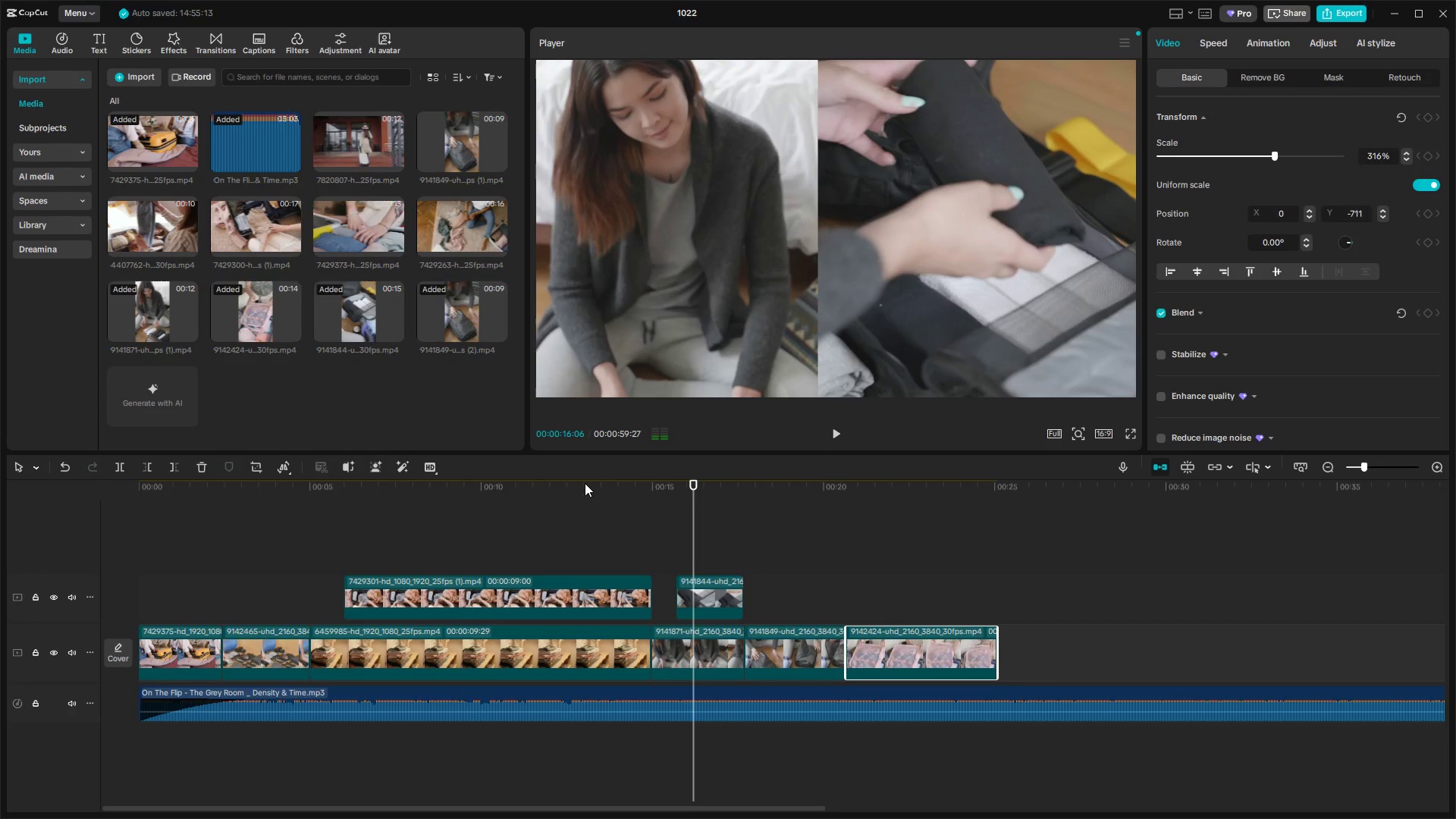 
left_click([585, 483])
 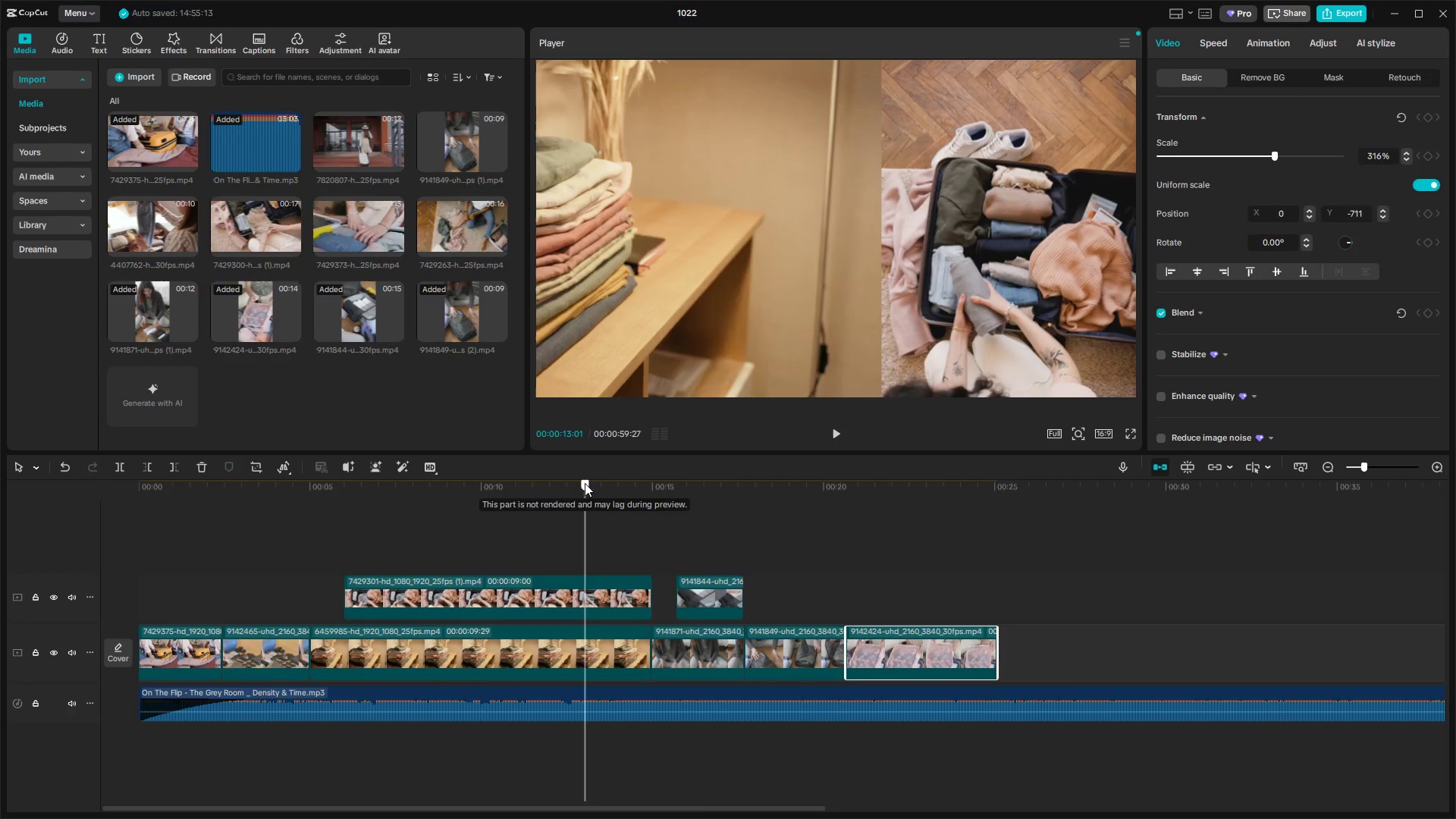 
key(Space)
 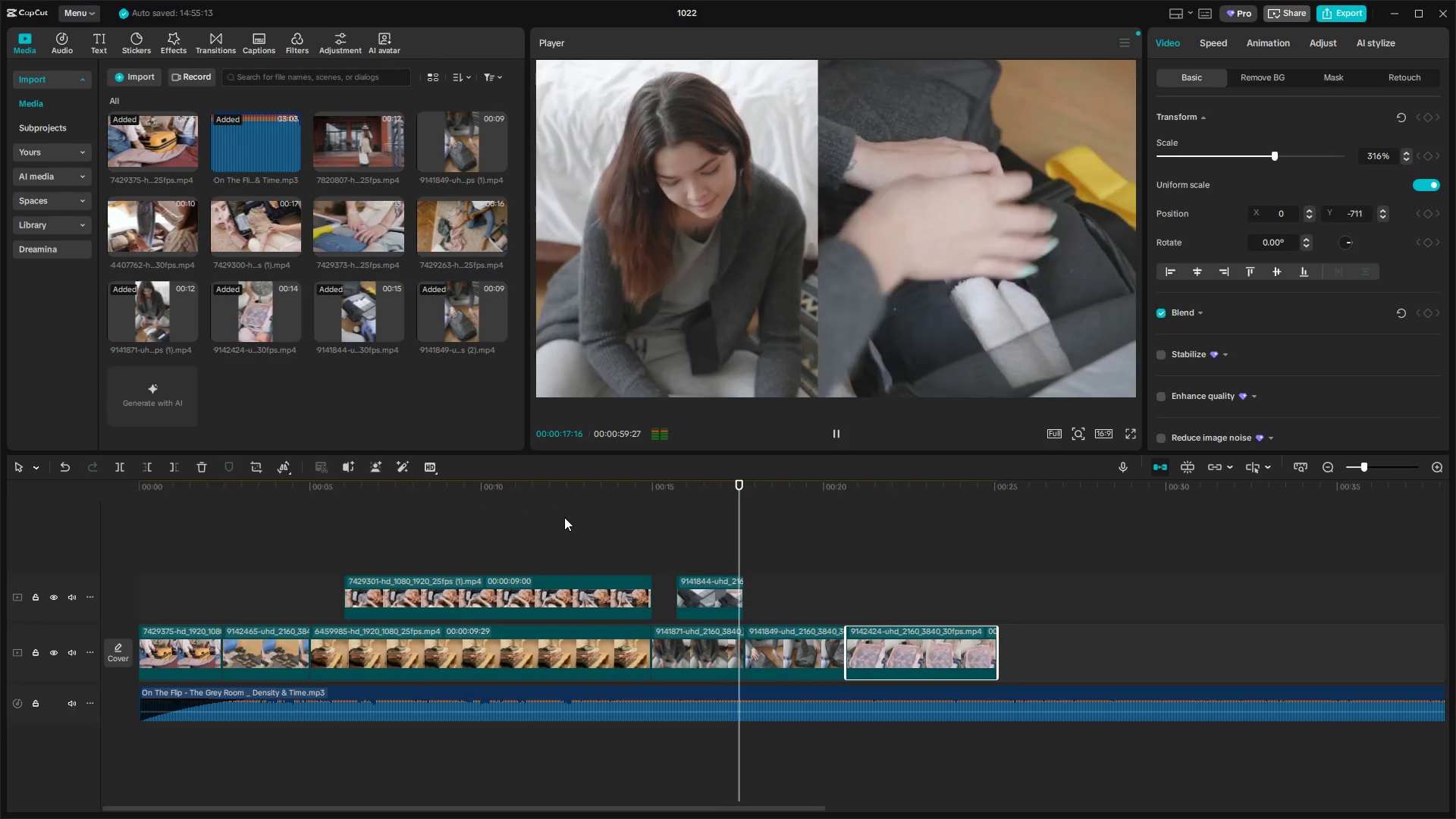 
wait(6.18)
 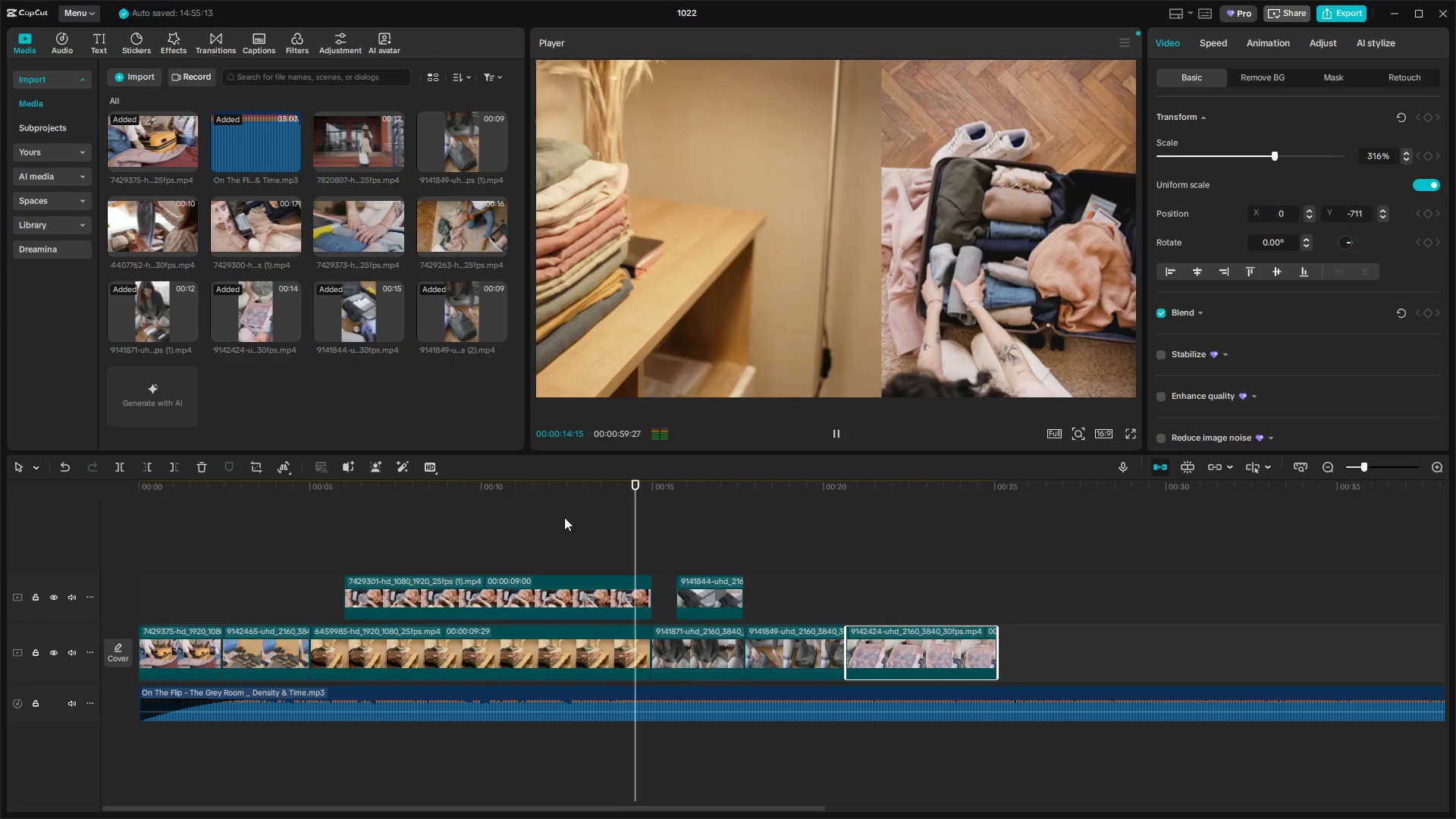 
left_click([642, 489])
 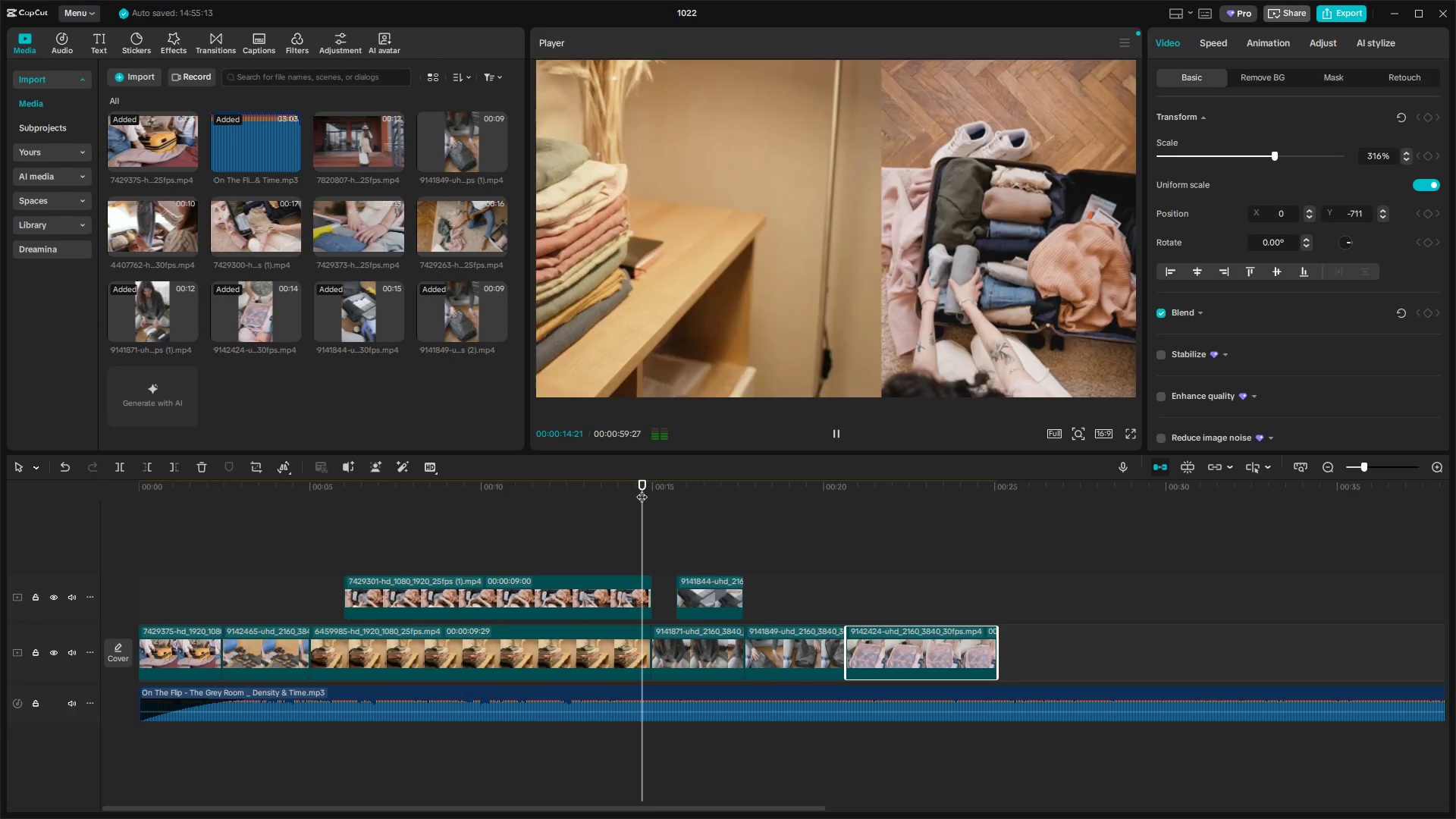 
key(Space)
 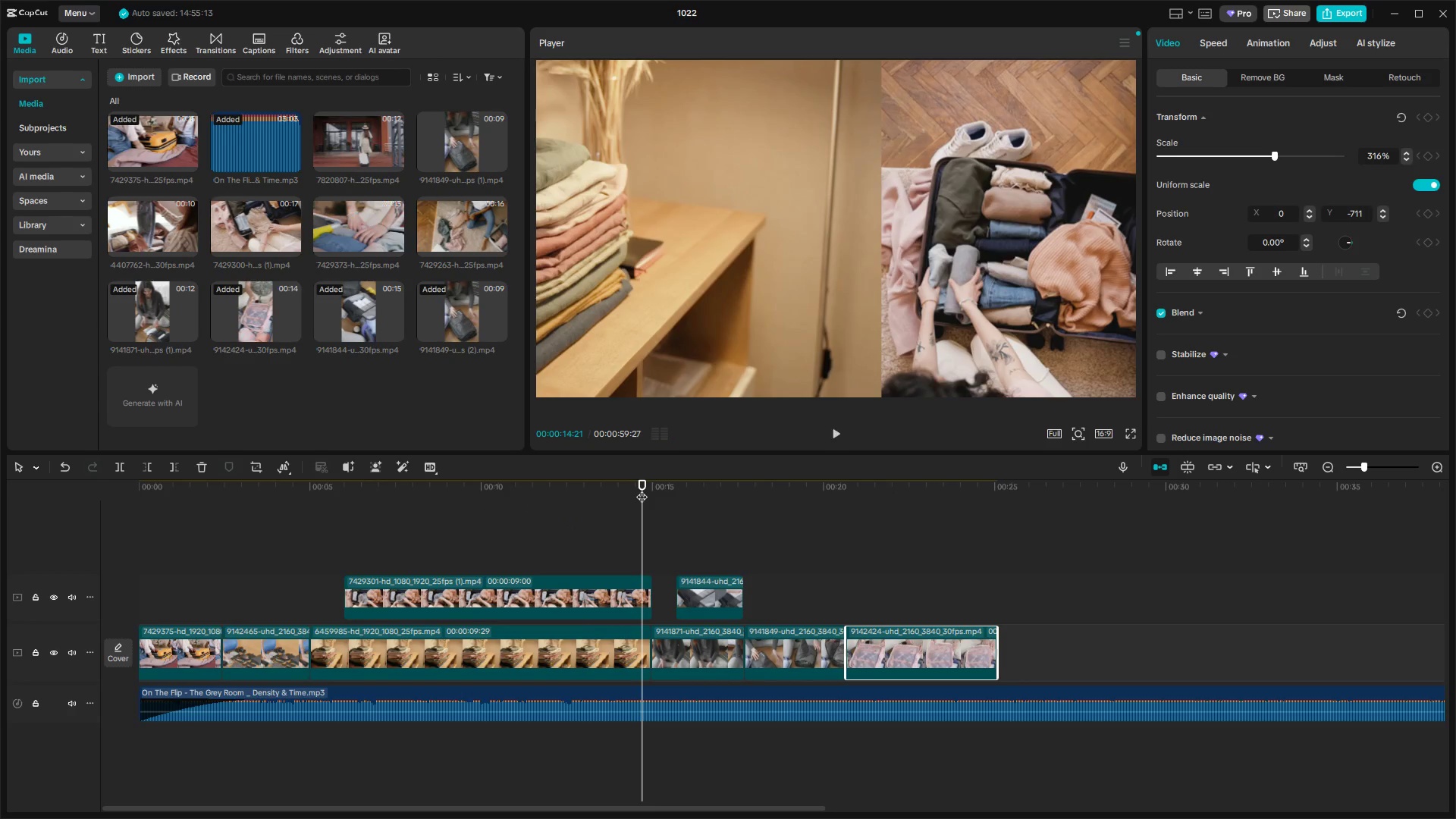 
key(Space)
 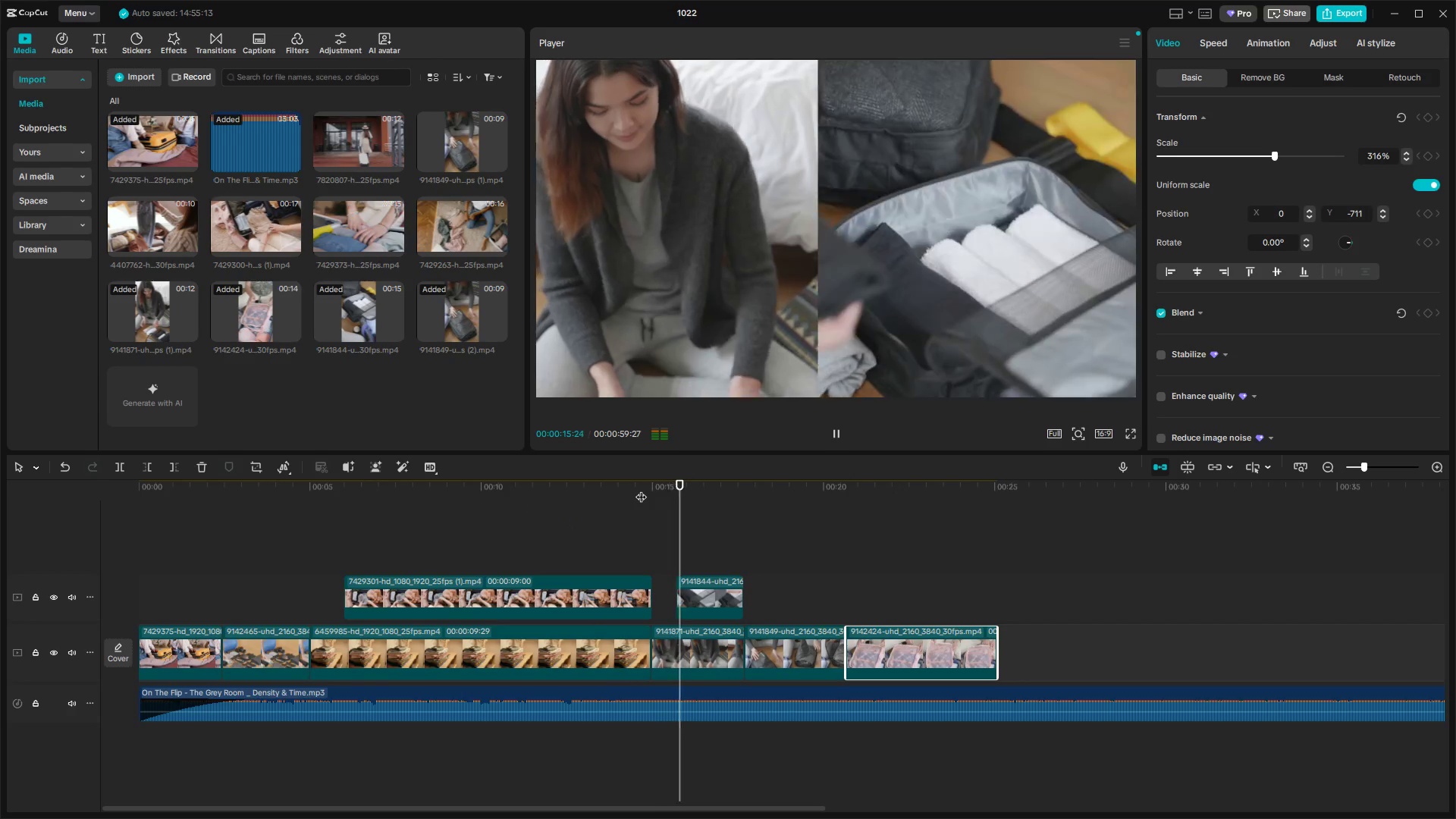 
key(Space)
 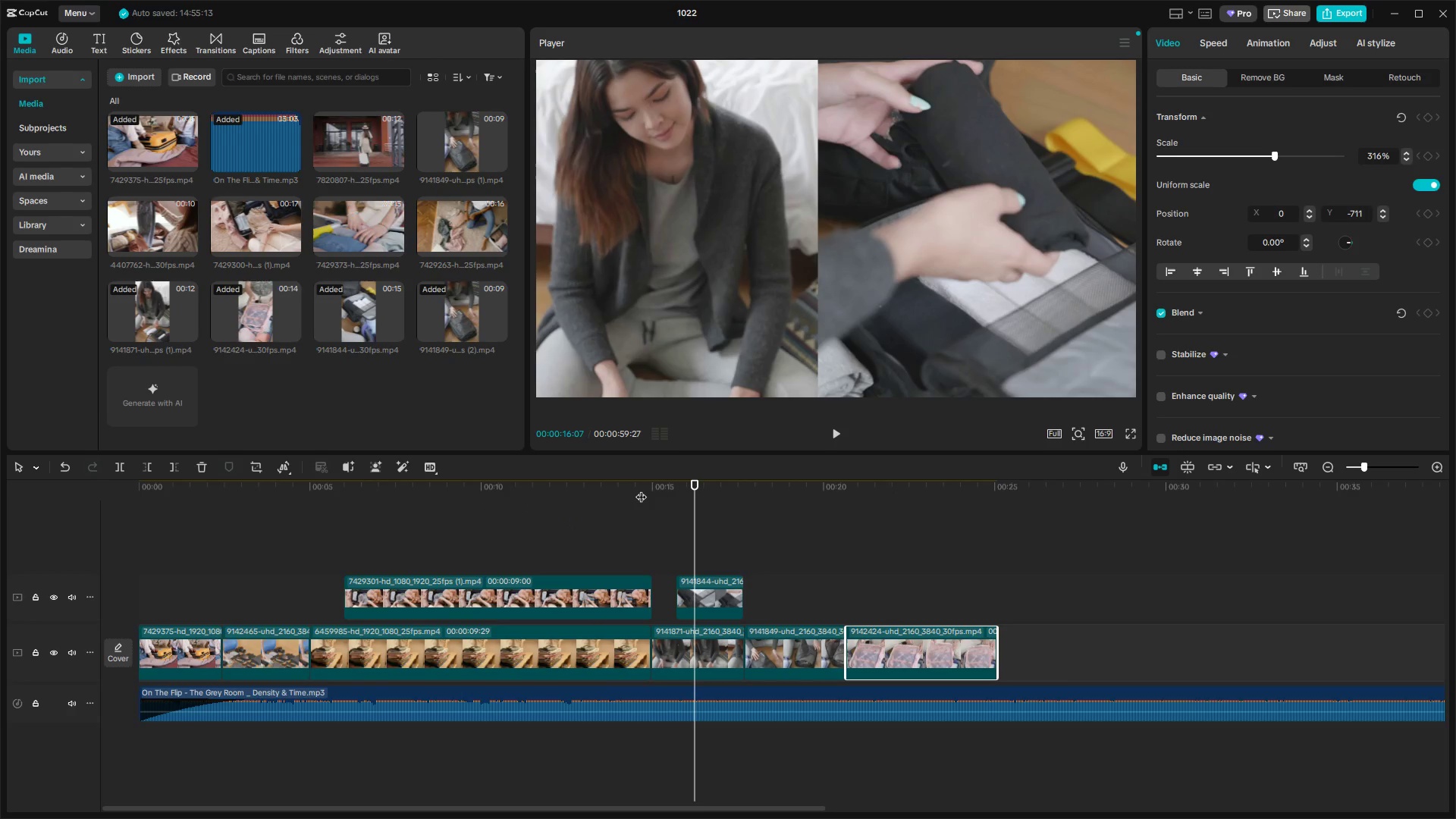 
key(Space)
 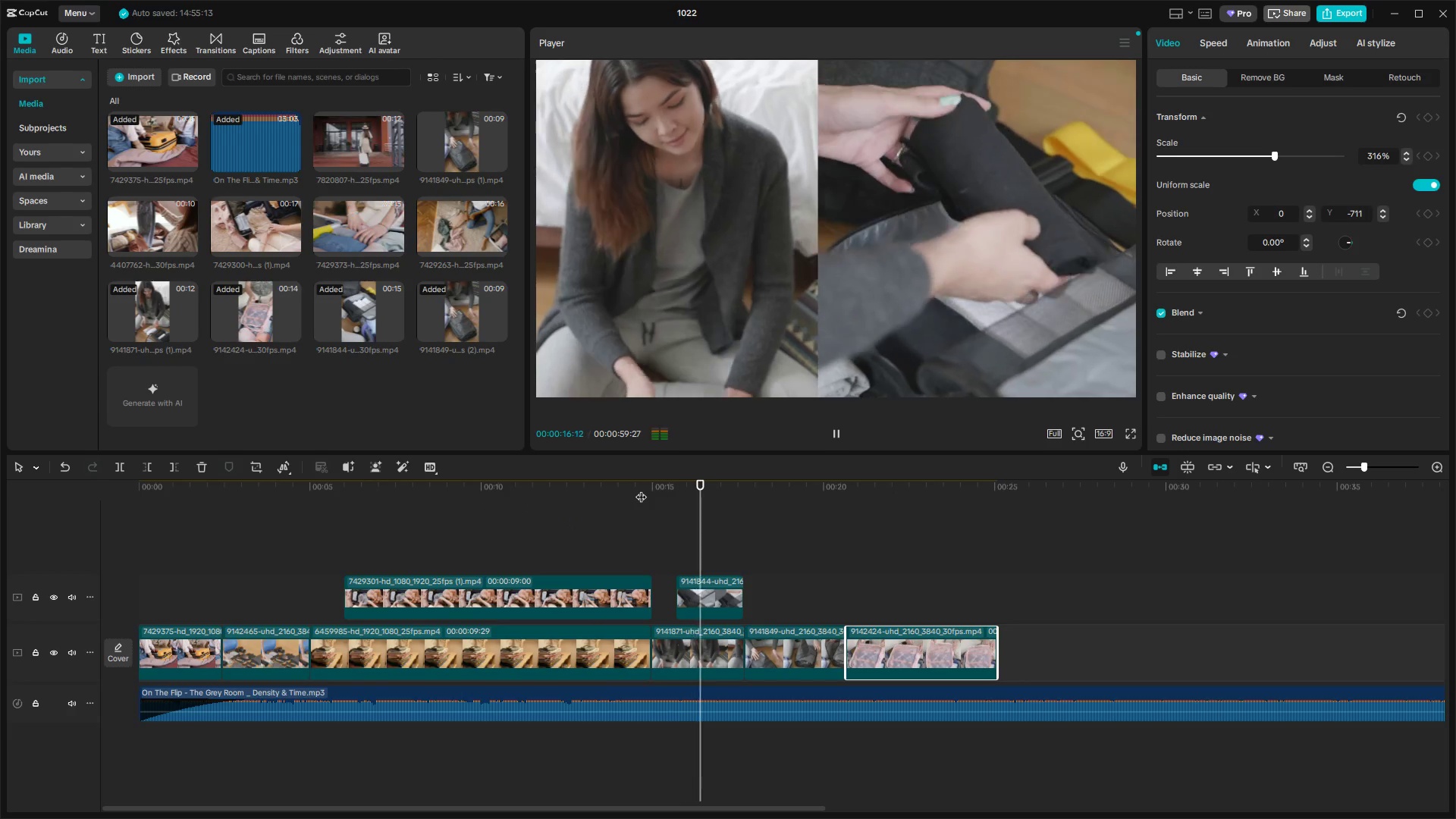 
key(Space)
 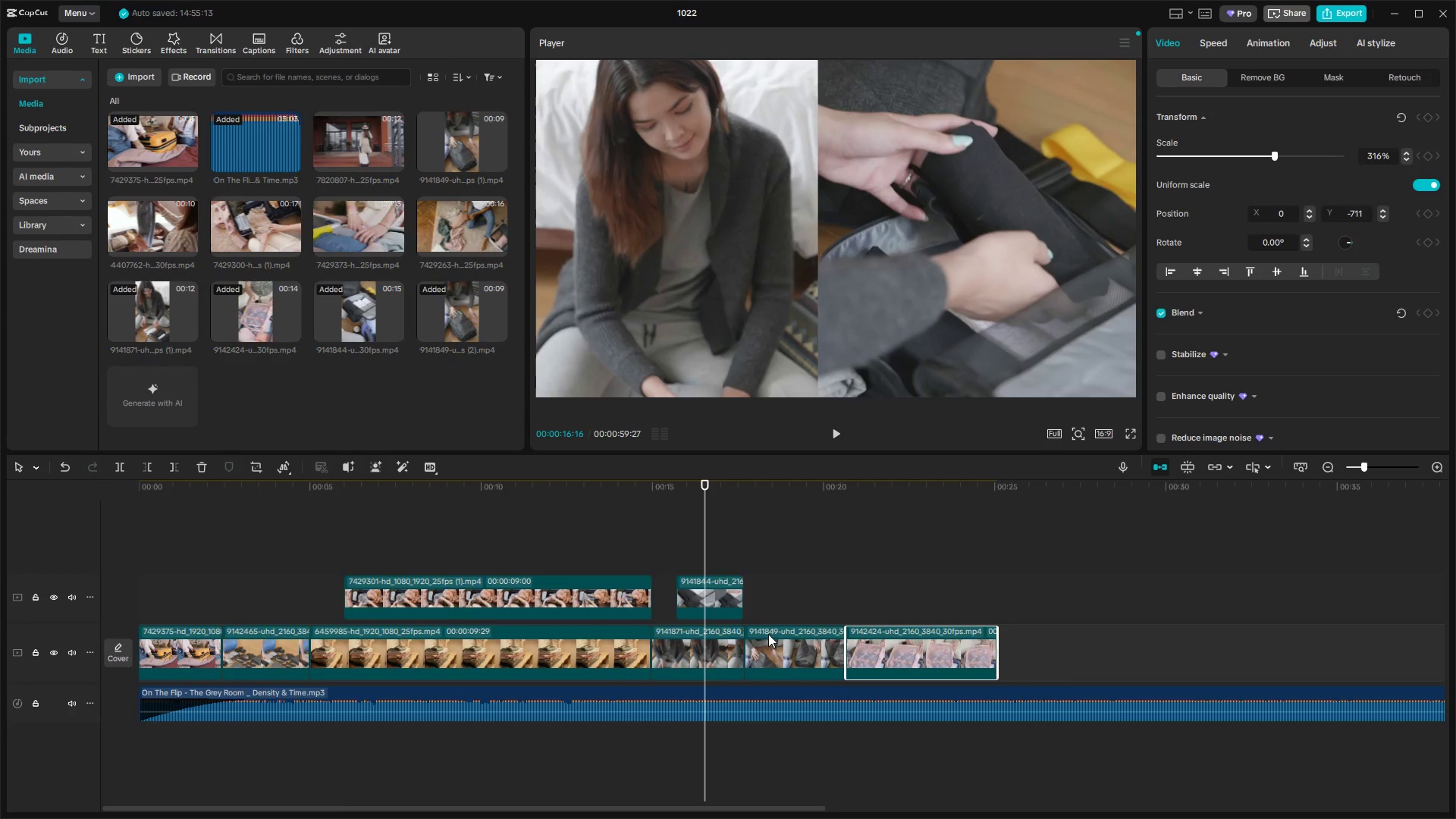 
left_click([768, 634])
 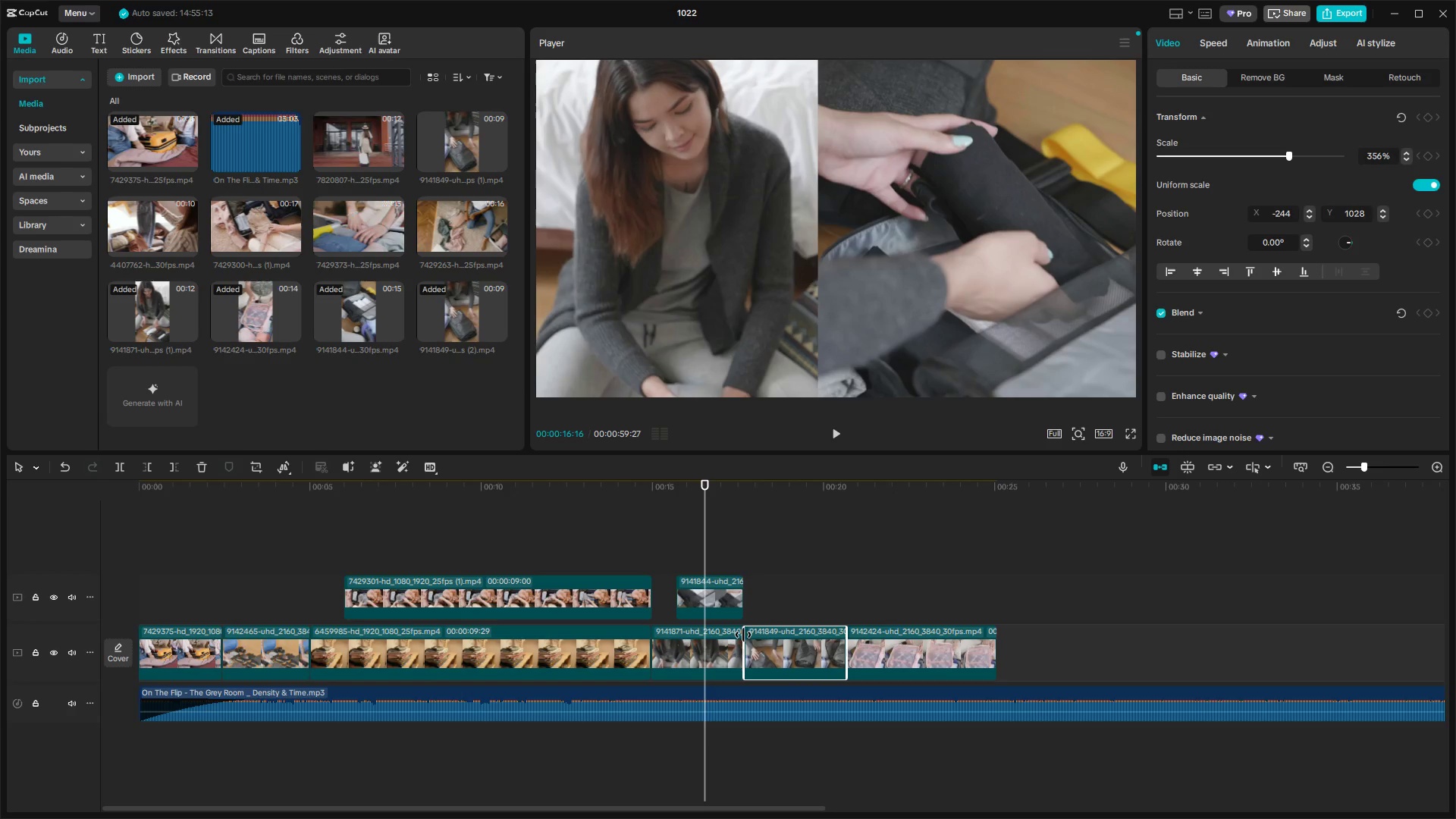 
key(Space)
 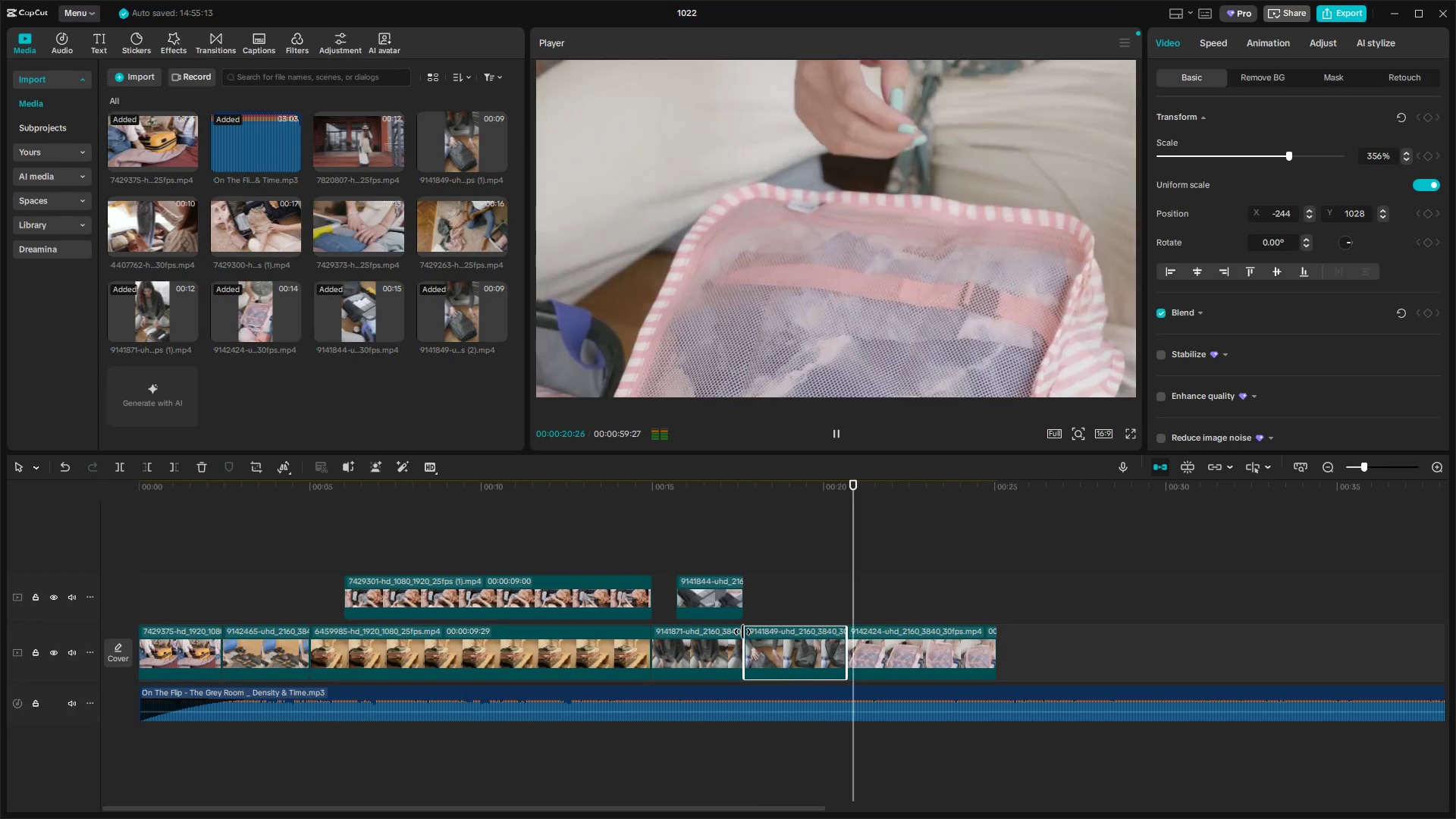 
wait(5.87)
 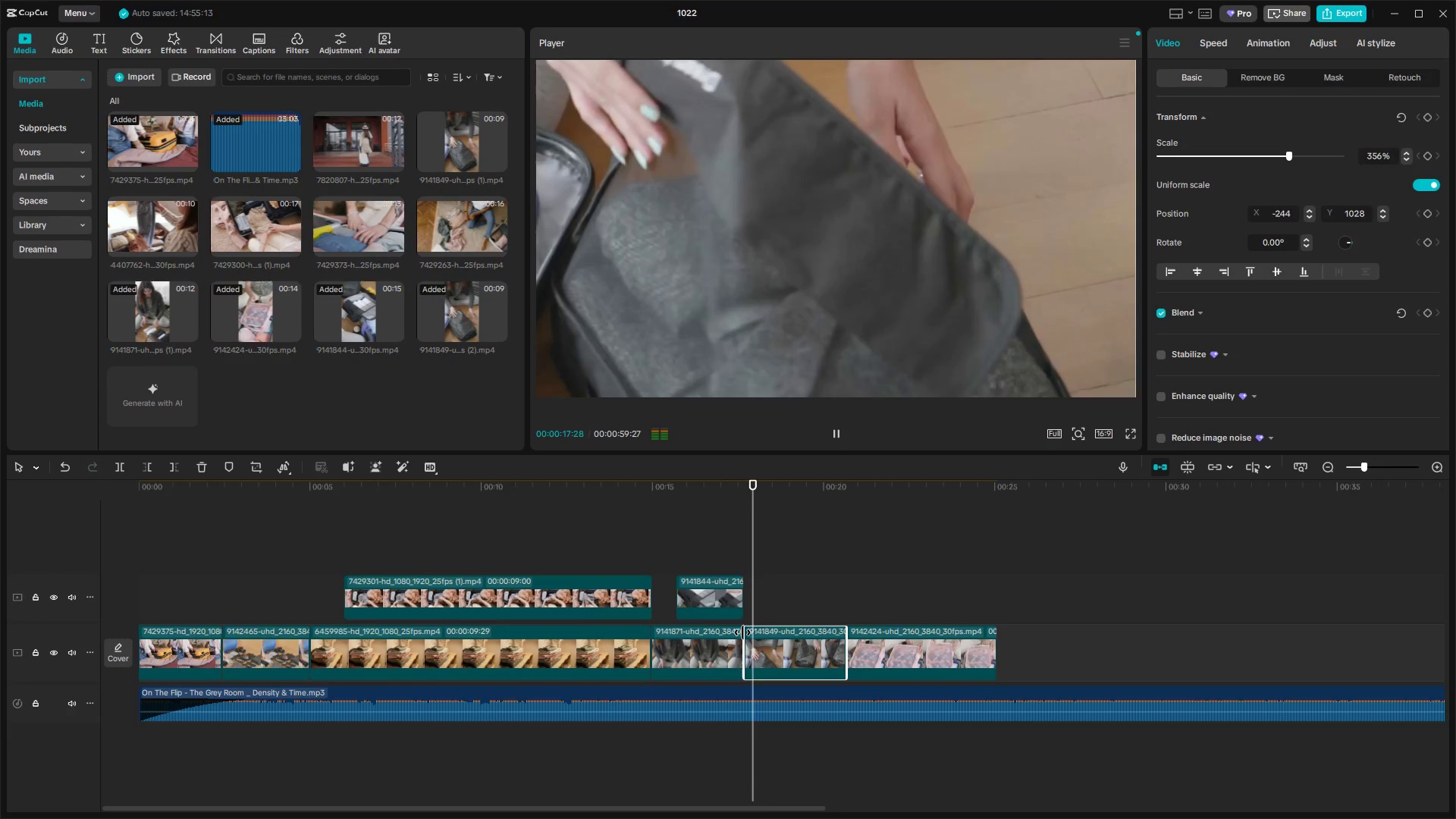 
key(Space)
 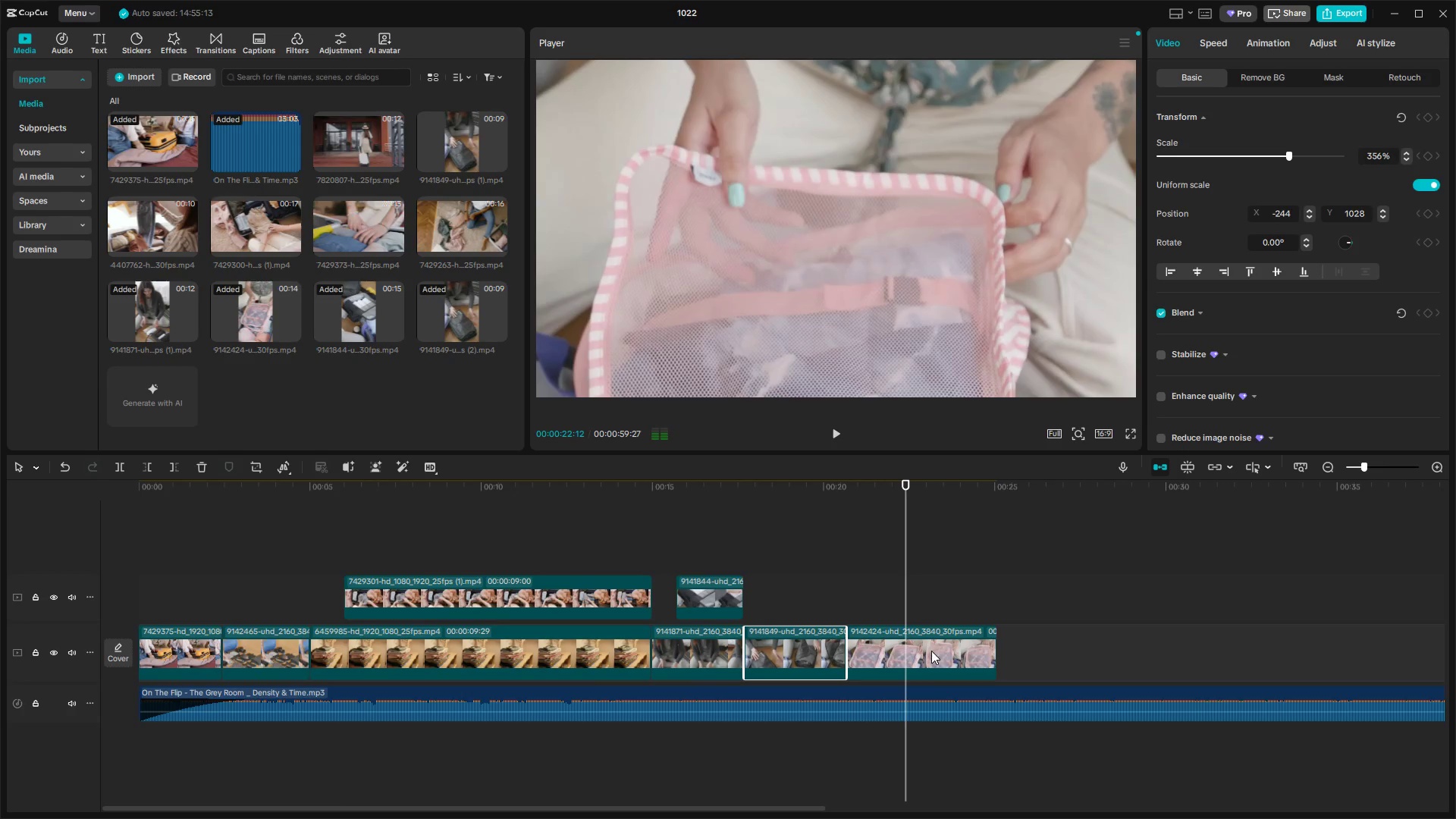 
mouse_move([876, 650])
 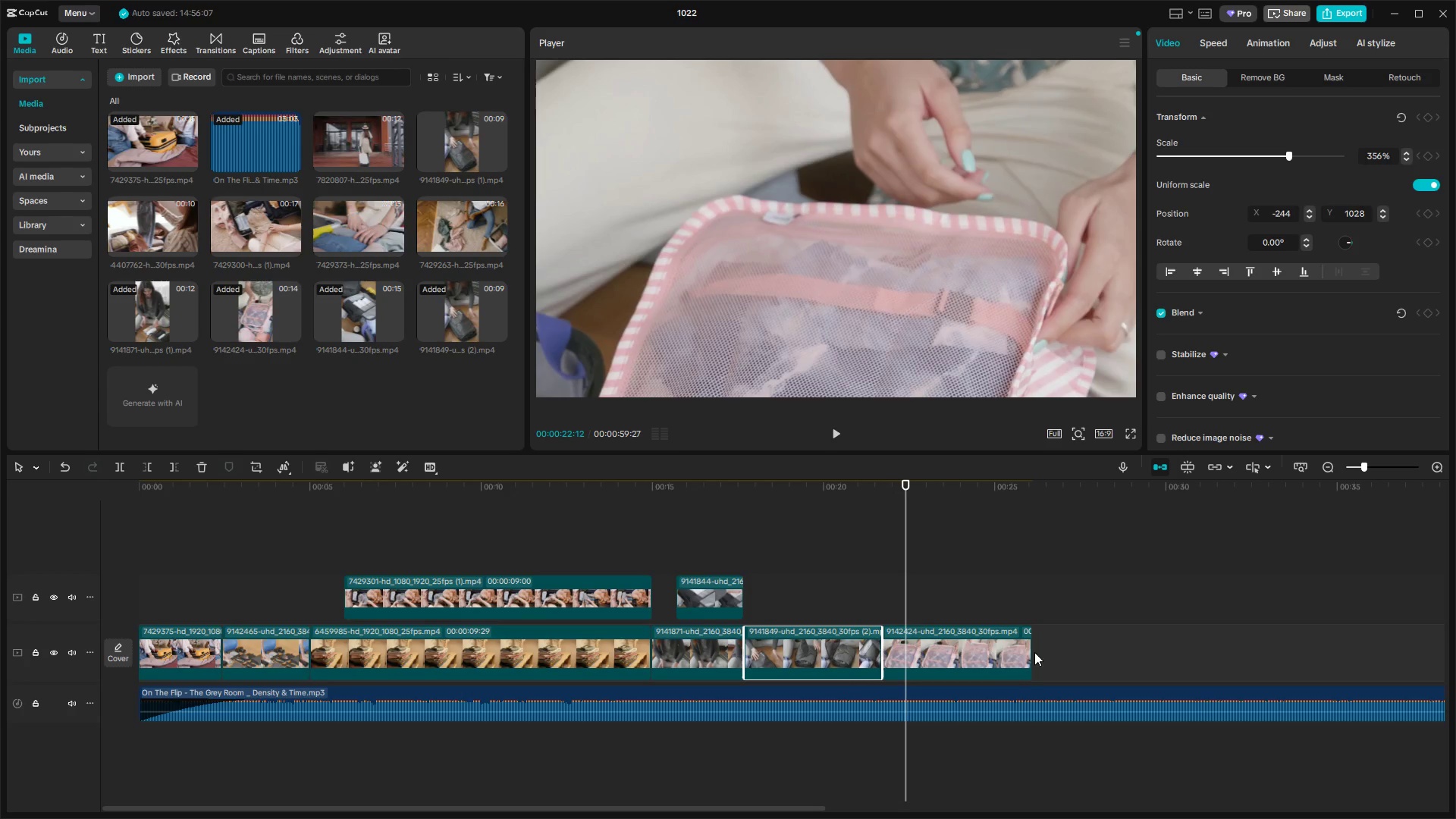 
left_click([1026, 652])
 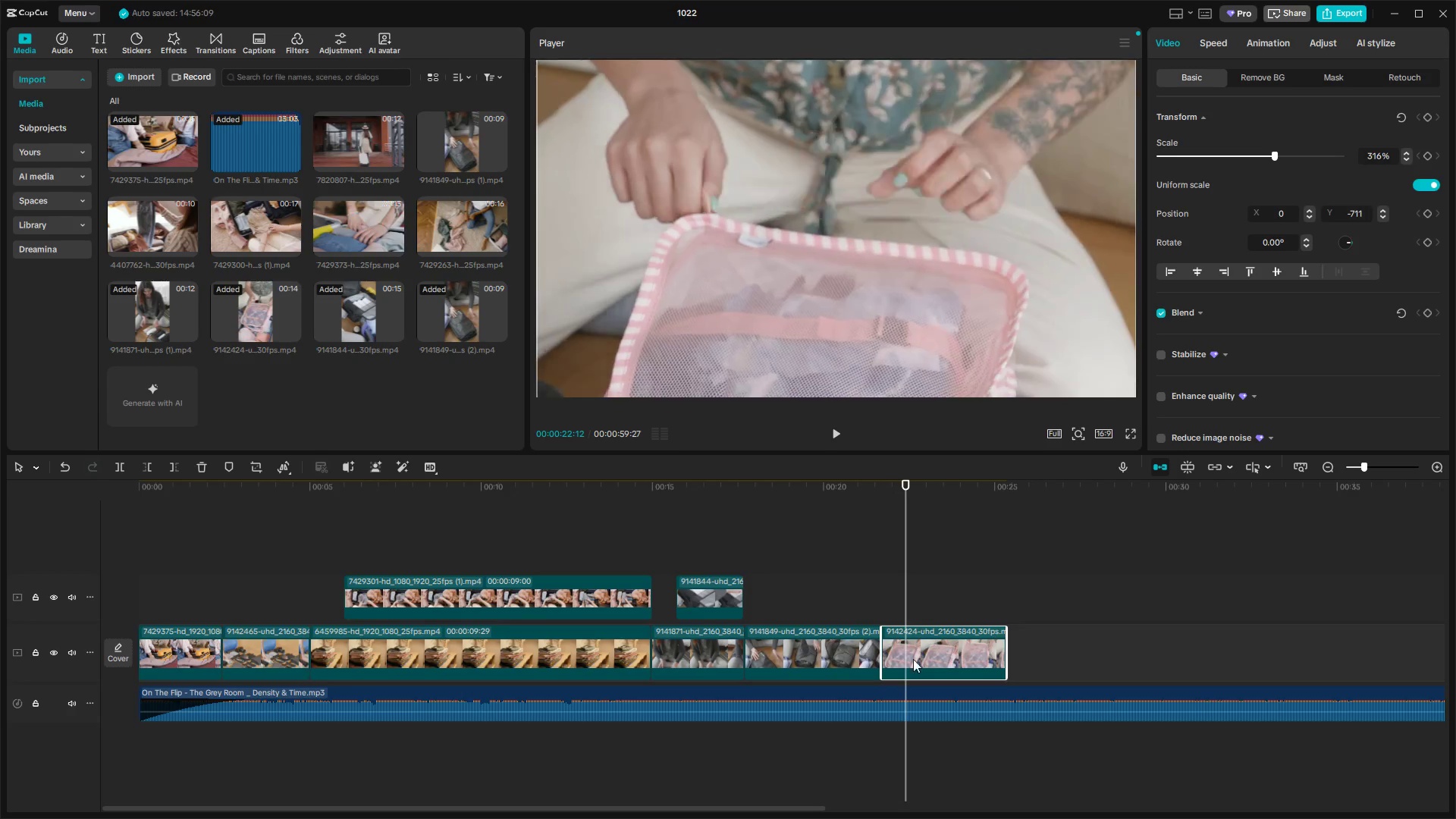 
left_click([872, 659])
 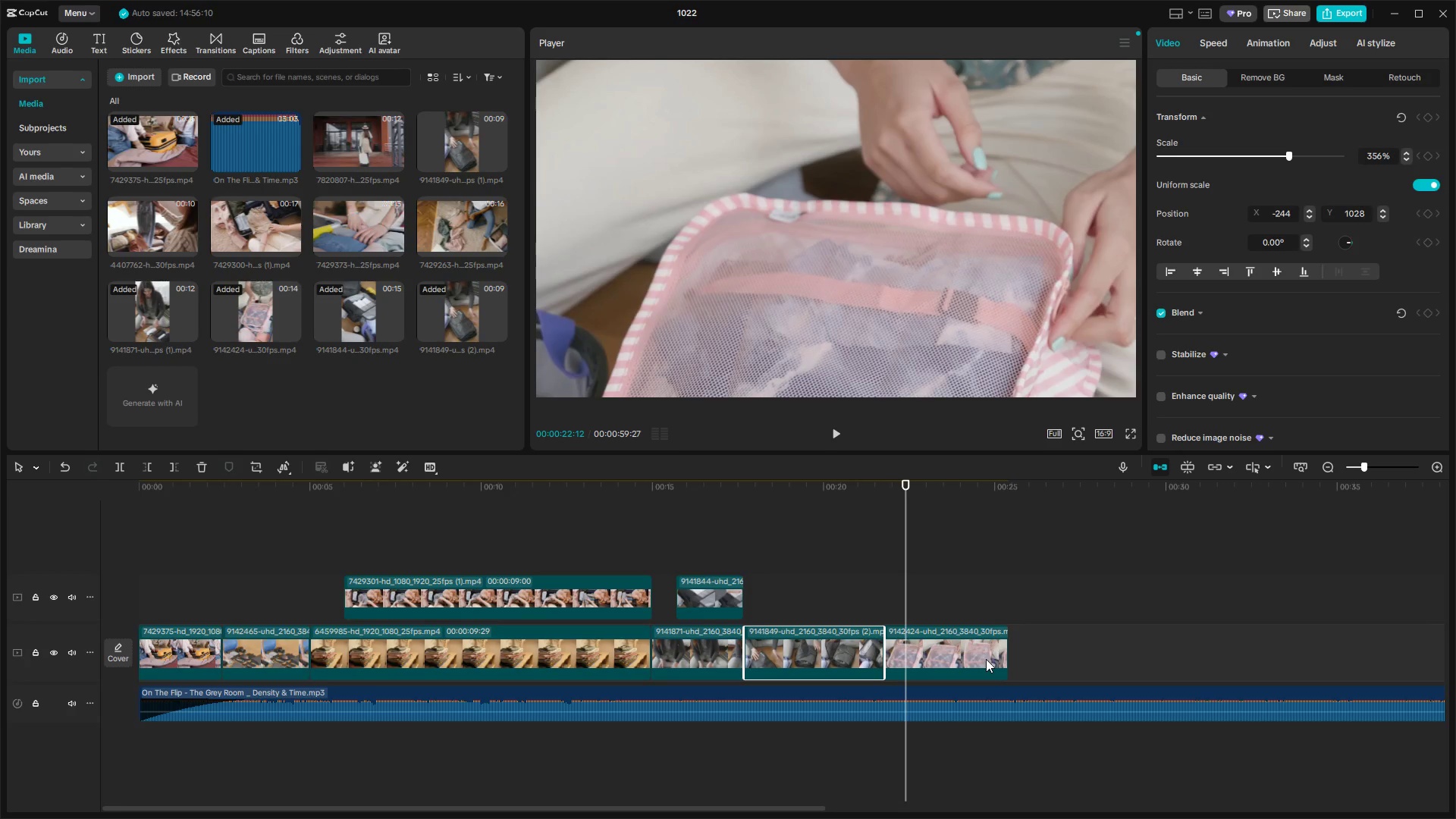 
left_click([1011, 657])
 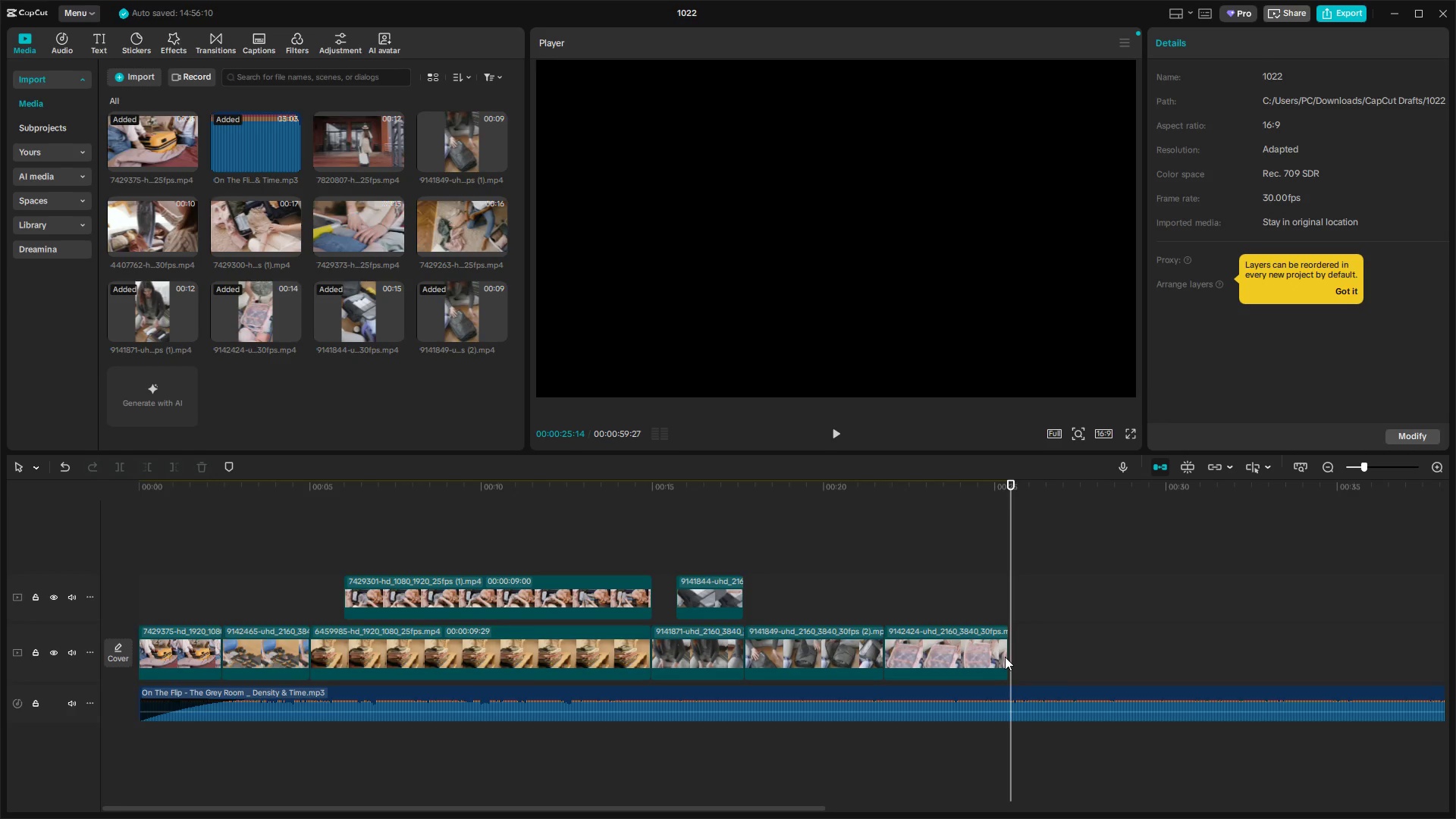 
left_click([999, 655])
 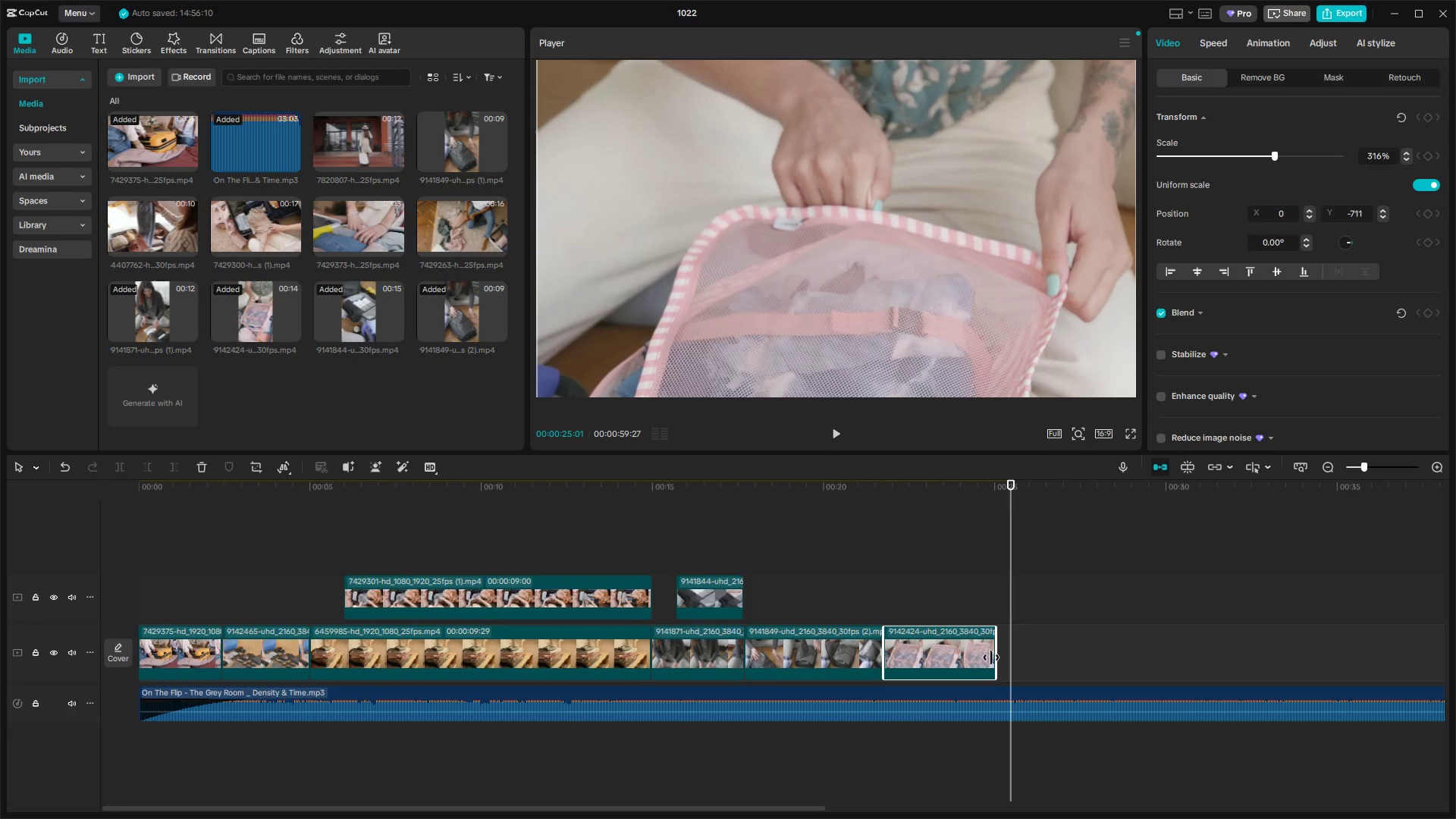 
left_click([601, 490])
 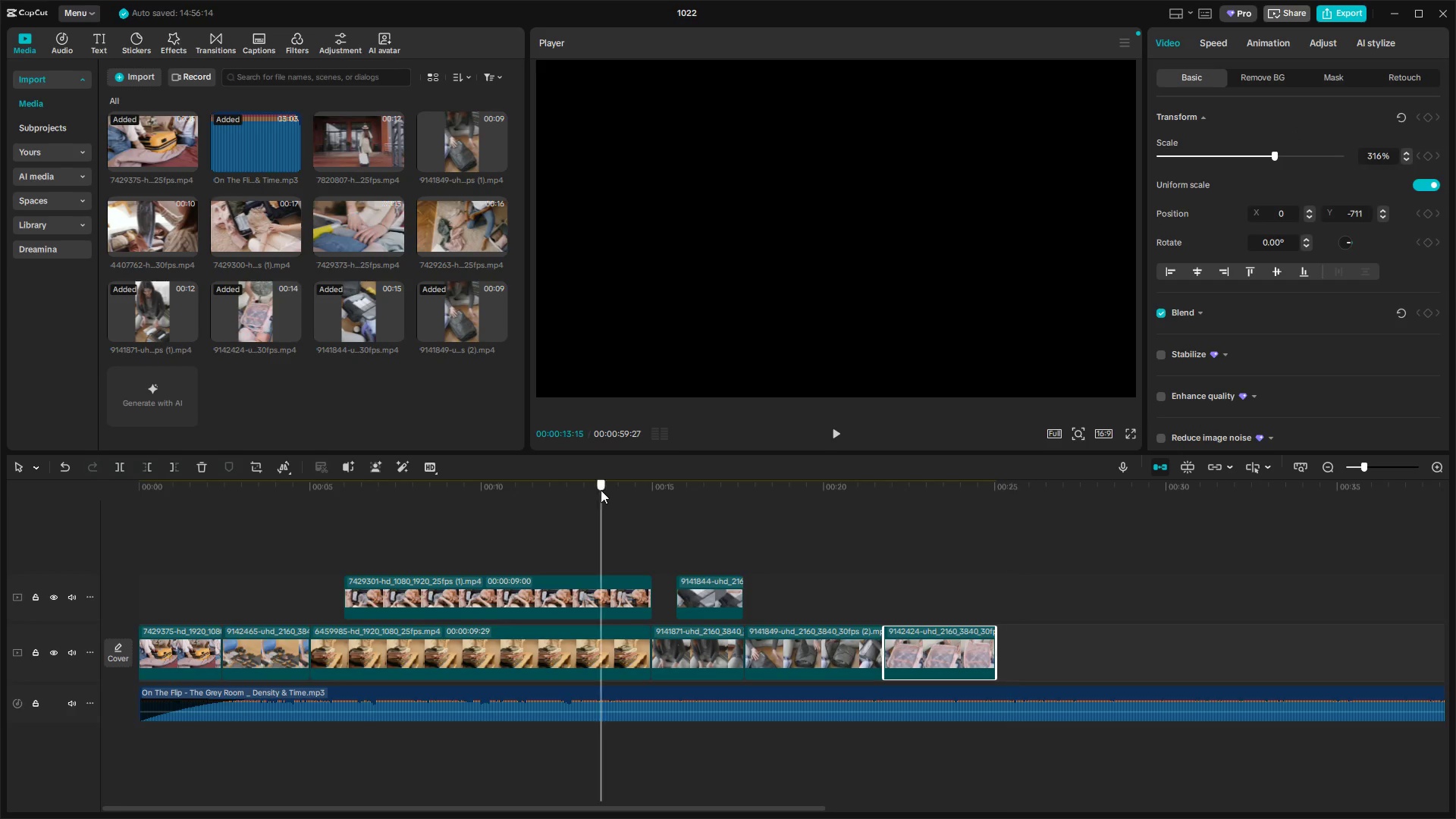 
key(Space)
 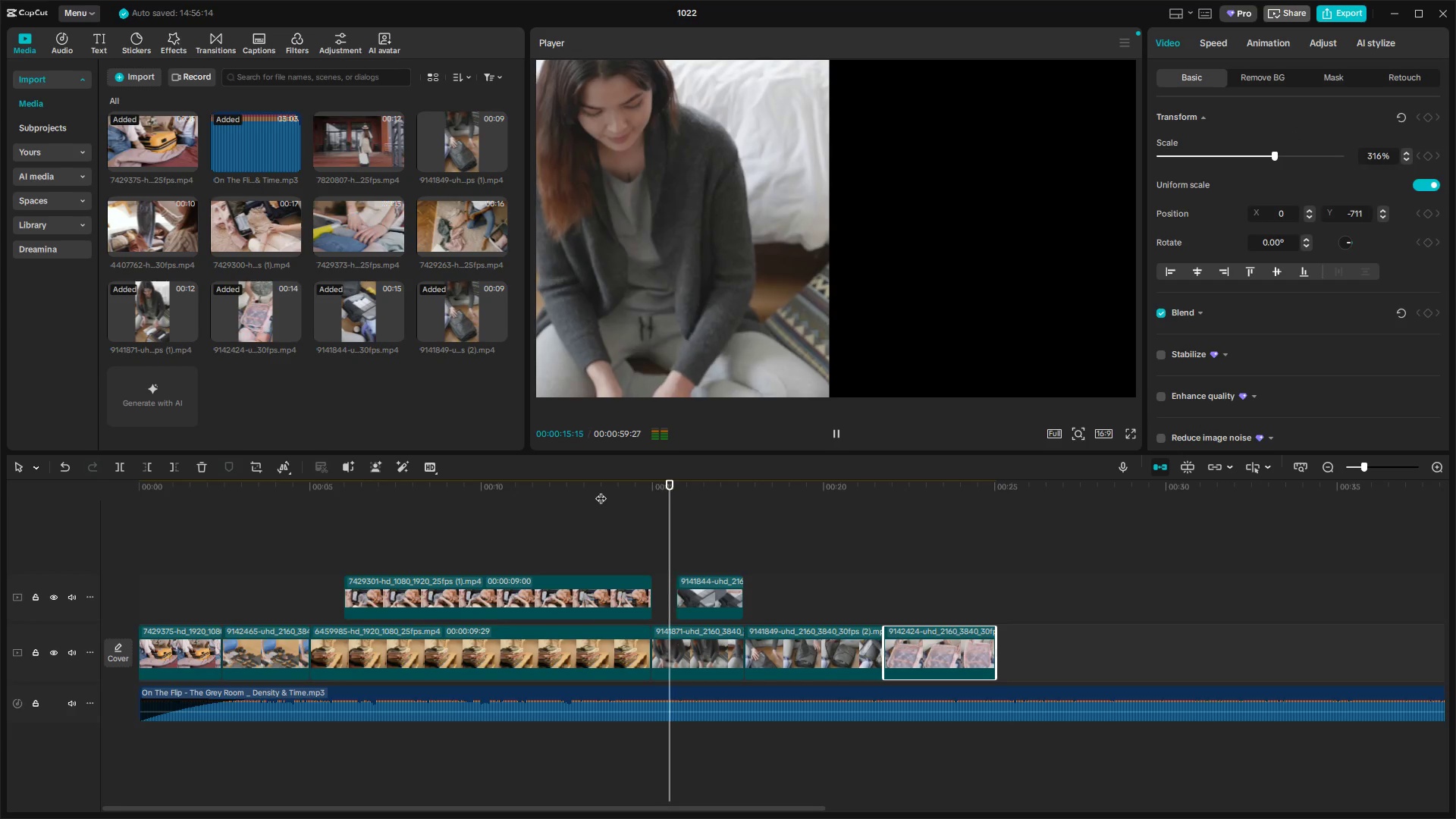 
key(Space)
 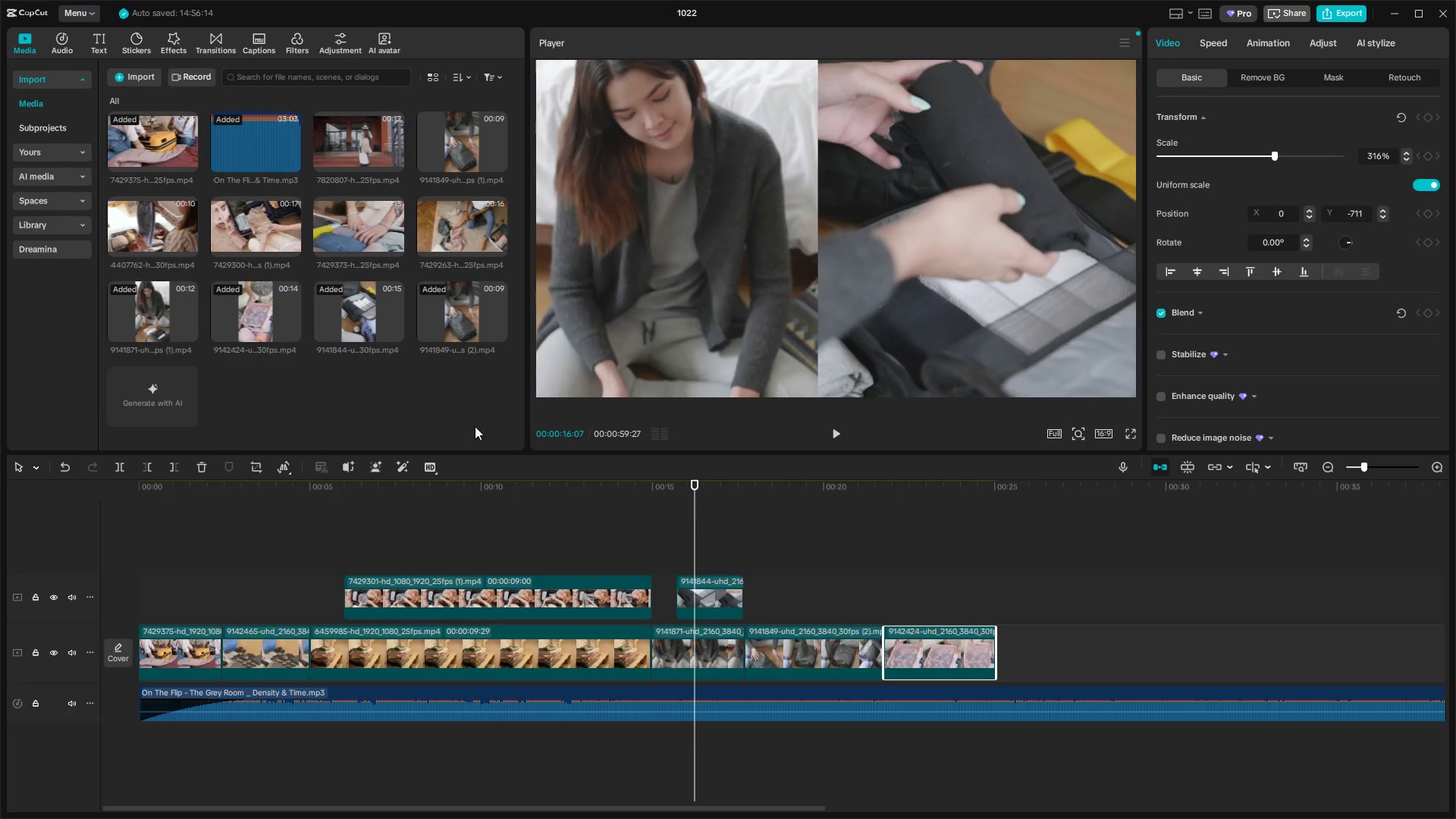 
scroll: coordinate [383, 397], scroll_direction: up, amount: 3.0
 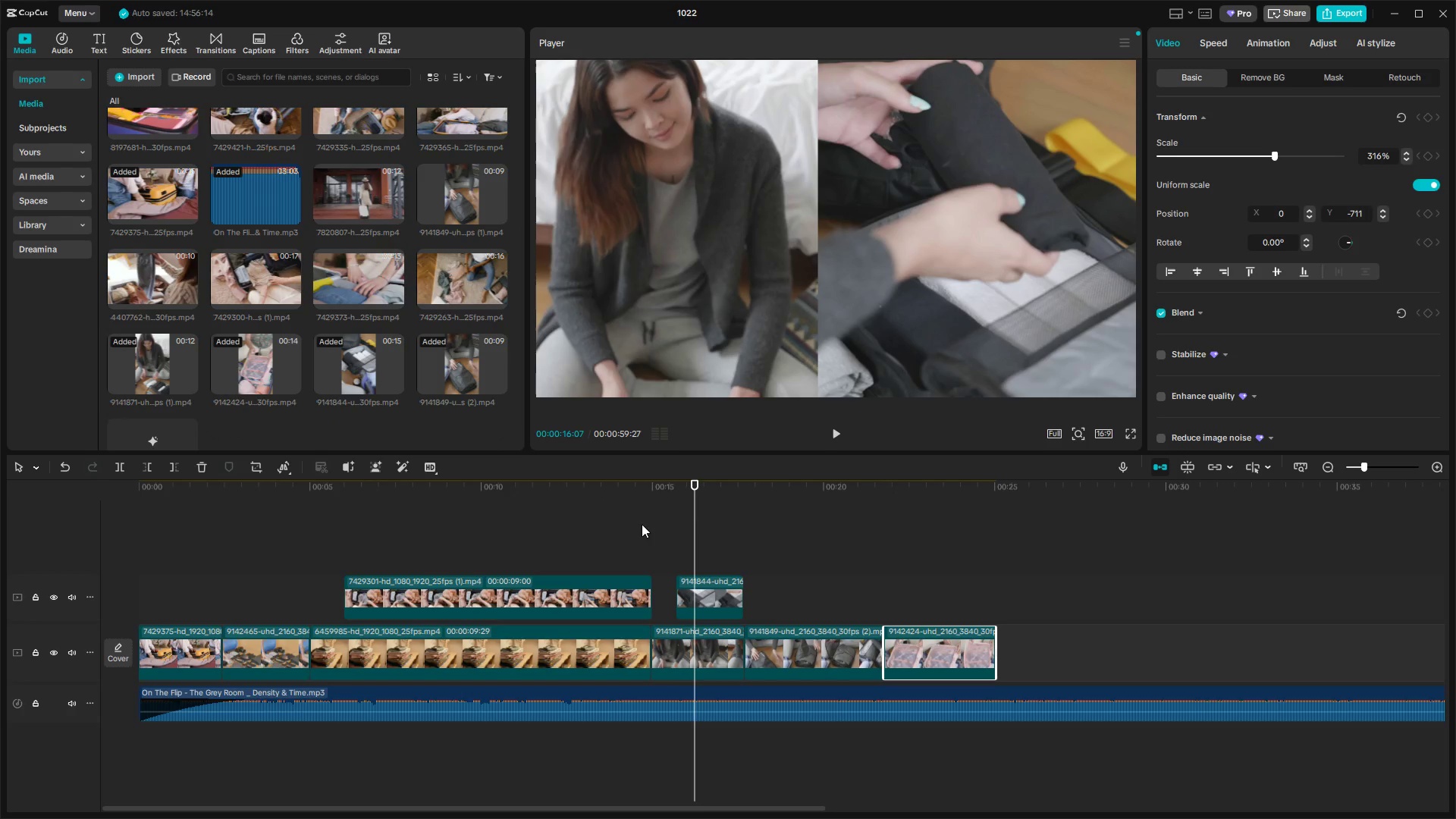 
left_click([551, 495])
 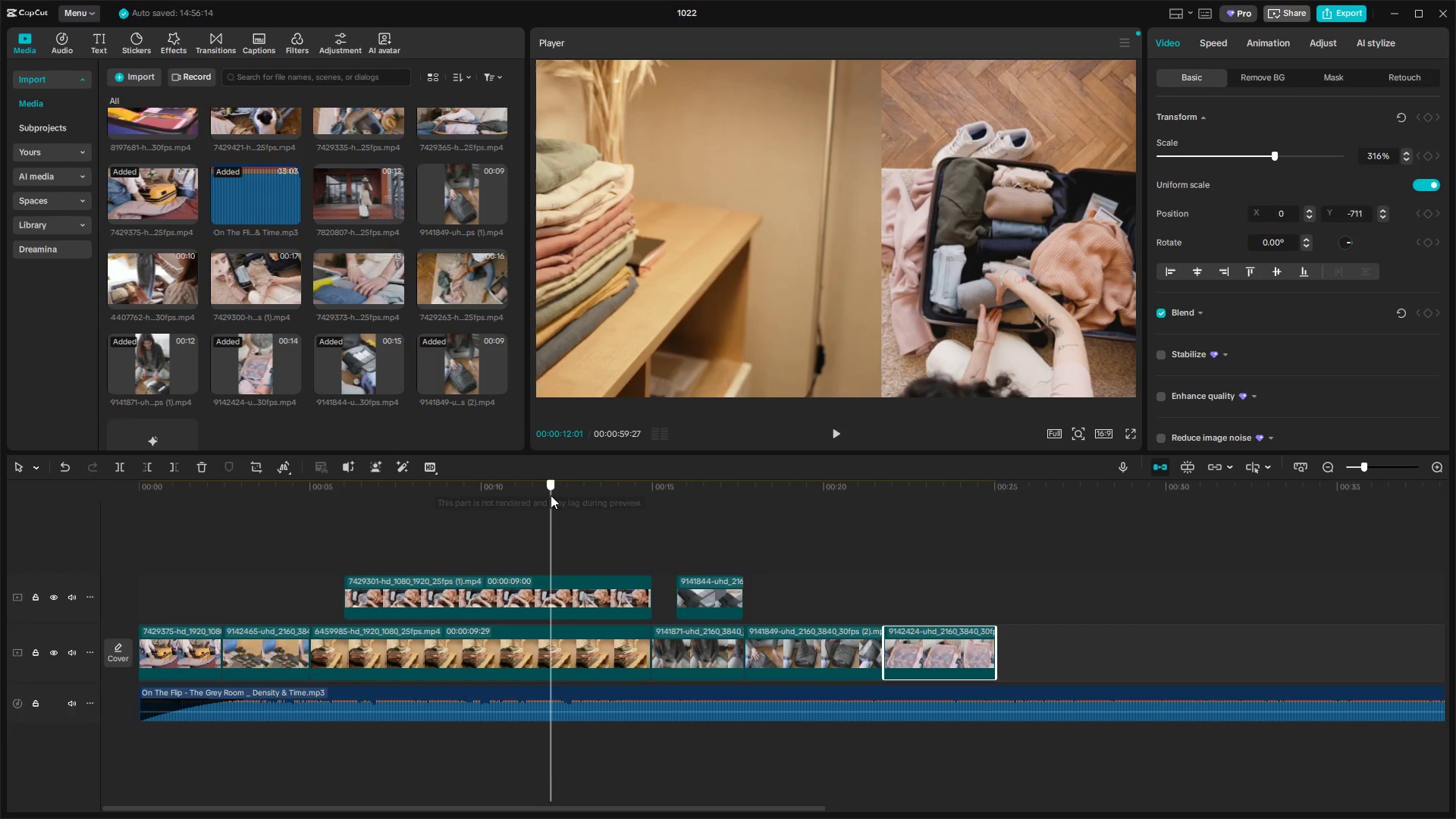 
key(Space)
 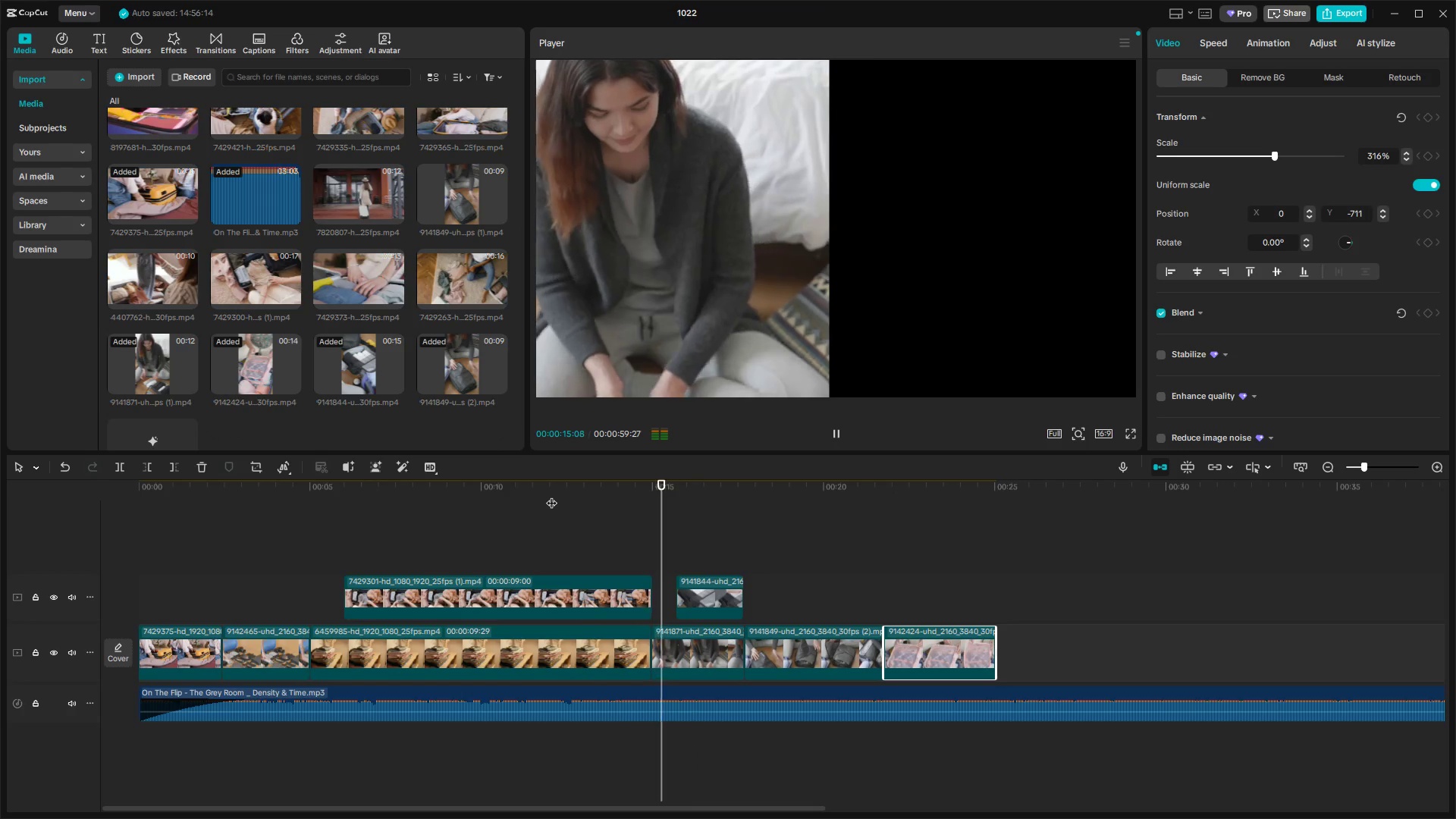 
key(Space)
 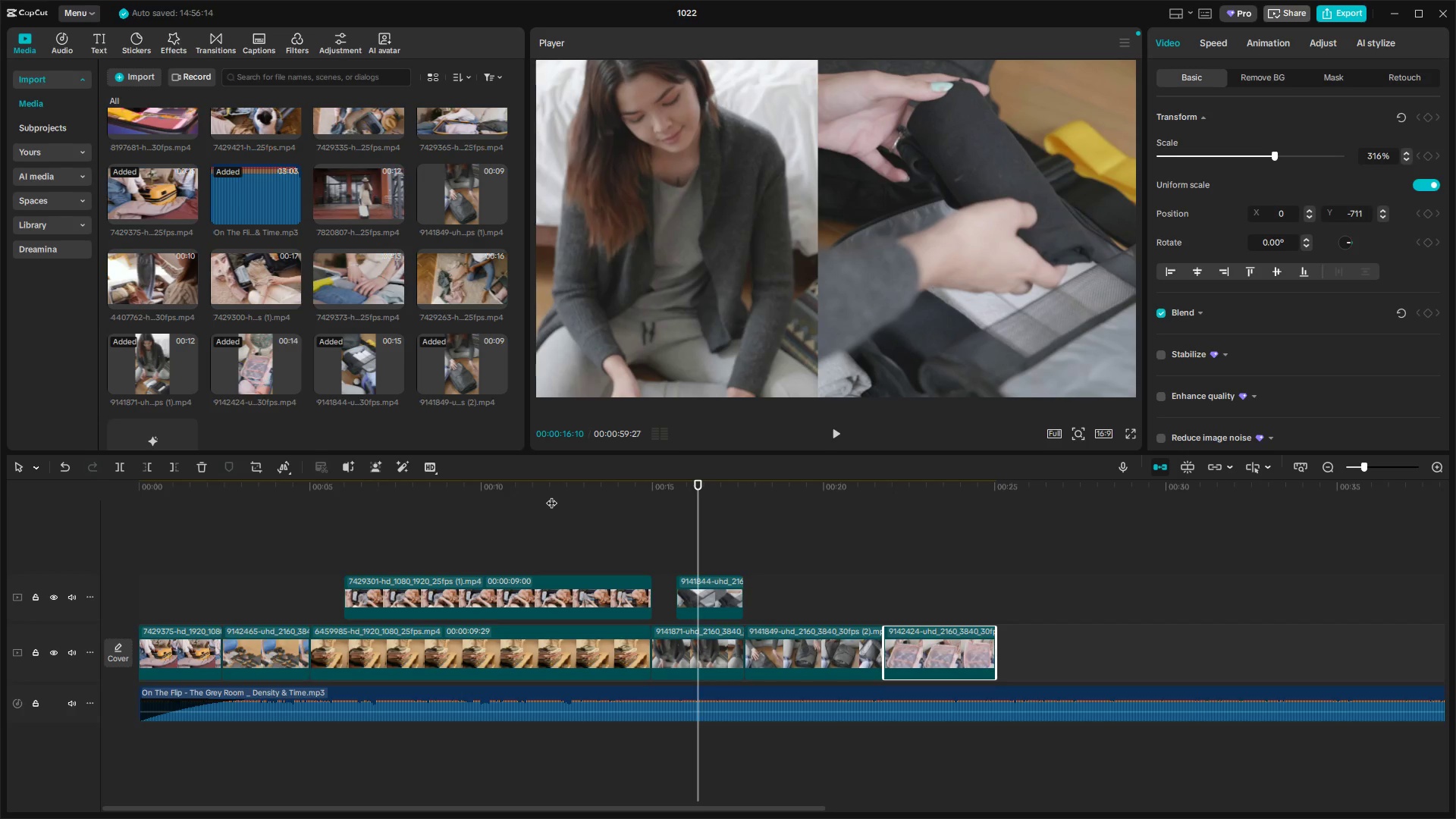 
left_click([708, 597])
 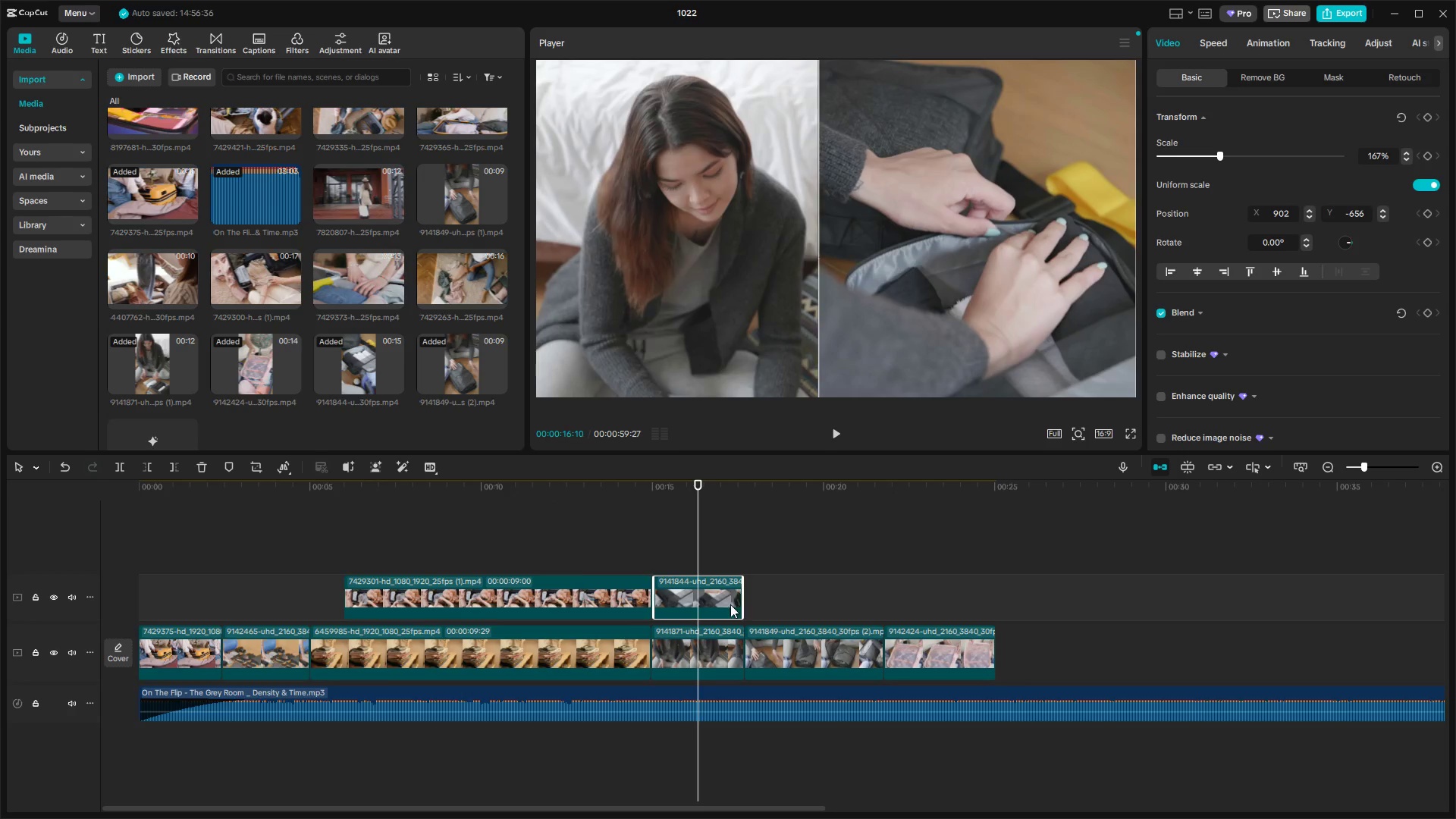 
wait(6.64)
 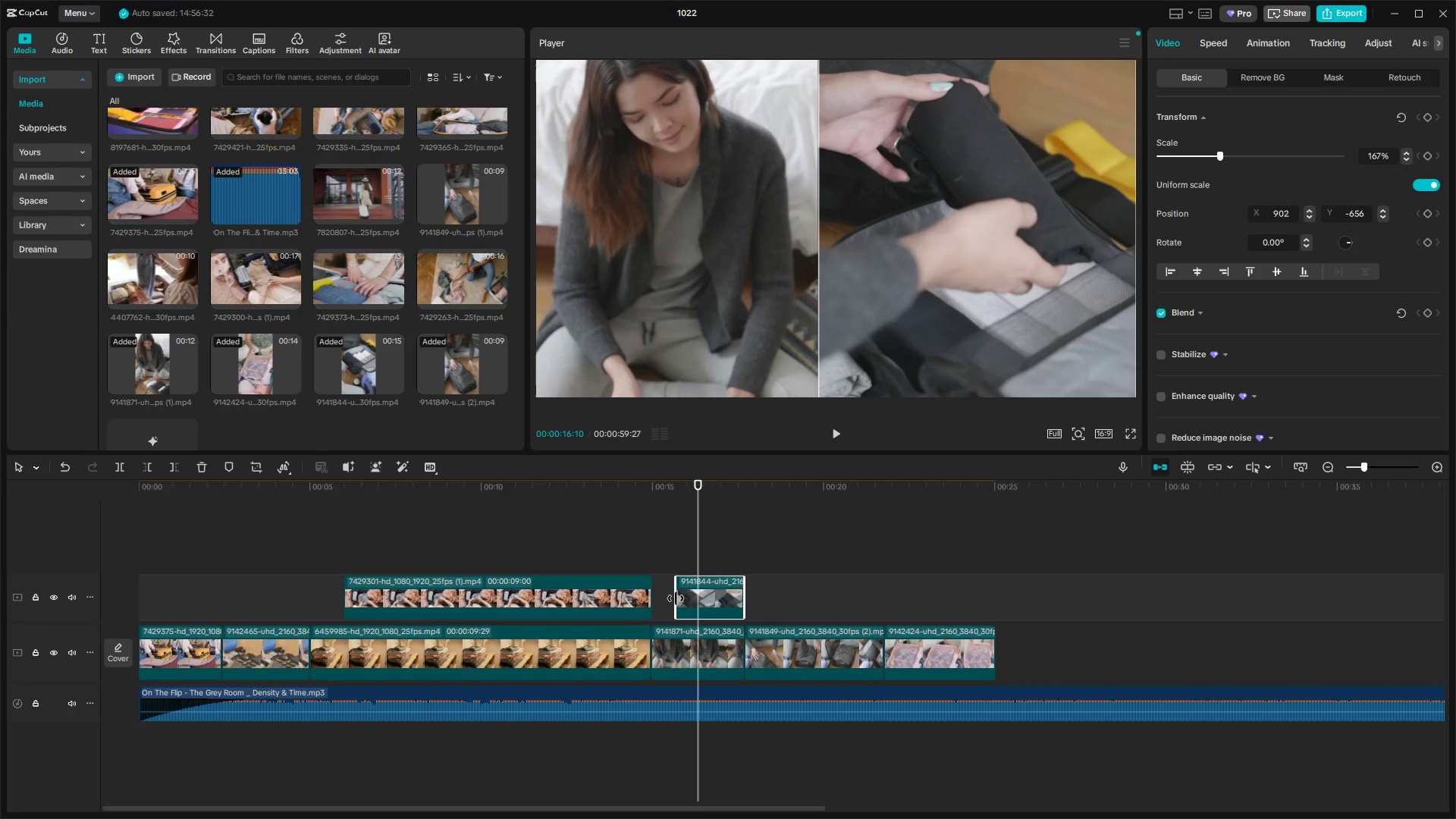 
double_click([614, 488])
 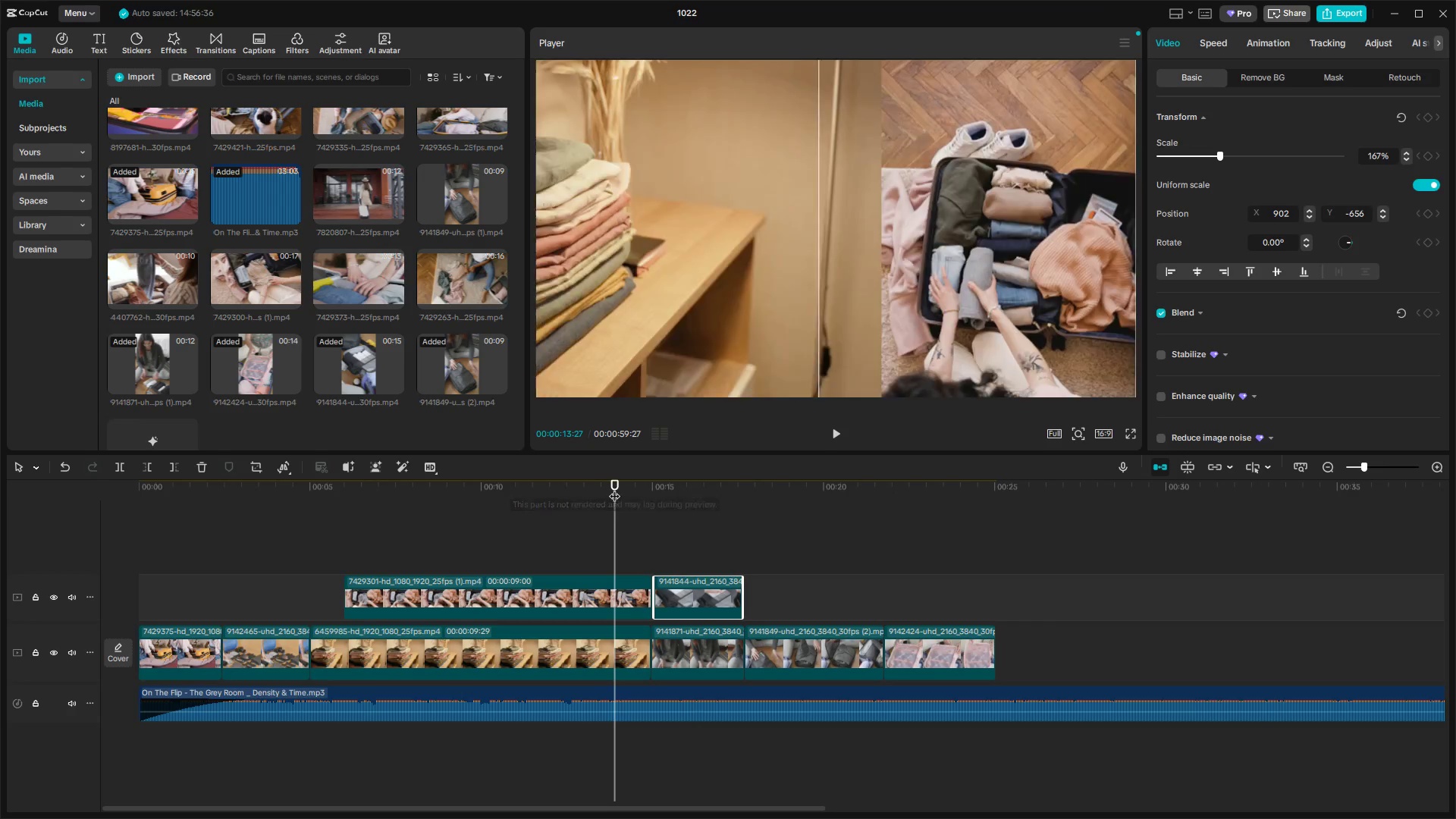 
key(Space)
 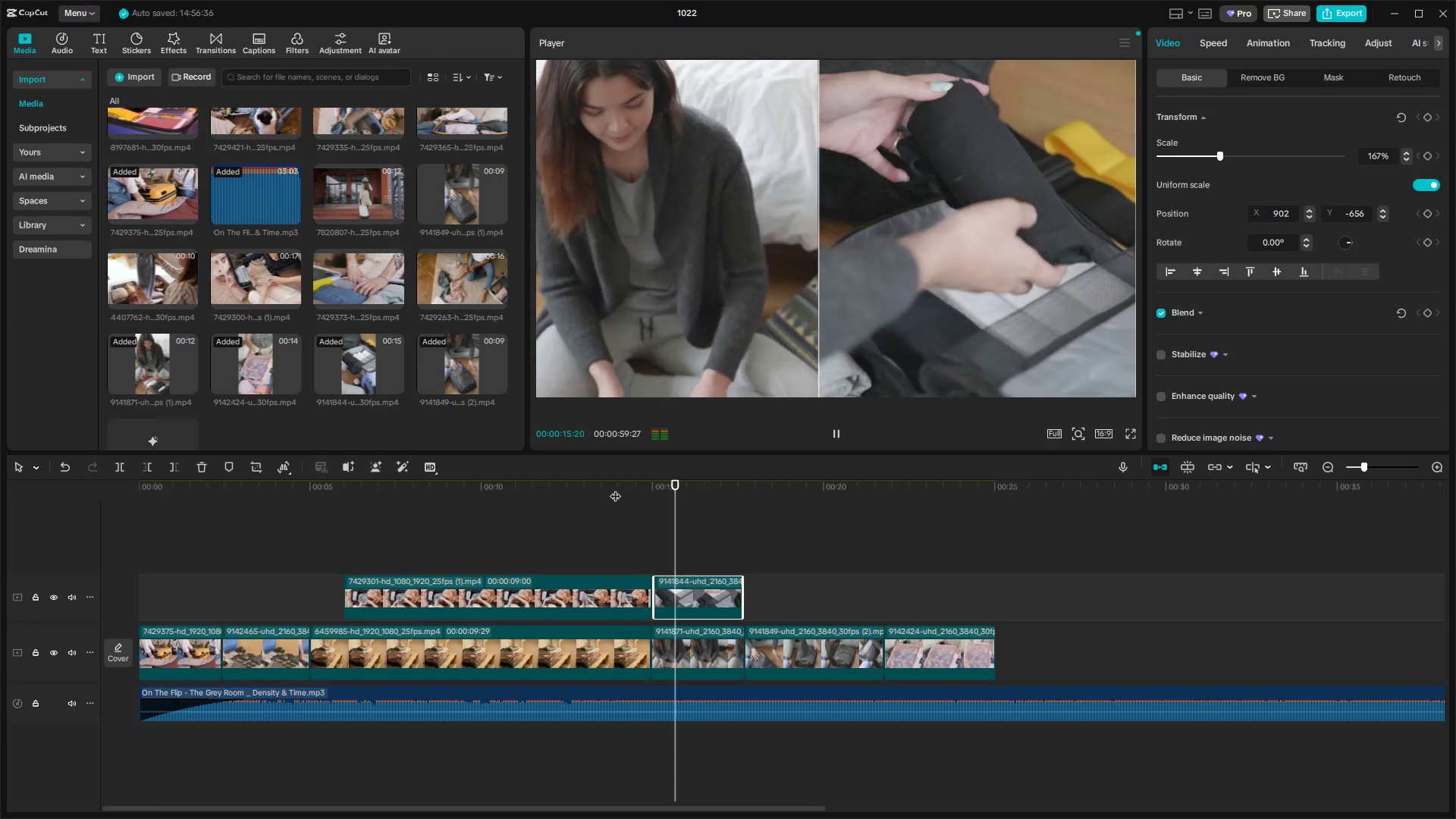 
key(Space)
 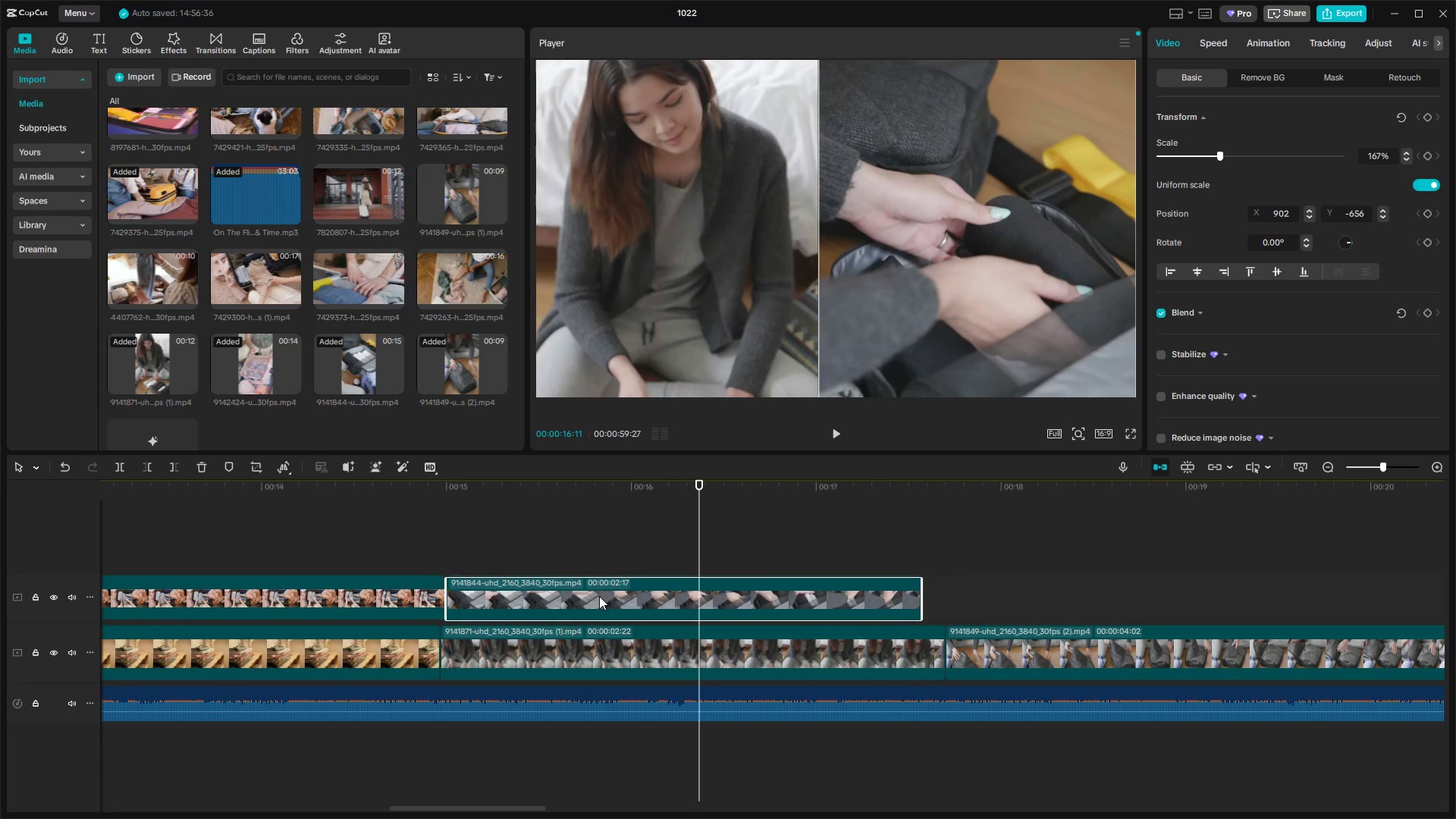 
wait(5.5)
 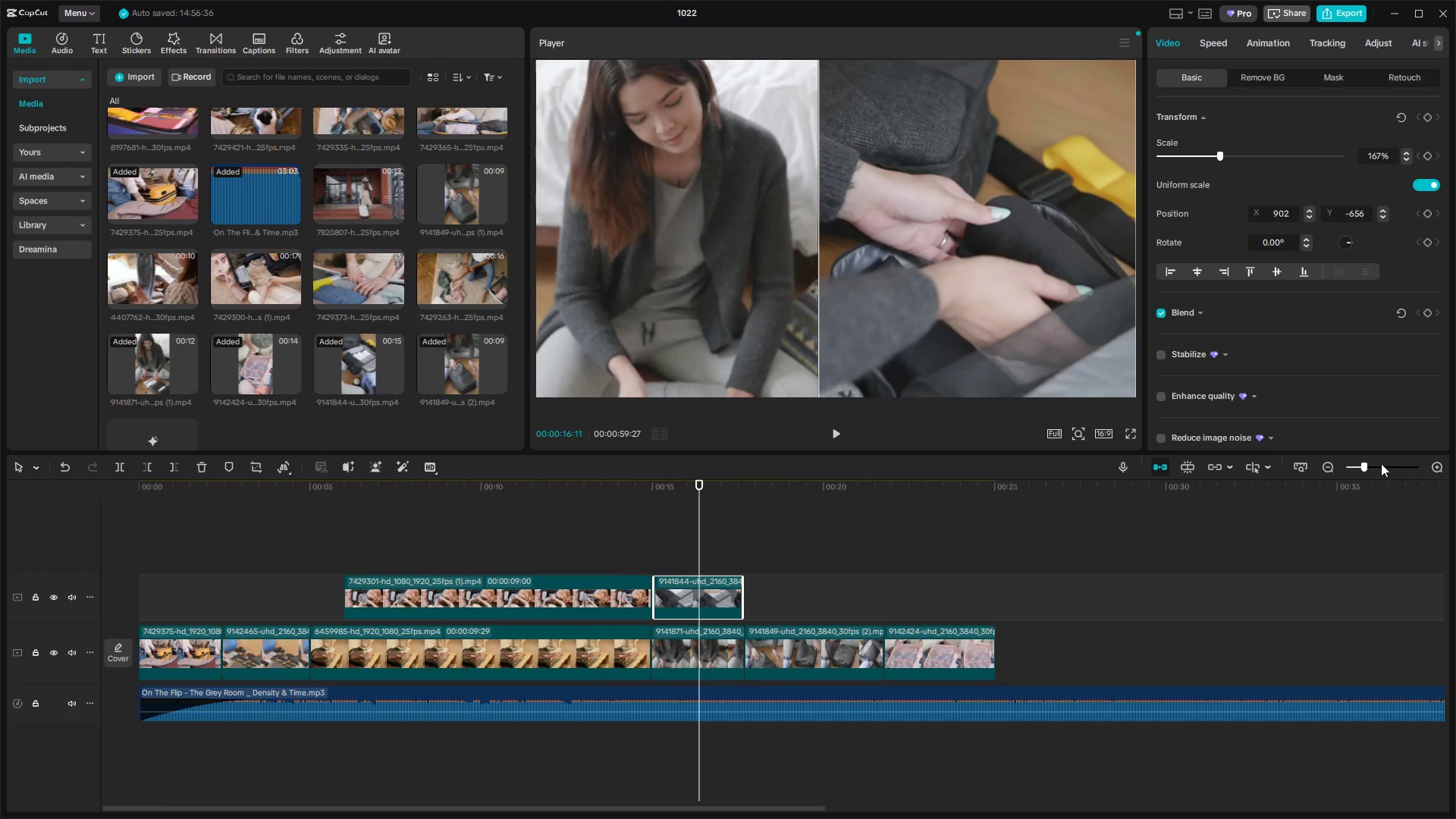 
double_click([438, 492])
 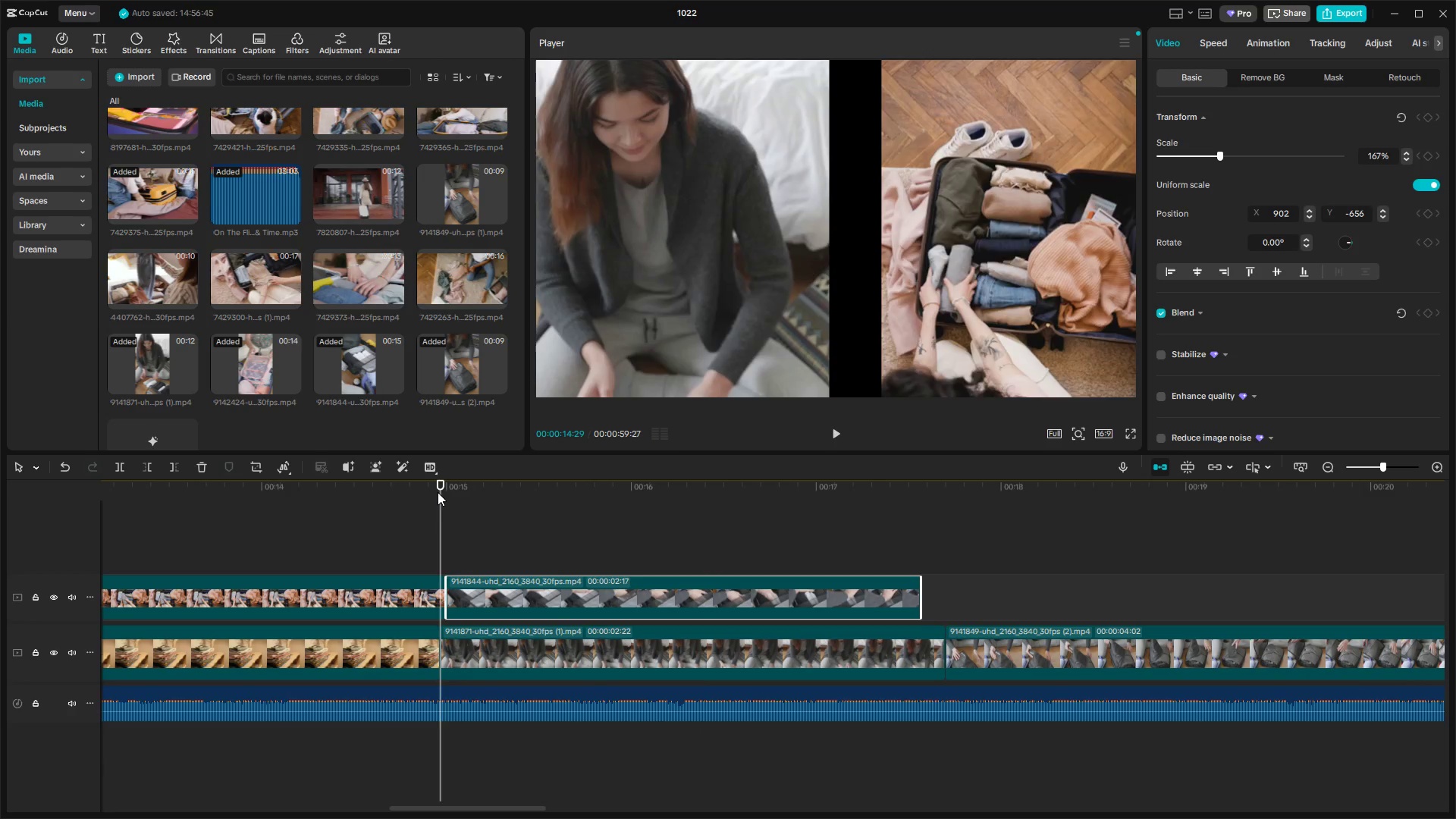 
key(Space)
 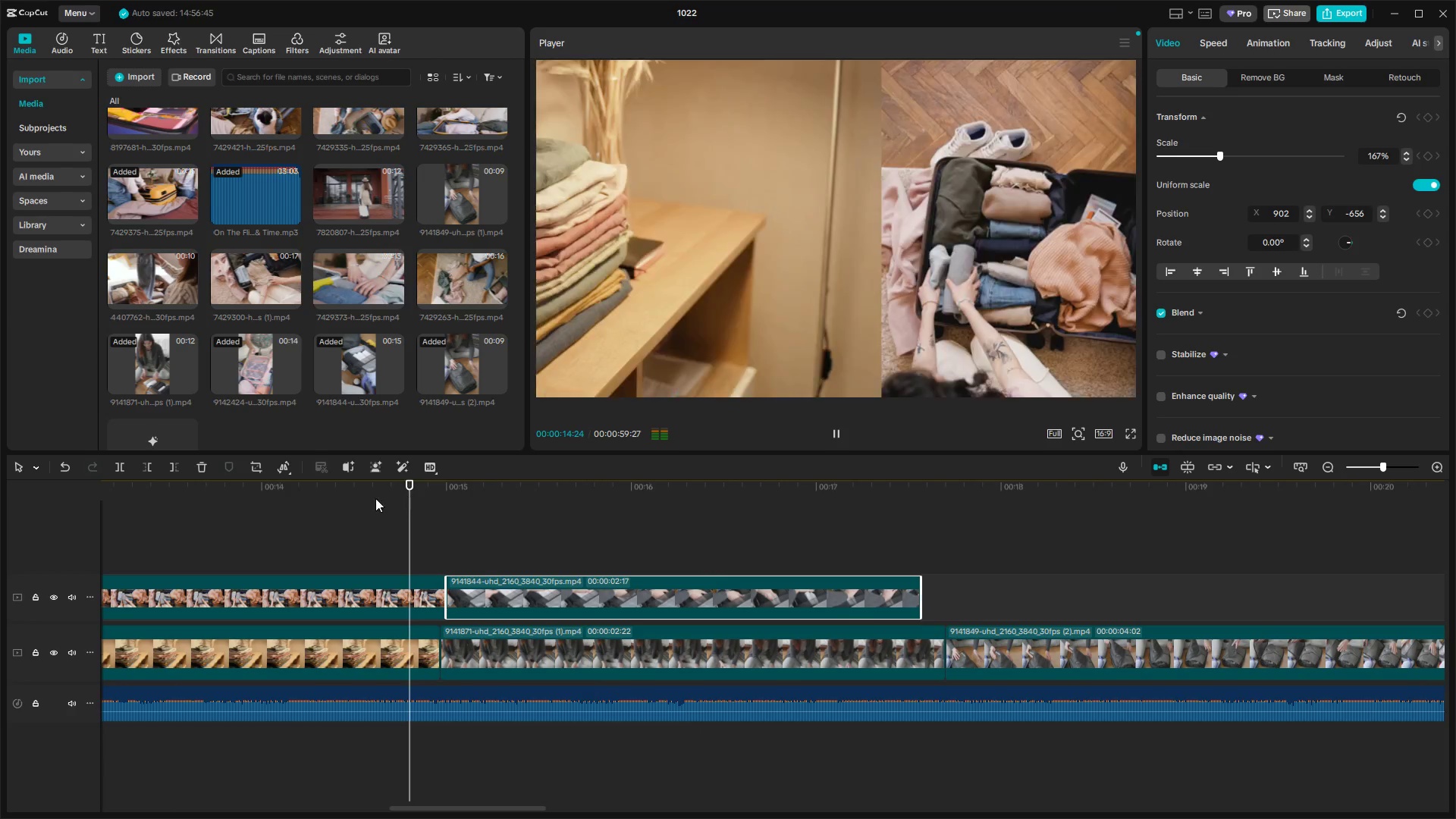 
triple_click([334, 498])
 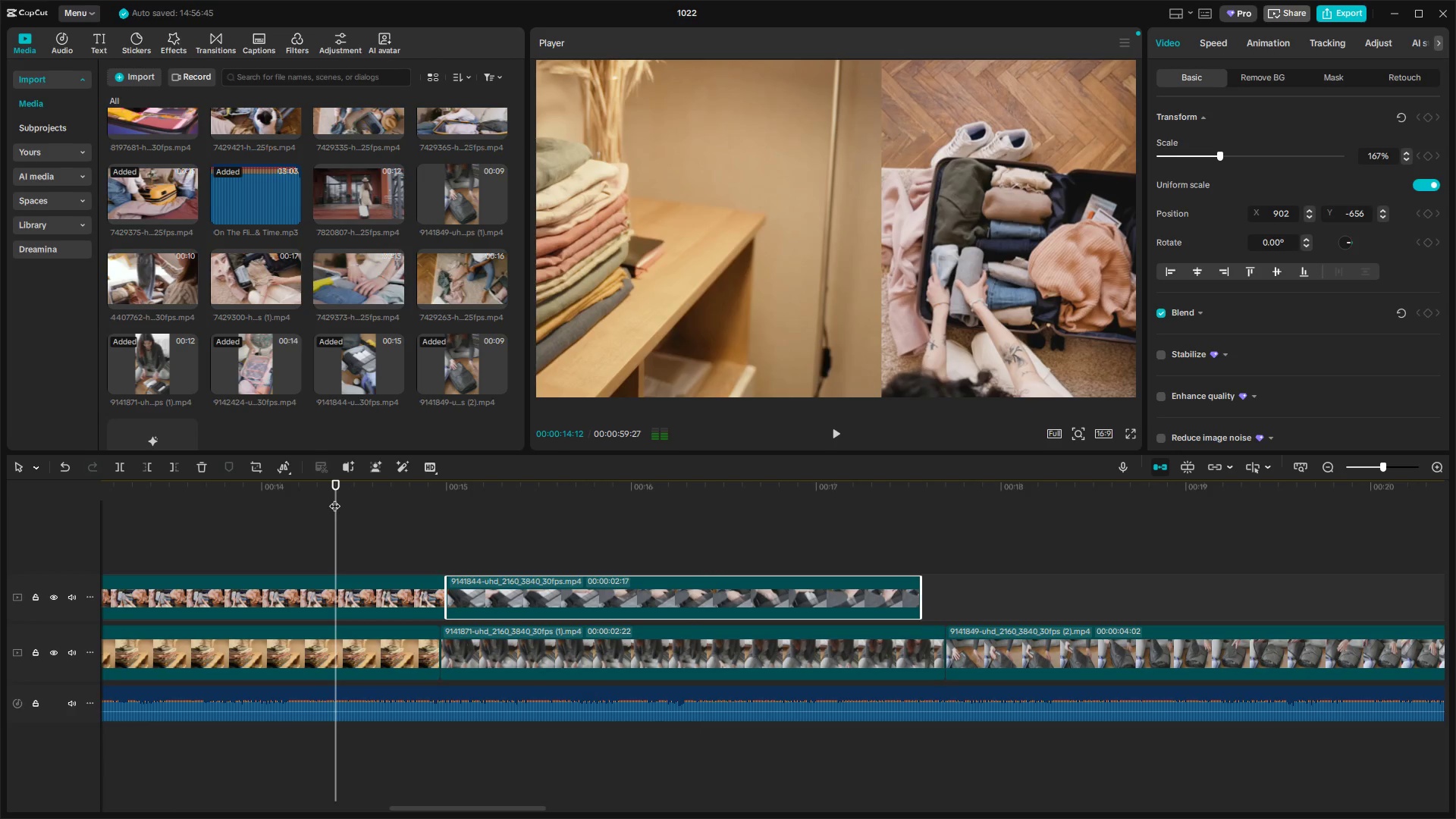 
key(Space)
 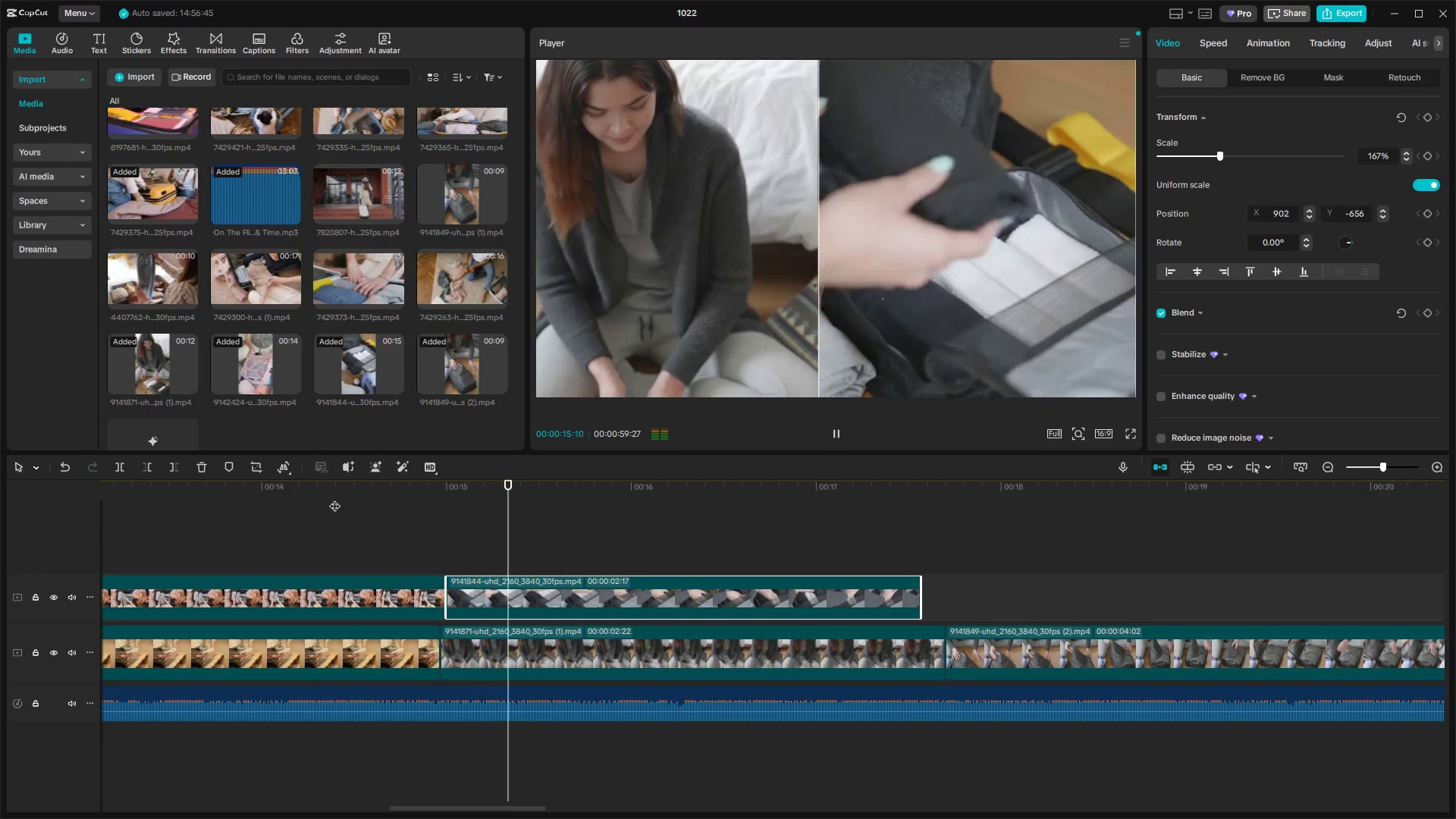 
key(Space)
 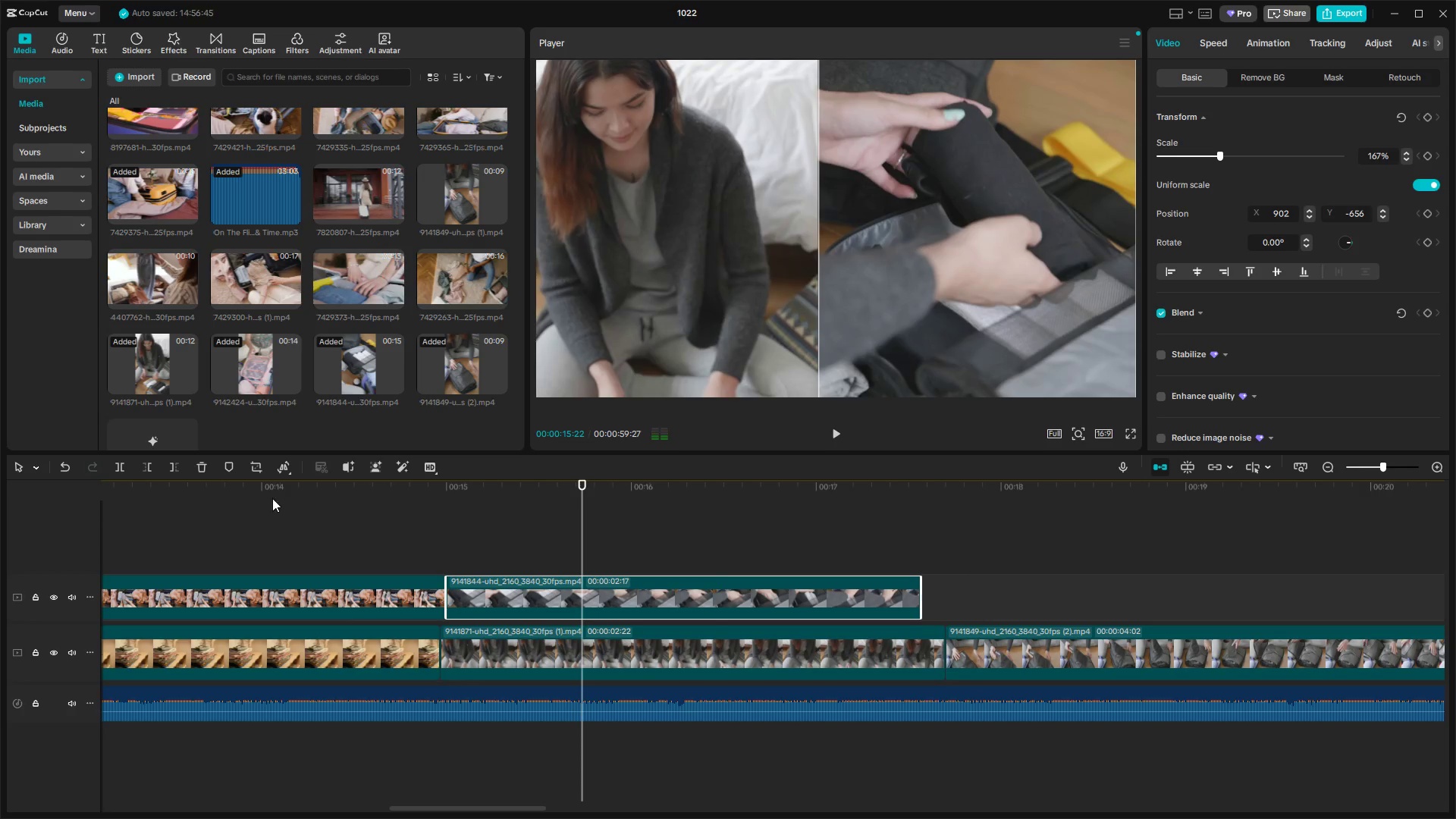 
left_click([266, 494])
 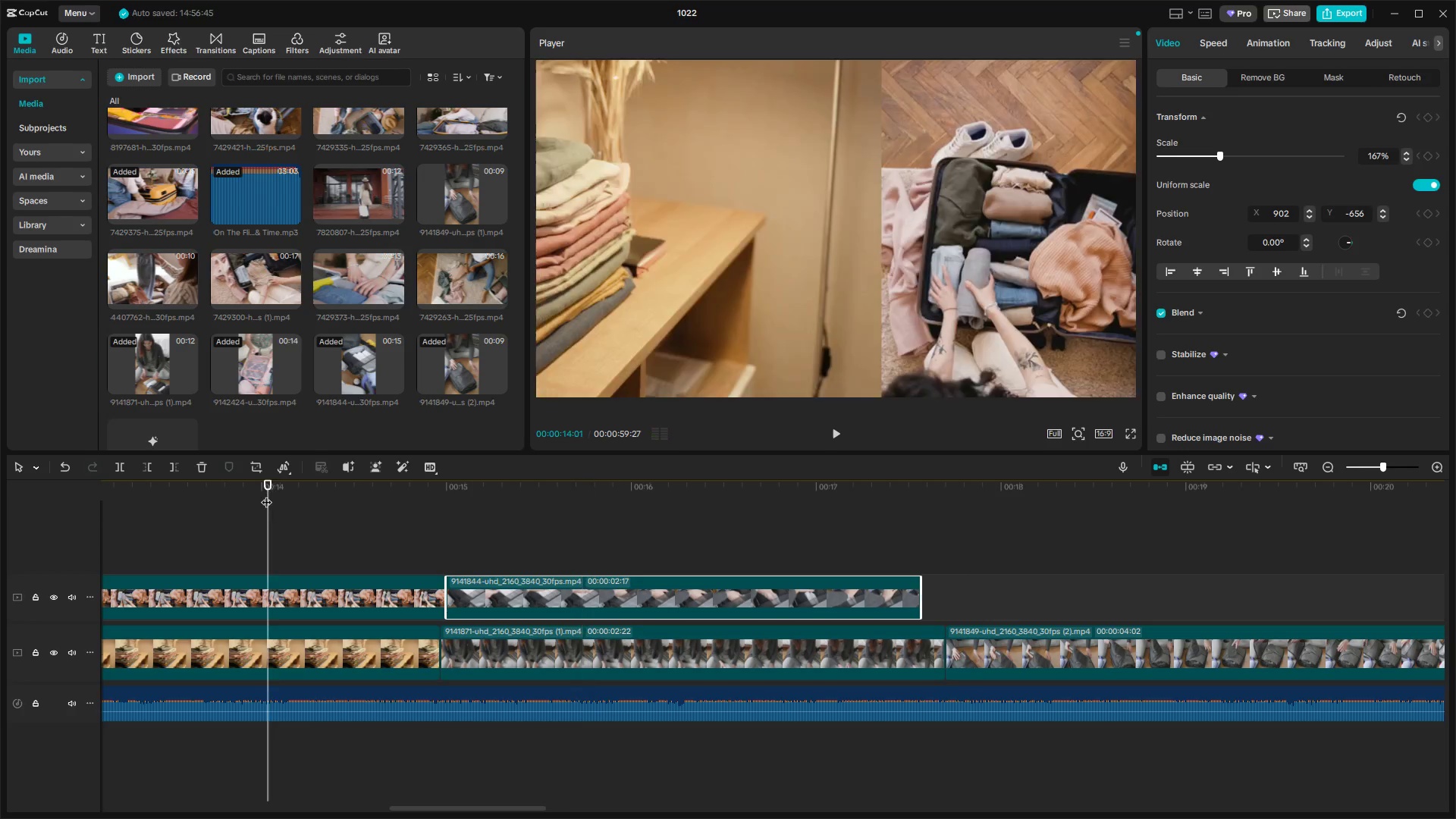 
key(Space)
 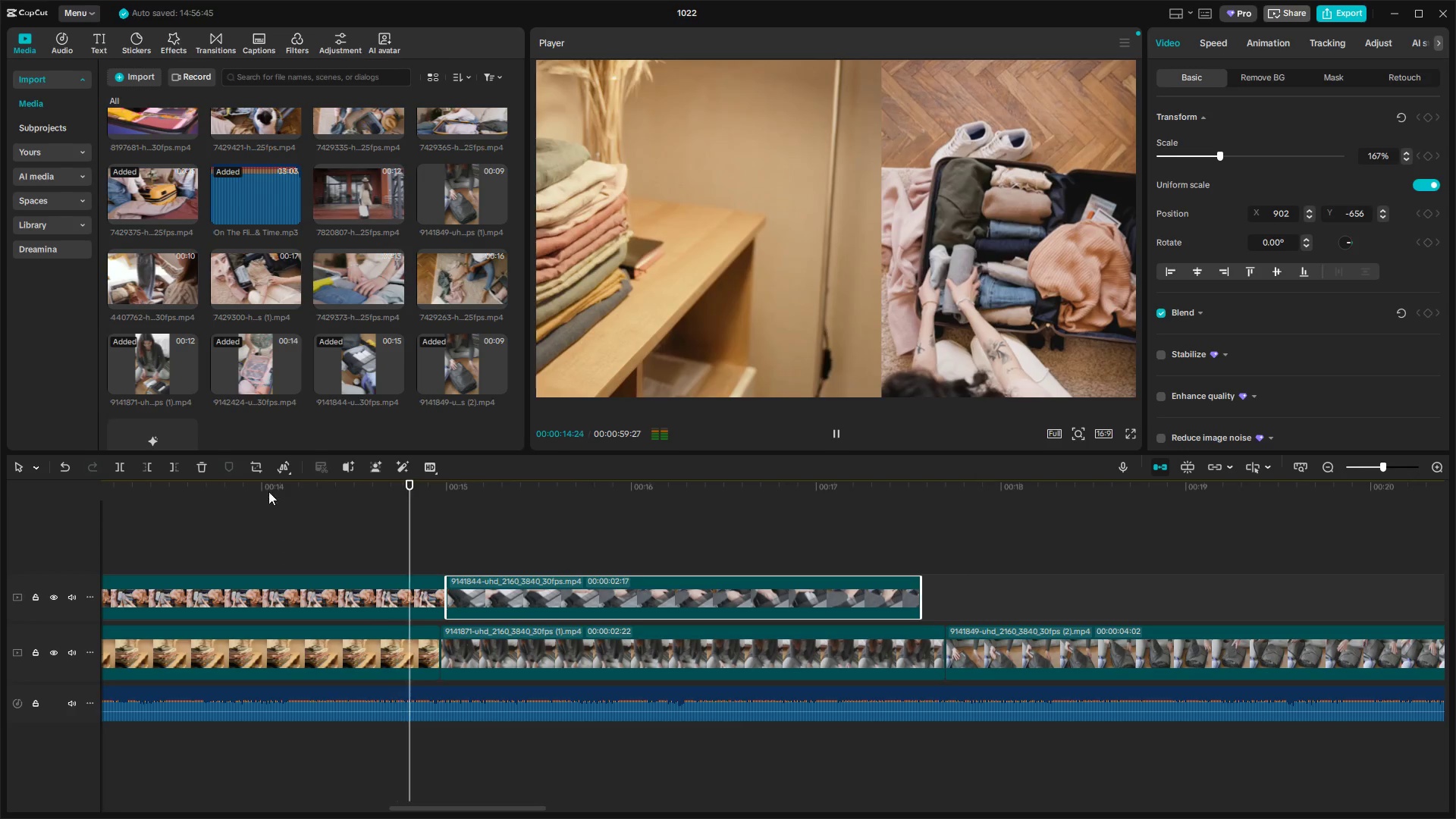 
hold_key(key=ControlLeft, duration=1.32)
scroll: coordinate [328, 582], scroll_direction: down, amount: 16.0
 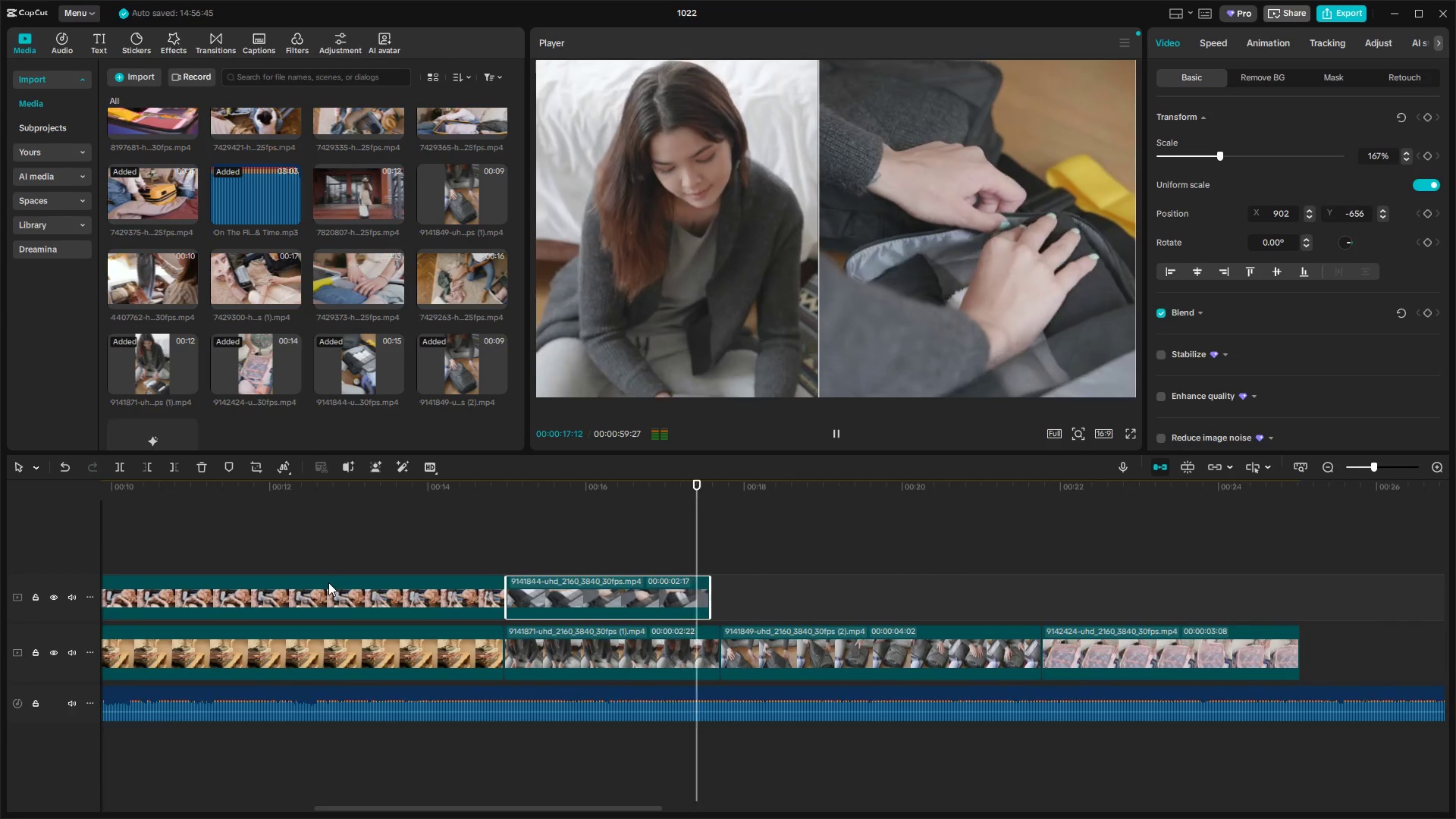 
hold_key(key=ControlLeft, duration=0.6)
 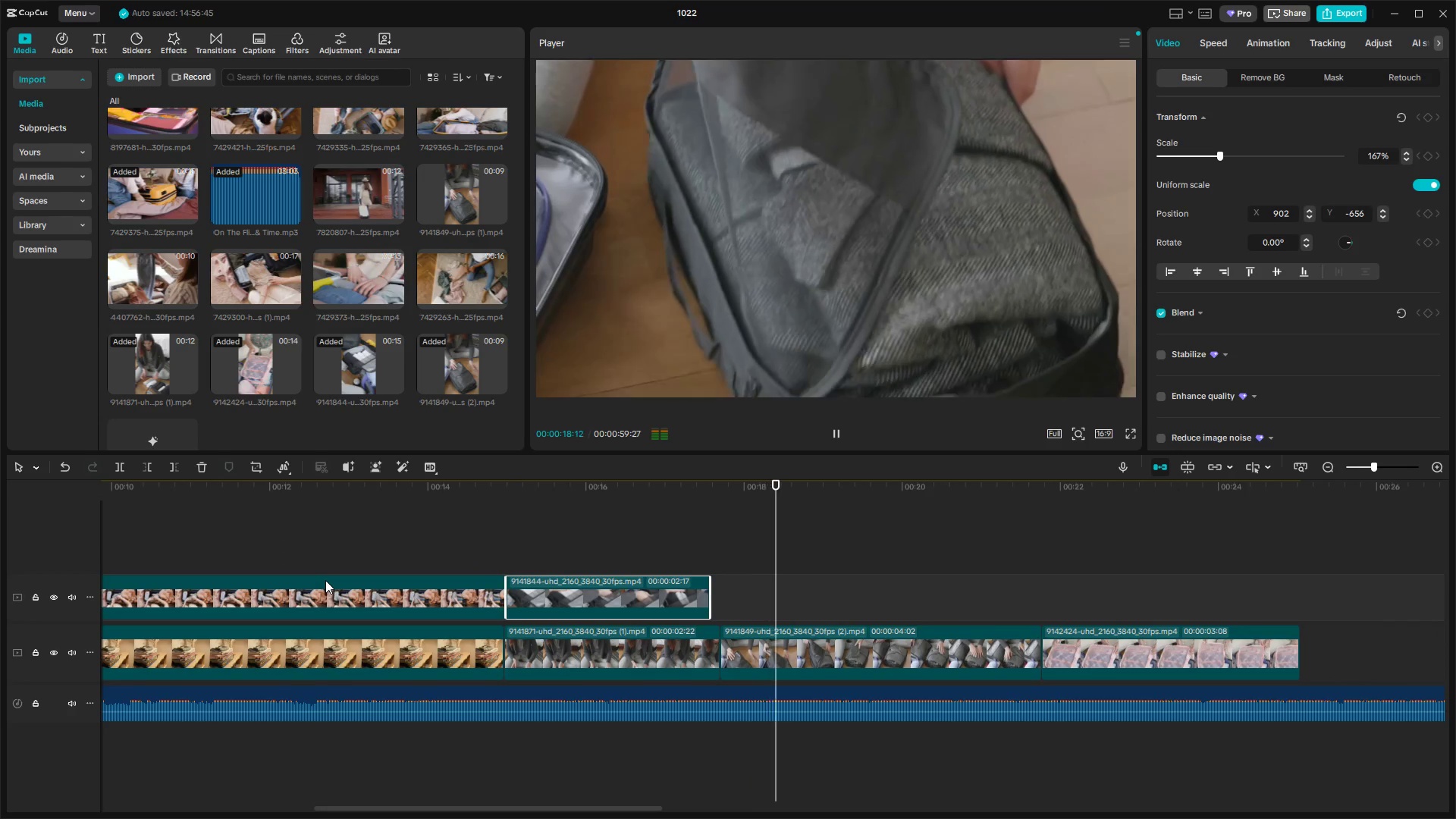 
hold_key(key=ControlLeft, duration=0.55)
scroll: coordinate [572, 578], scroll_direction: down, amount: 3.0
 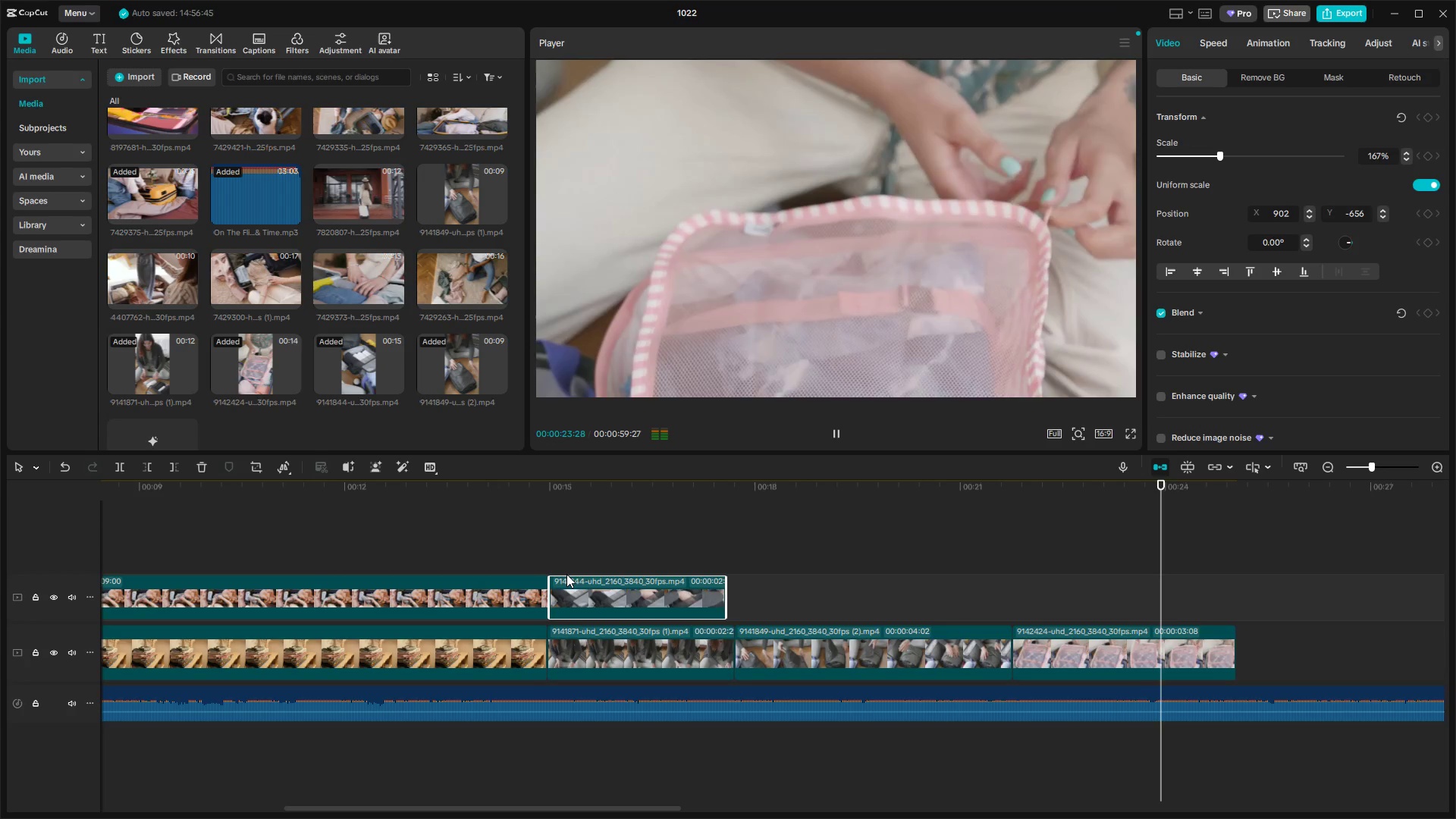 
wait(6.18)
 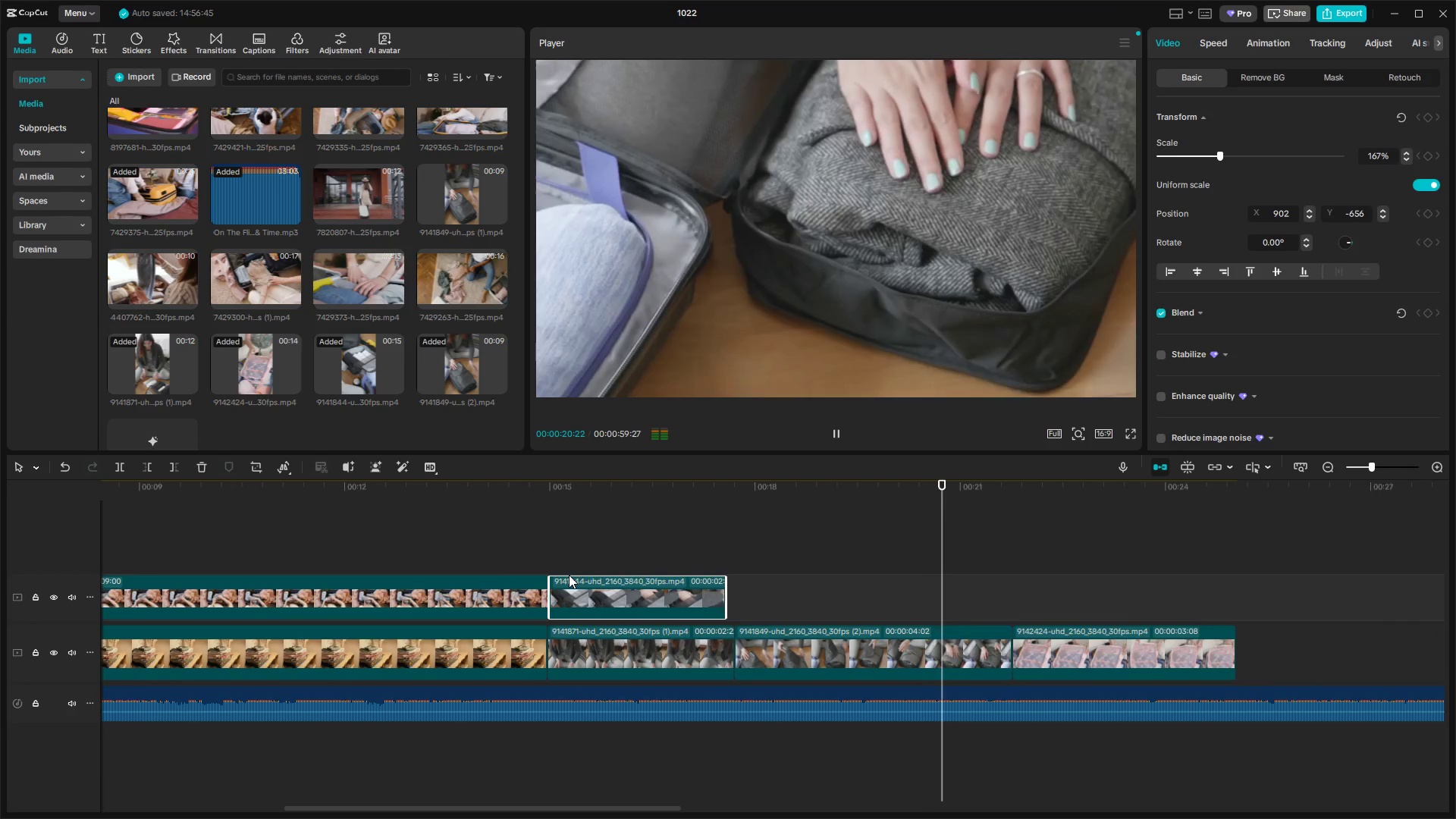 
key(Space)
 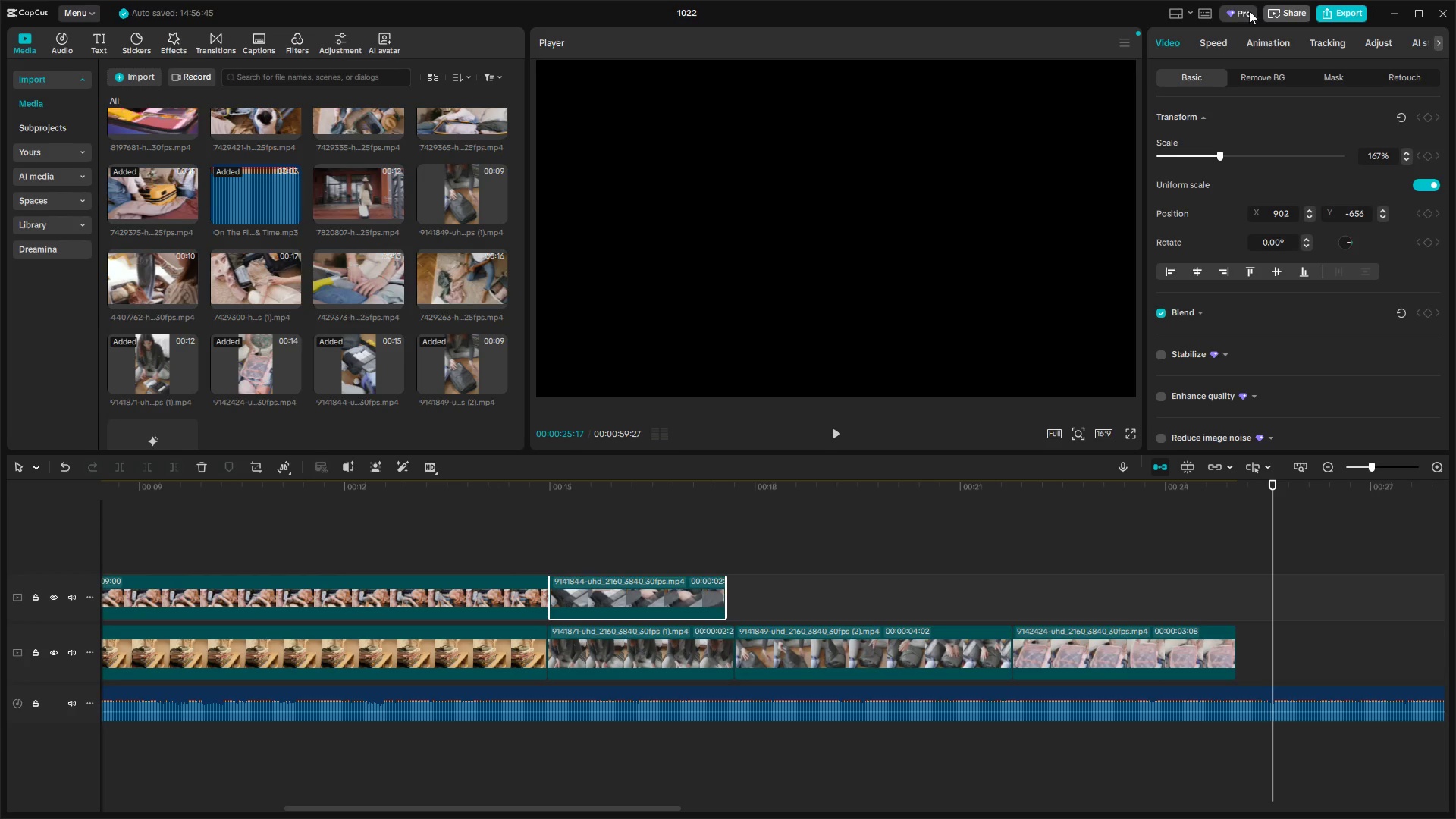 
left_click([1323, 14])
 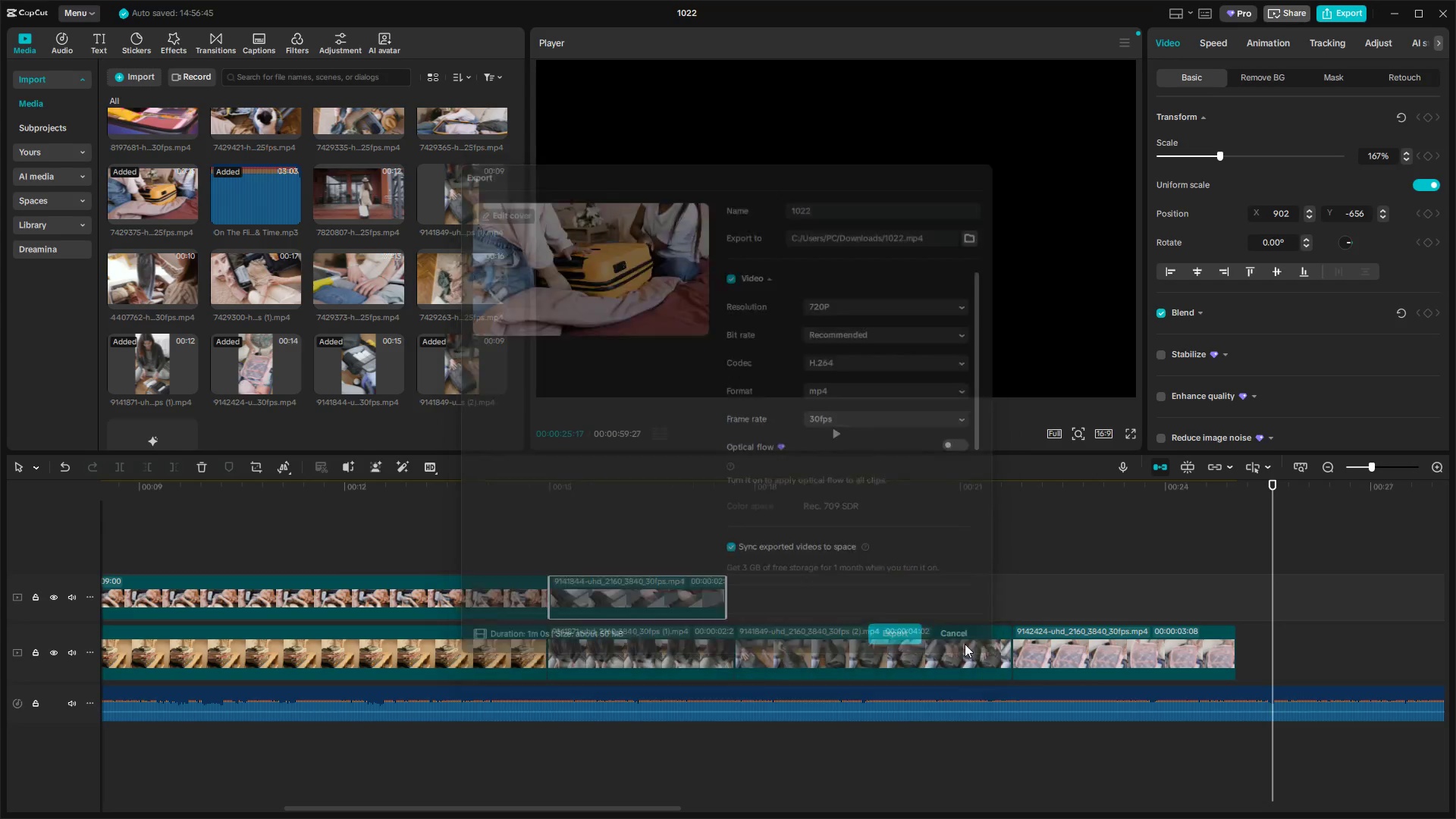 
left_click([992, 503])
 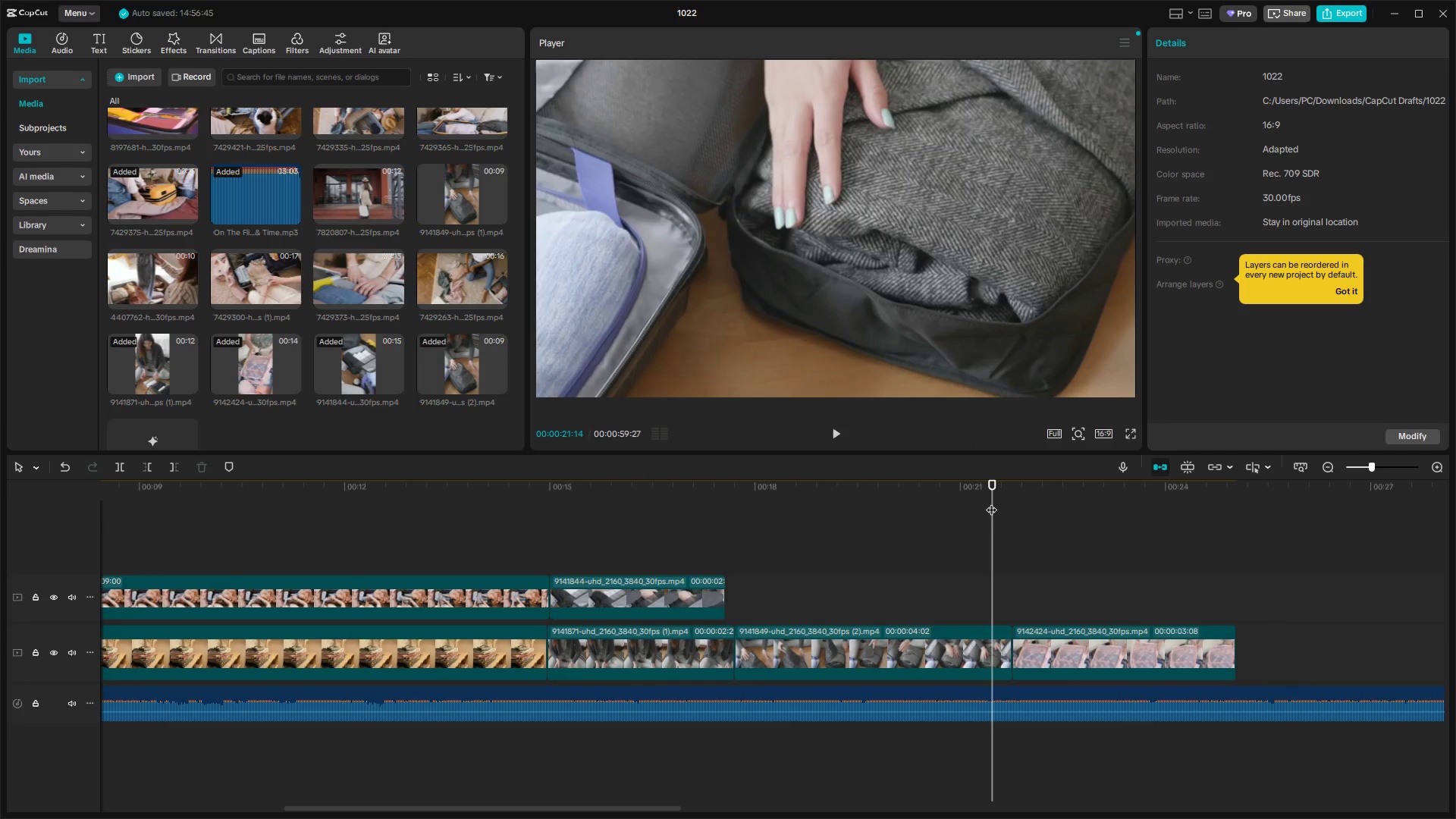 
key(Space)
 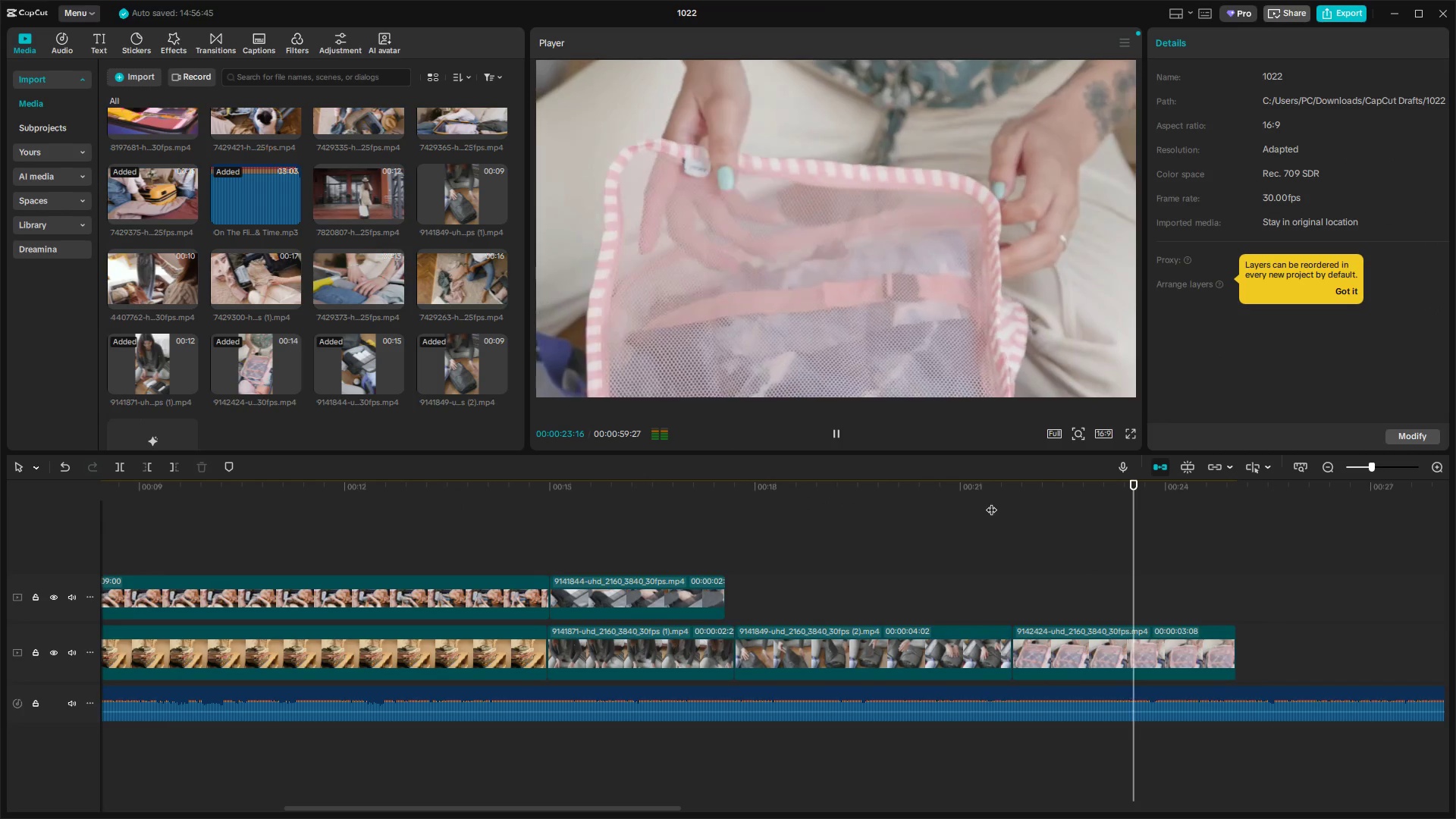 
double_click([711, 491])
 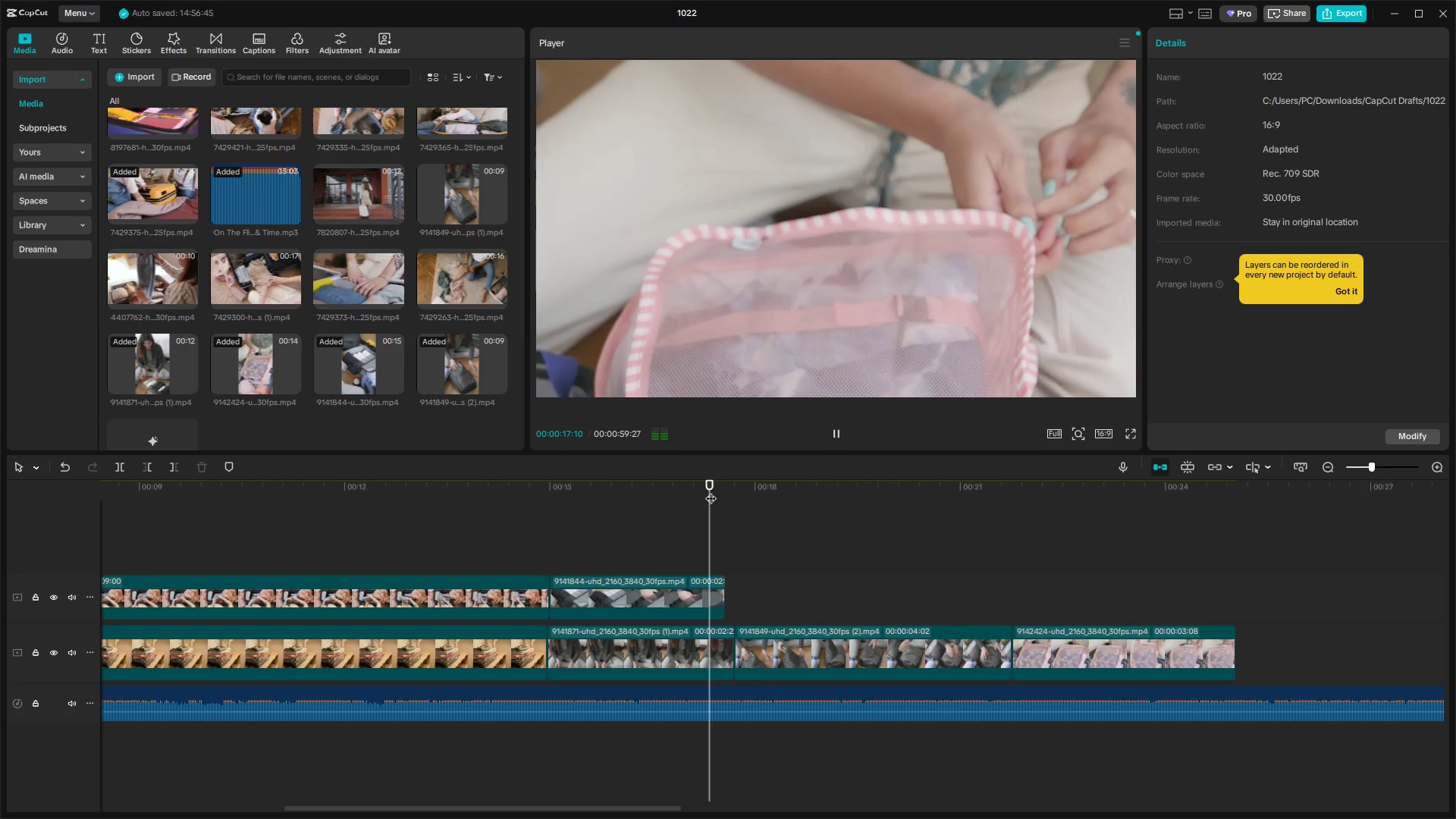 
key(Space)
 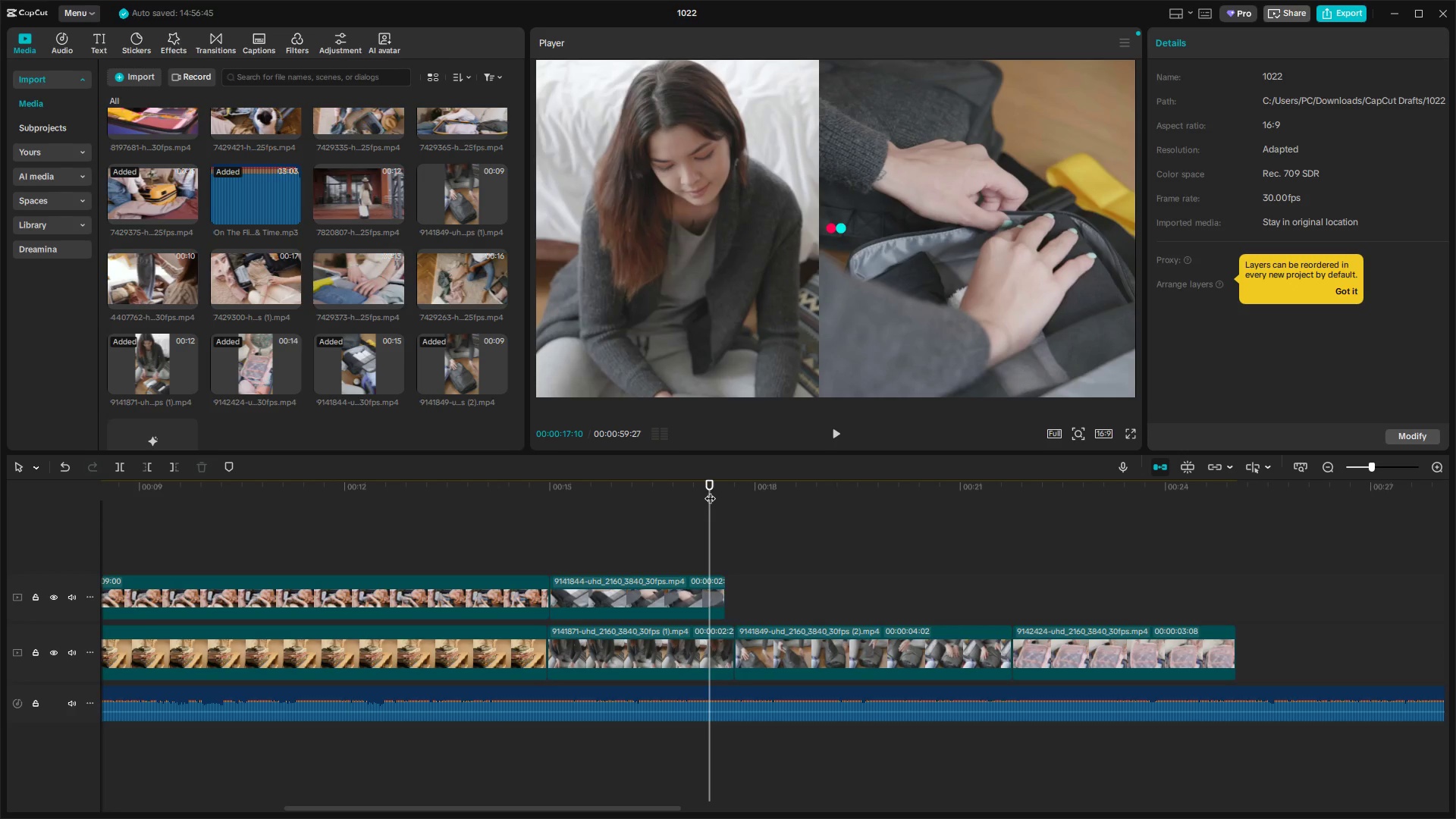 
key(Space)
 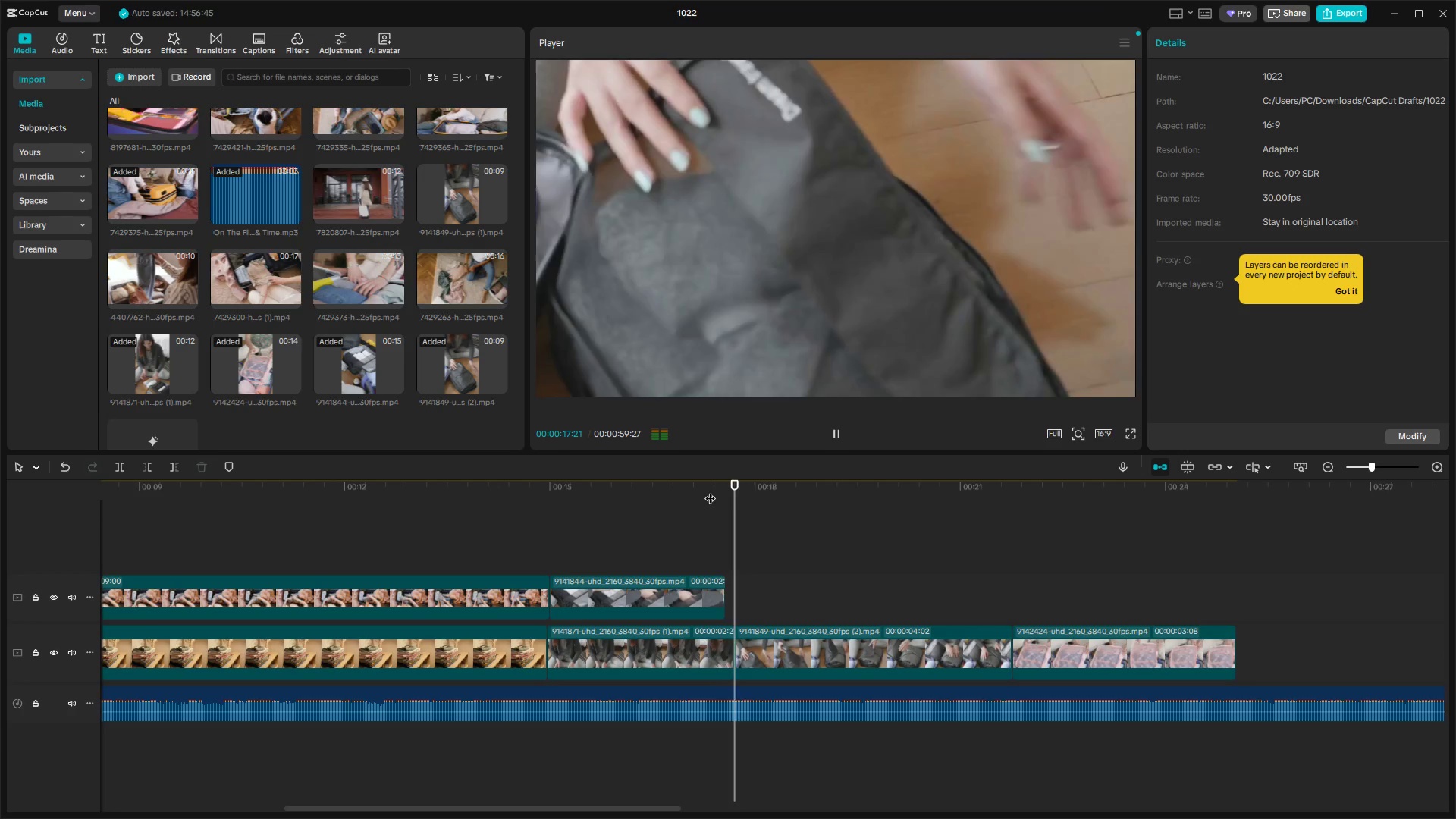 
key(Space)
 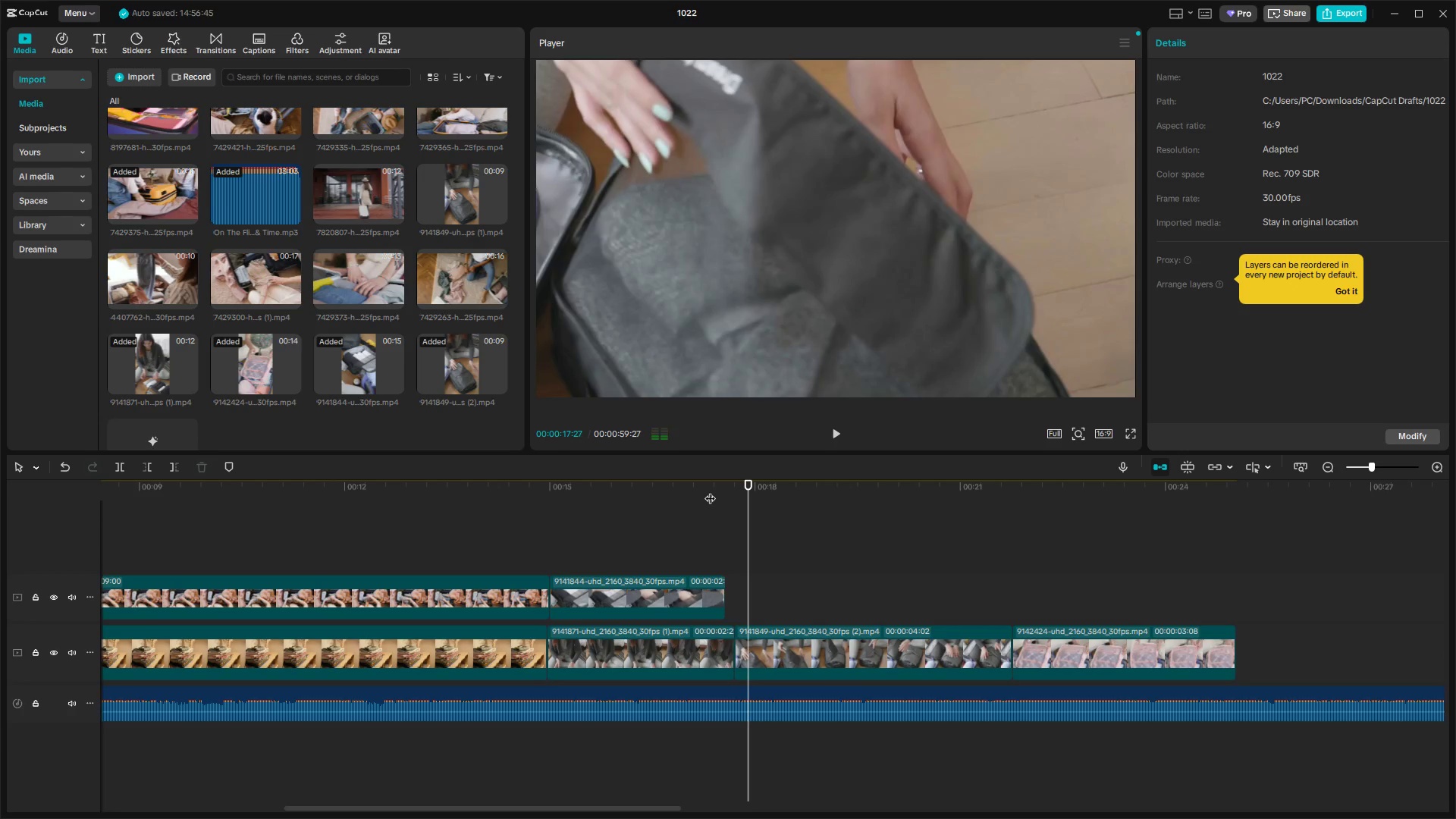 
key(Space)
 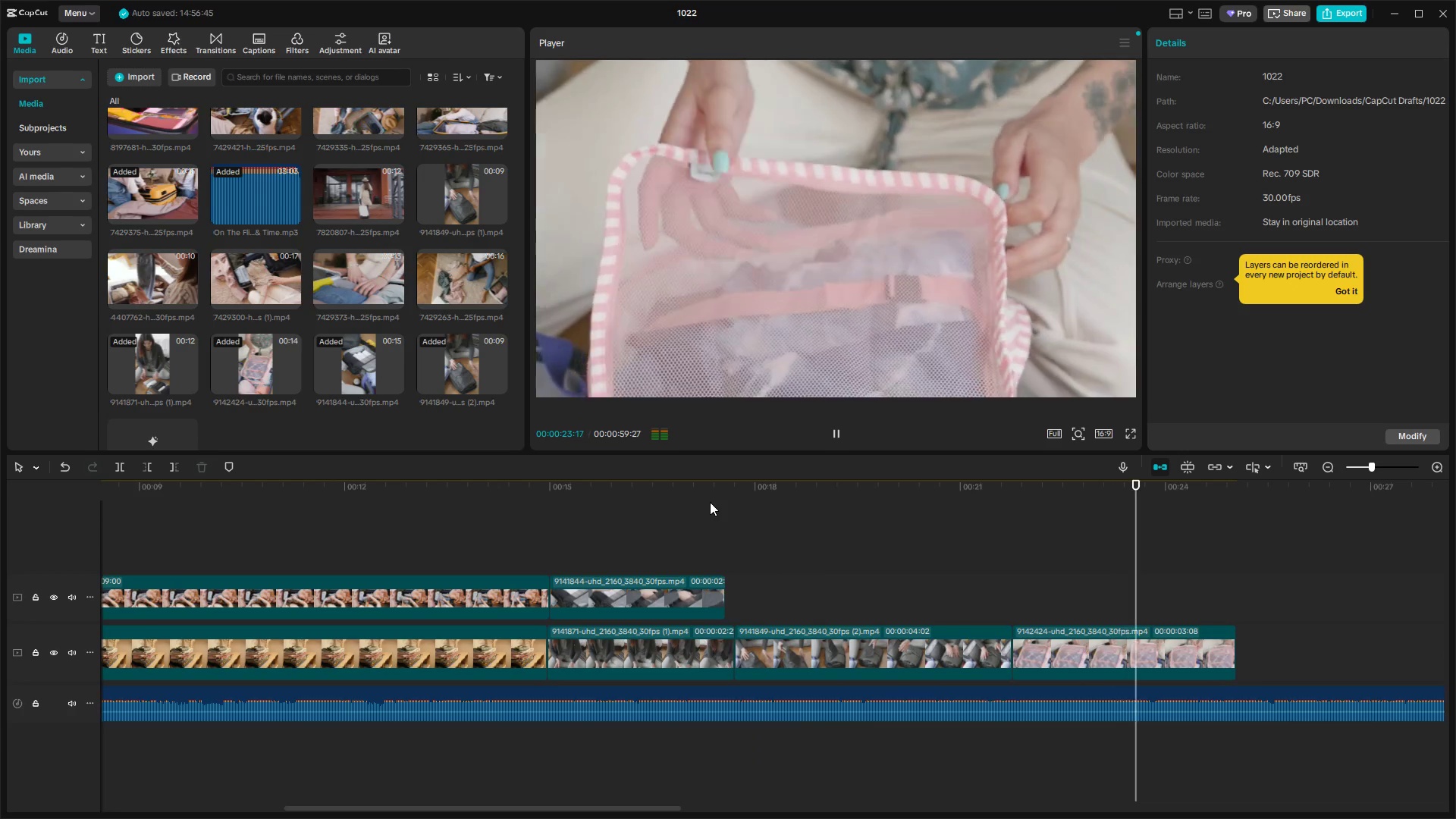 
wait(7.66)
 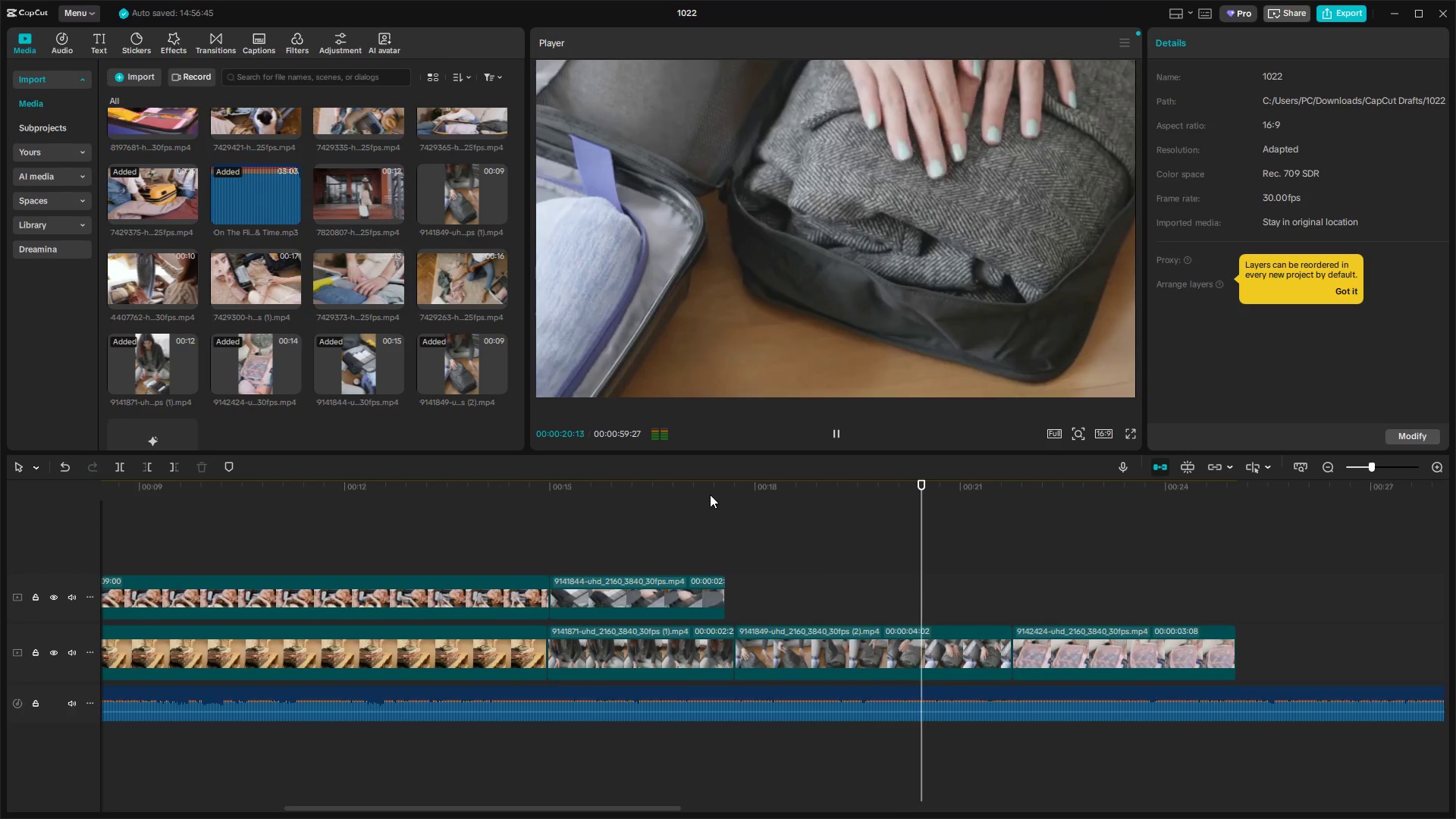 
key(Space)
 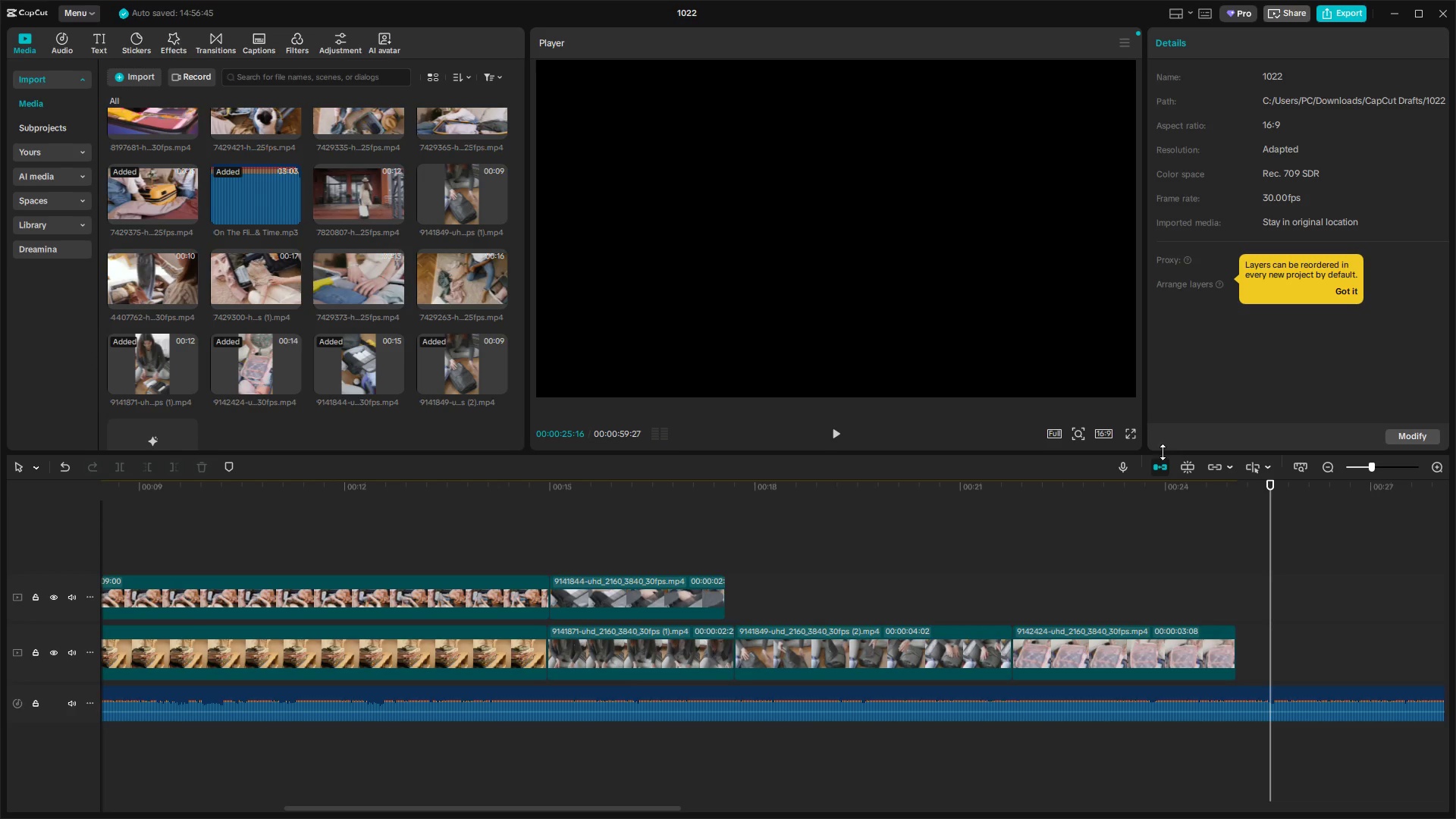 
hold_key(key=ControlLeft, duration=0.95)
scroll: coordinate [849, 570], scroll_direction: down, amount: 7.0
 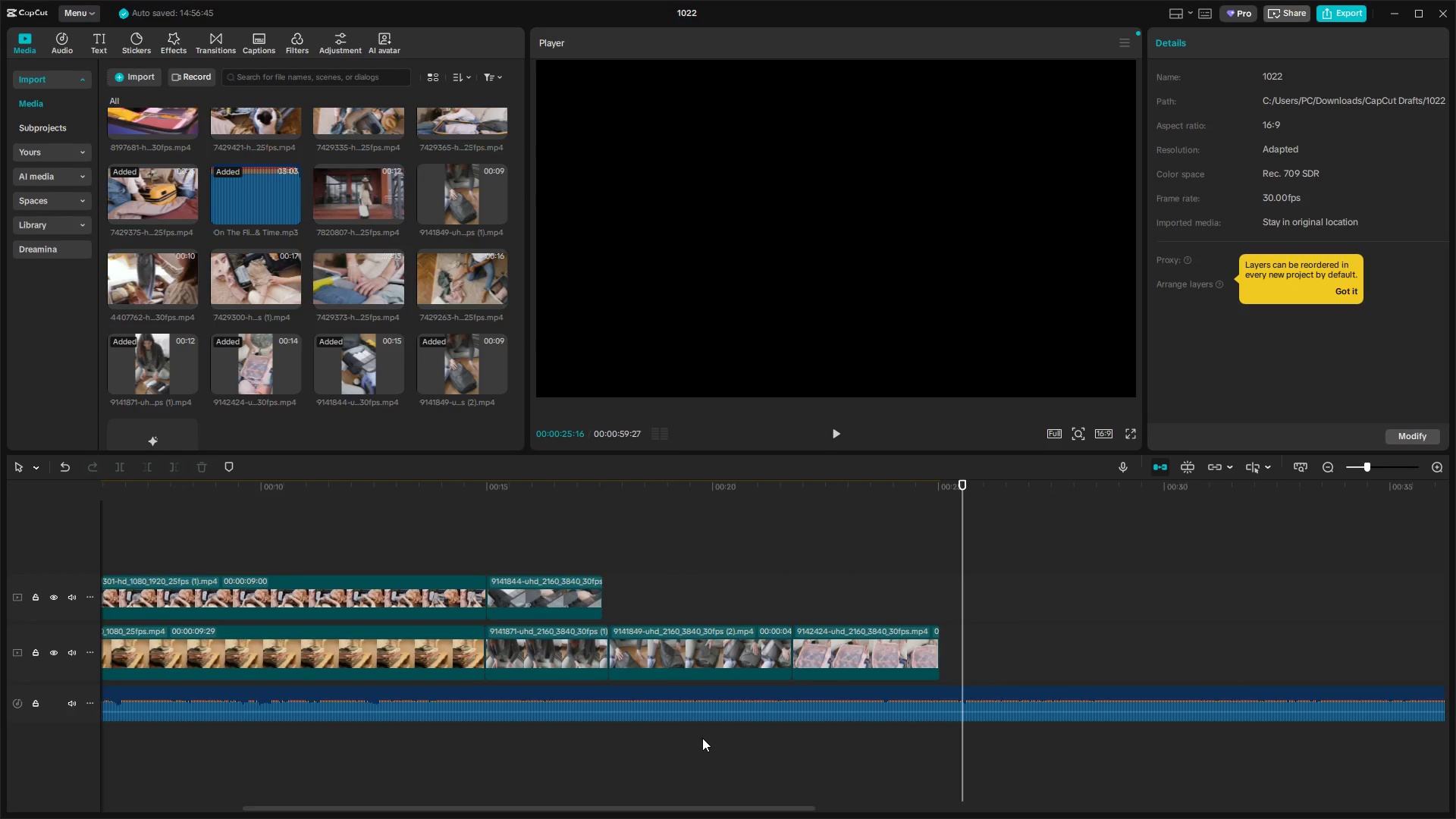 
wait(8.28)
 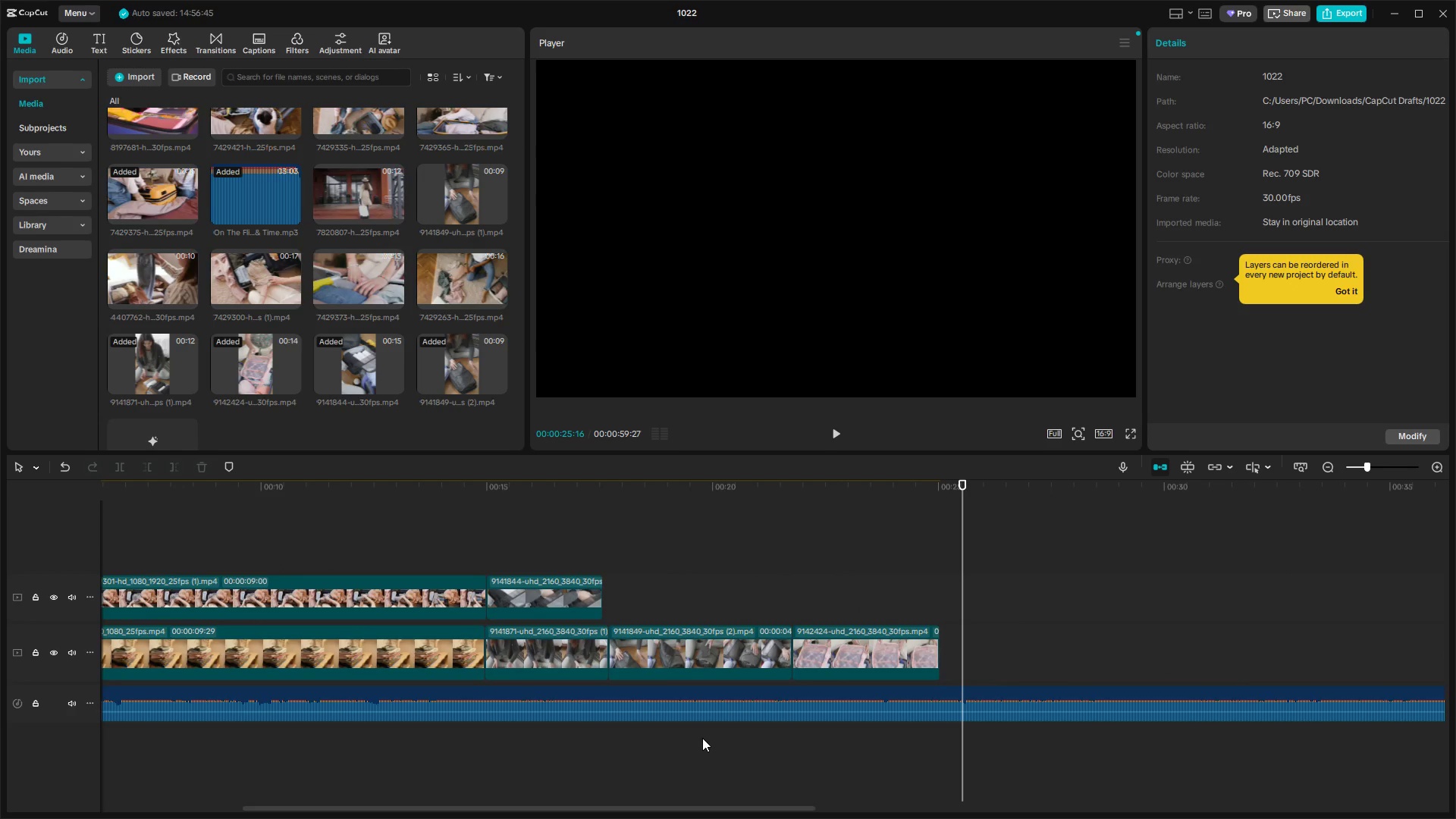 
scroll: coordinate [232, 281], scroll_direction: up, amount: 1.0
 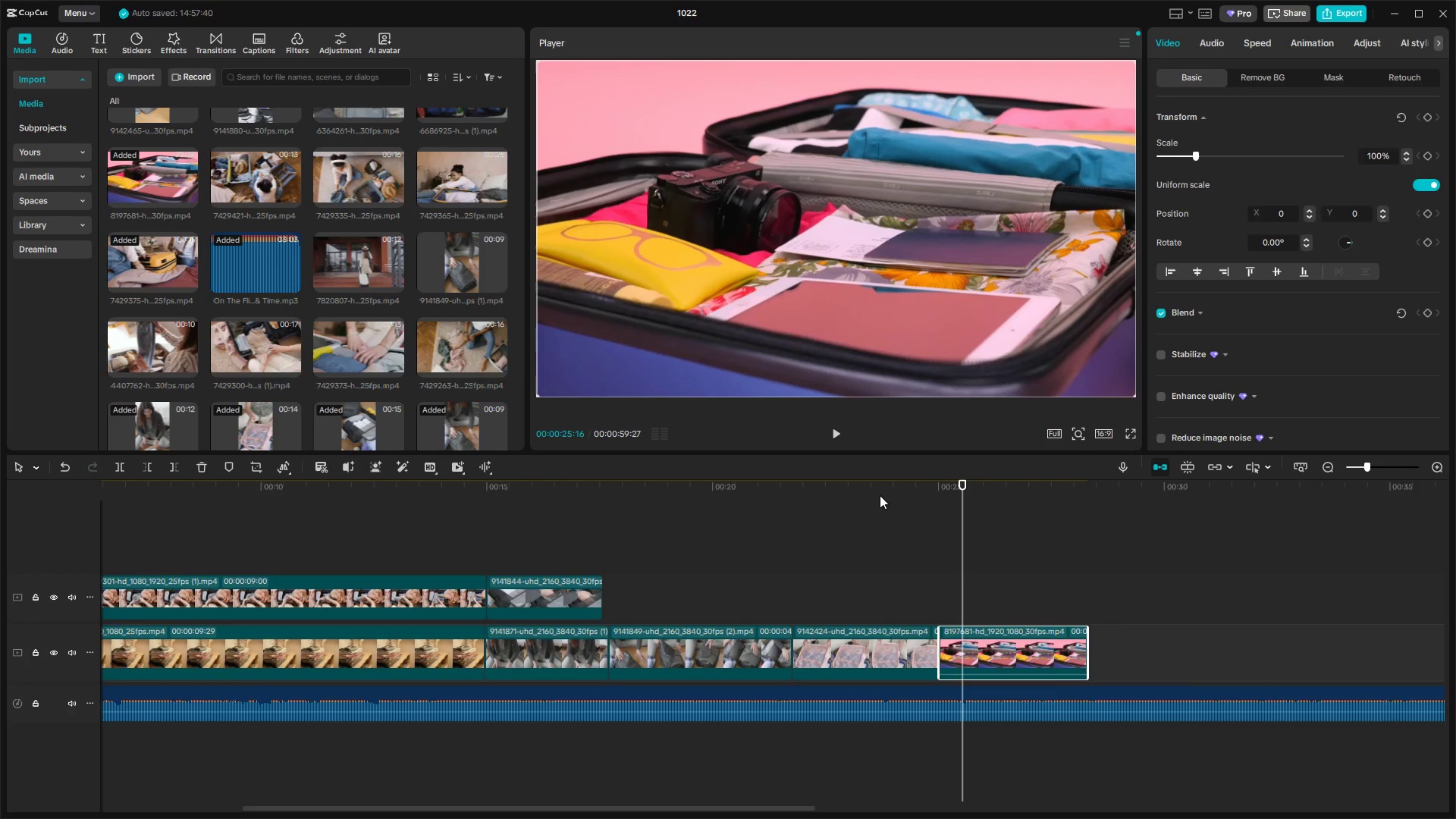 
wait(17.36)
 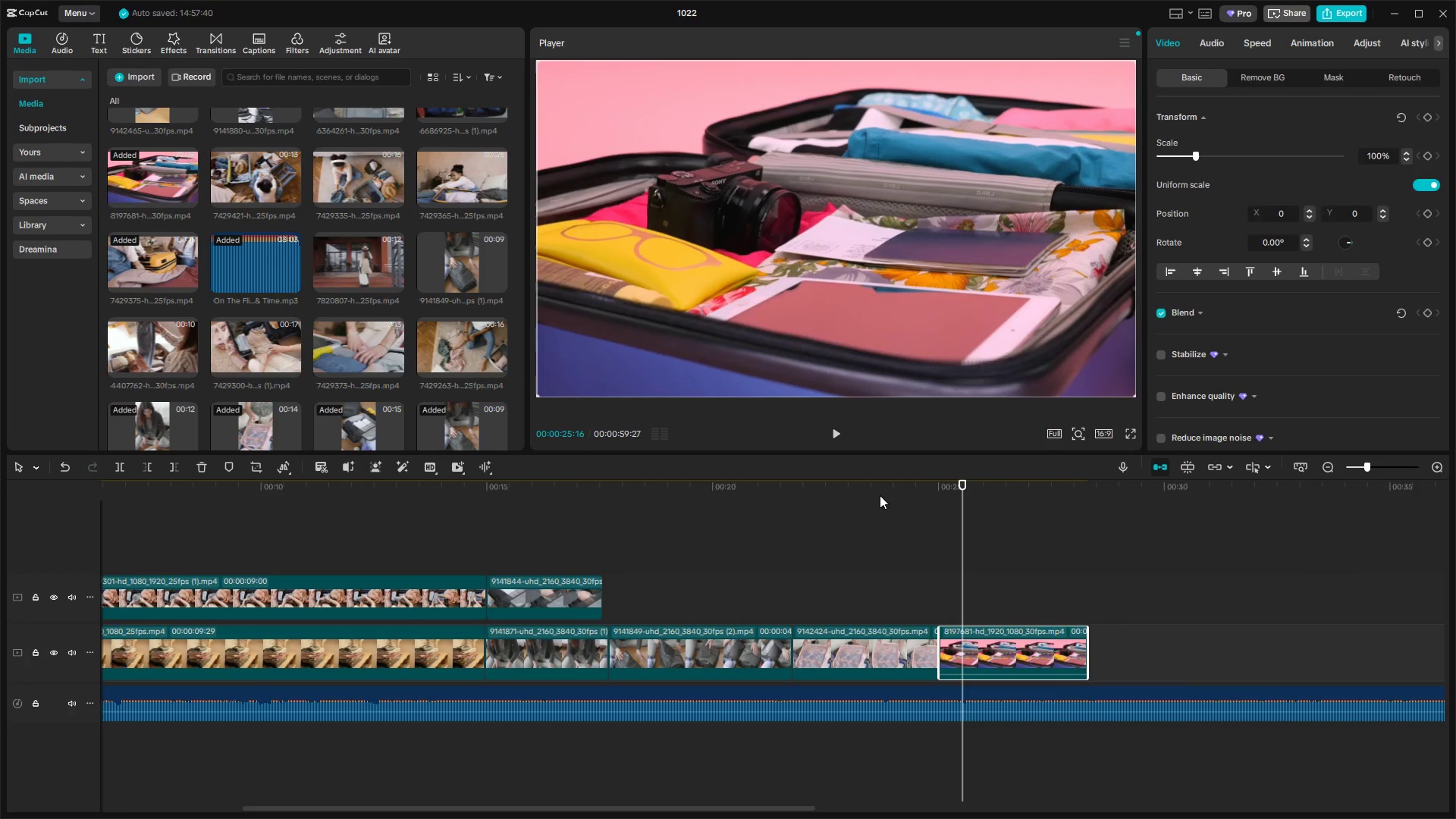 
hold_key(key=ControlLeft, duration=0.82)
scroll: coordinate [1116, 644], scroll_direction: down, amount: 7.0
 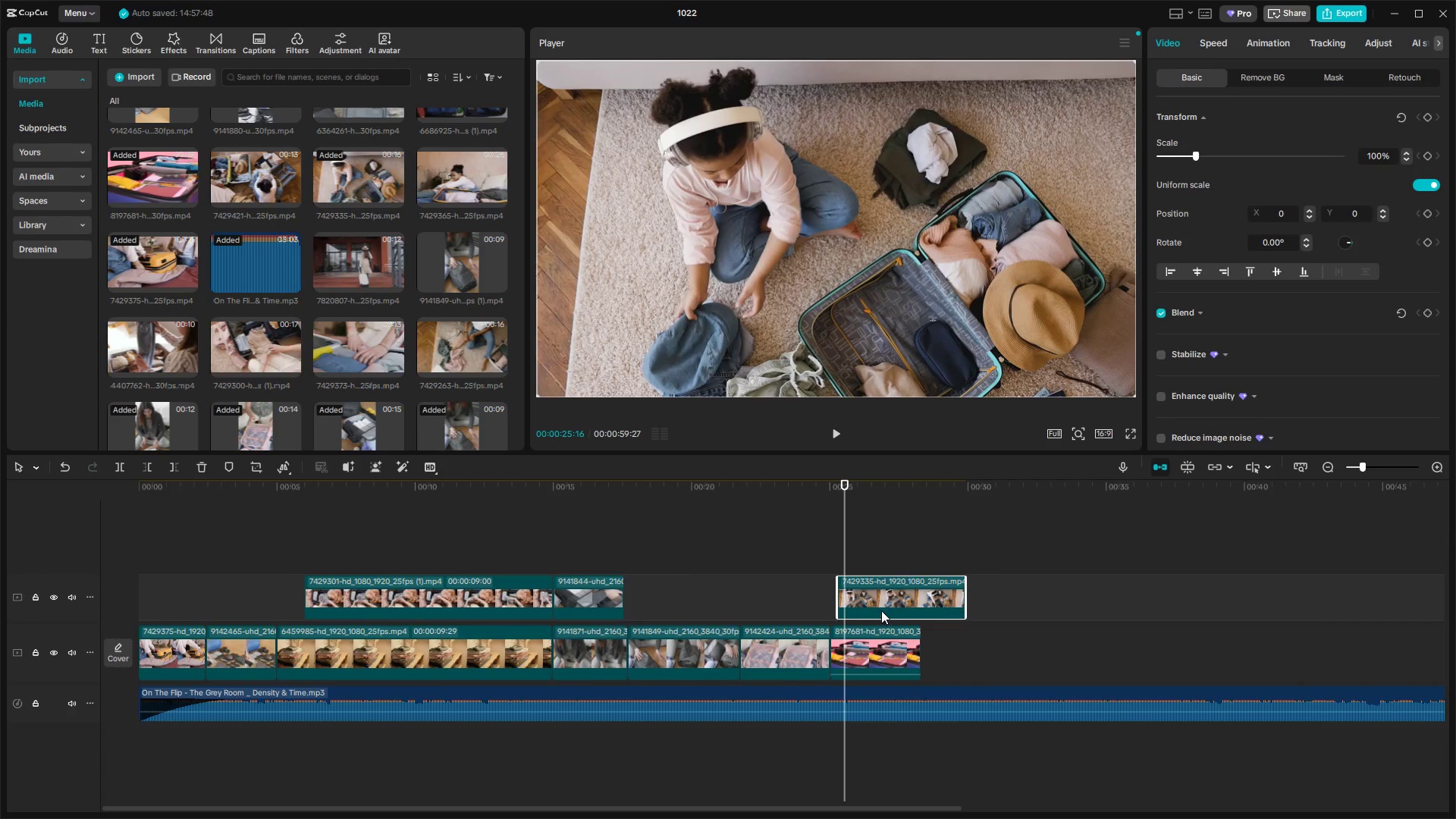 
left_click([905, 644])
 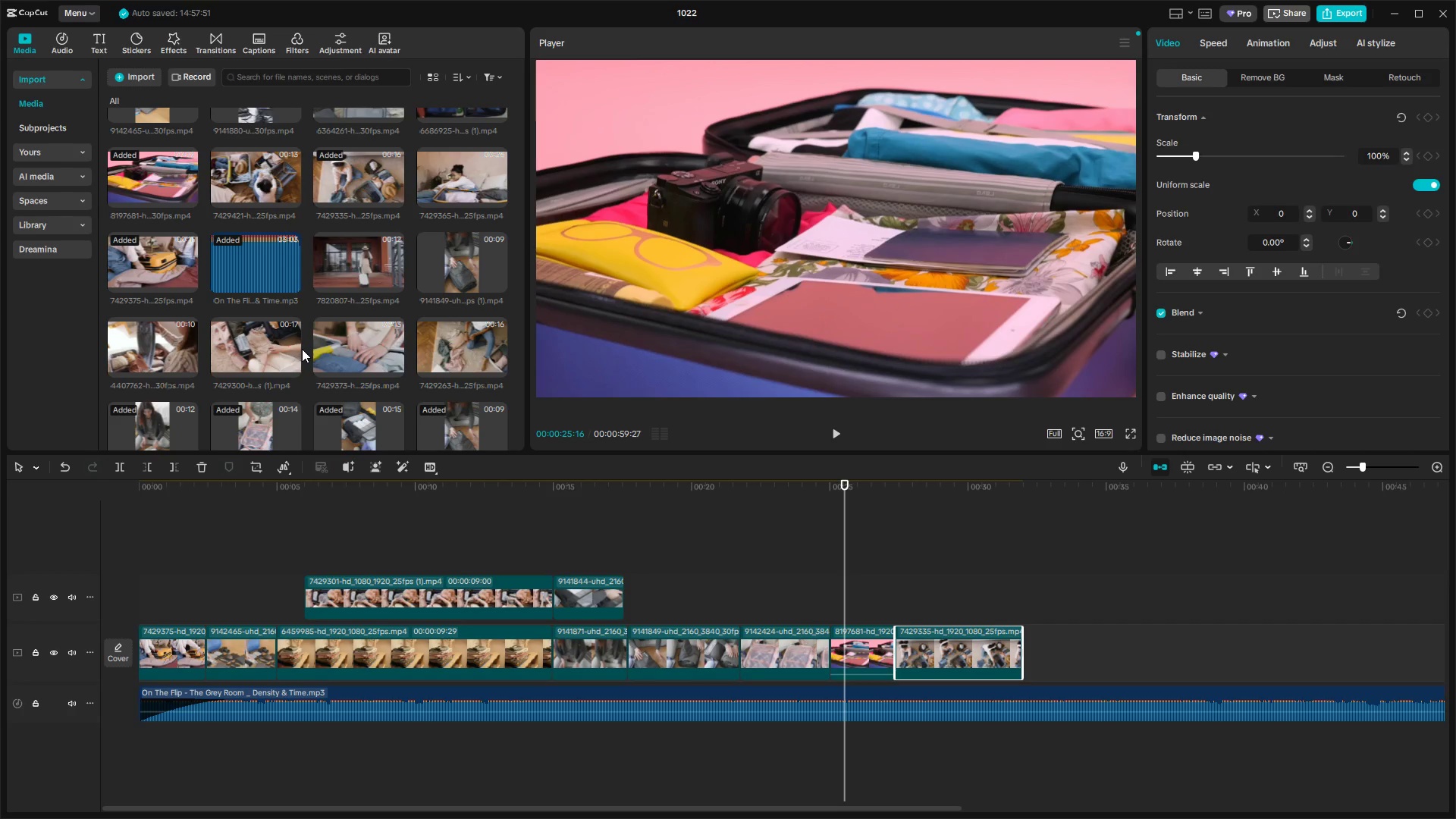 
scroll: coordinate [302, 349], scroll_direction: up, amount: 2.0
 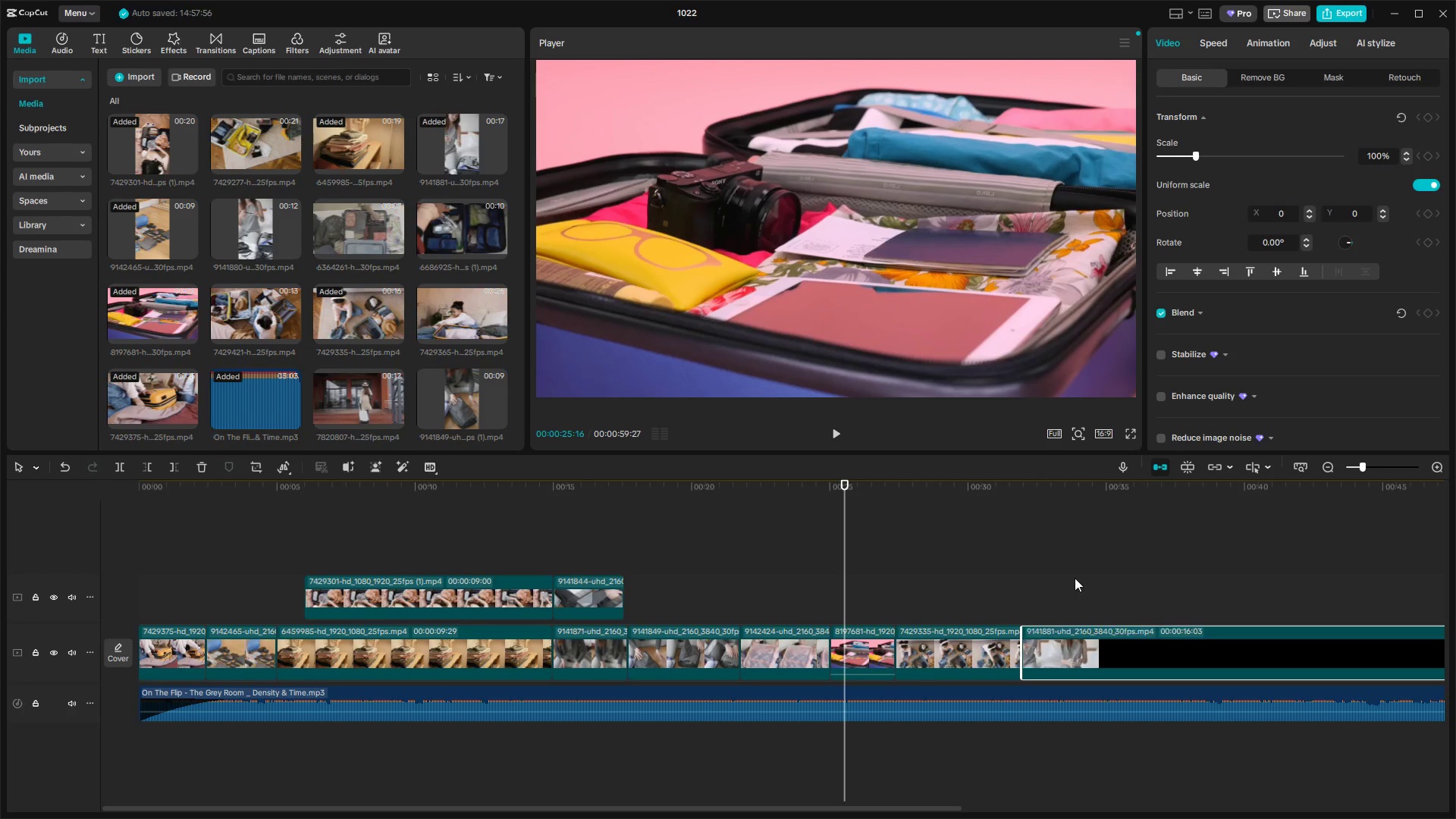 
hold_key(key=ControlLeft, duration=0.61)
scroll: coordinate [1106, 535], scroll_direction: down, amount: 3.0
 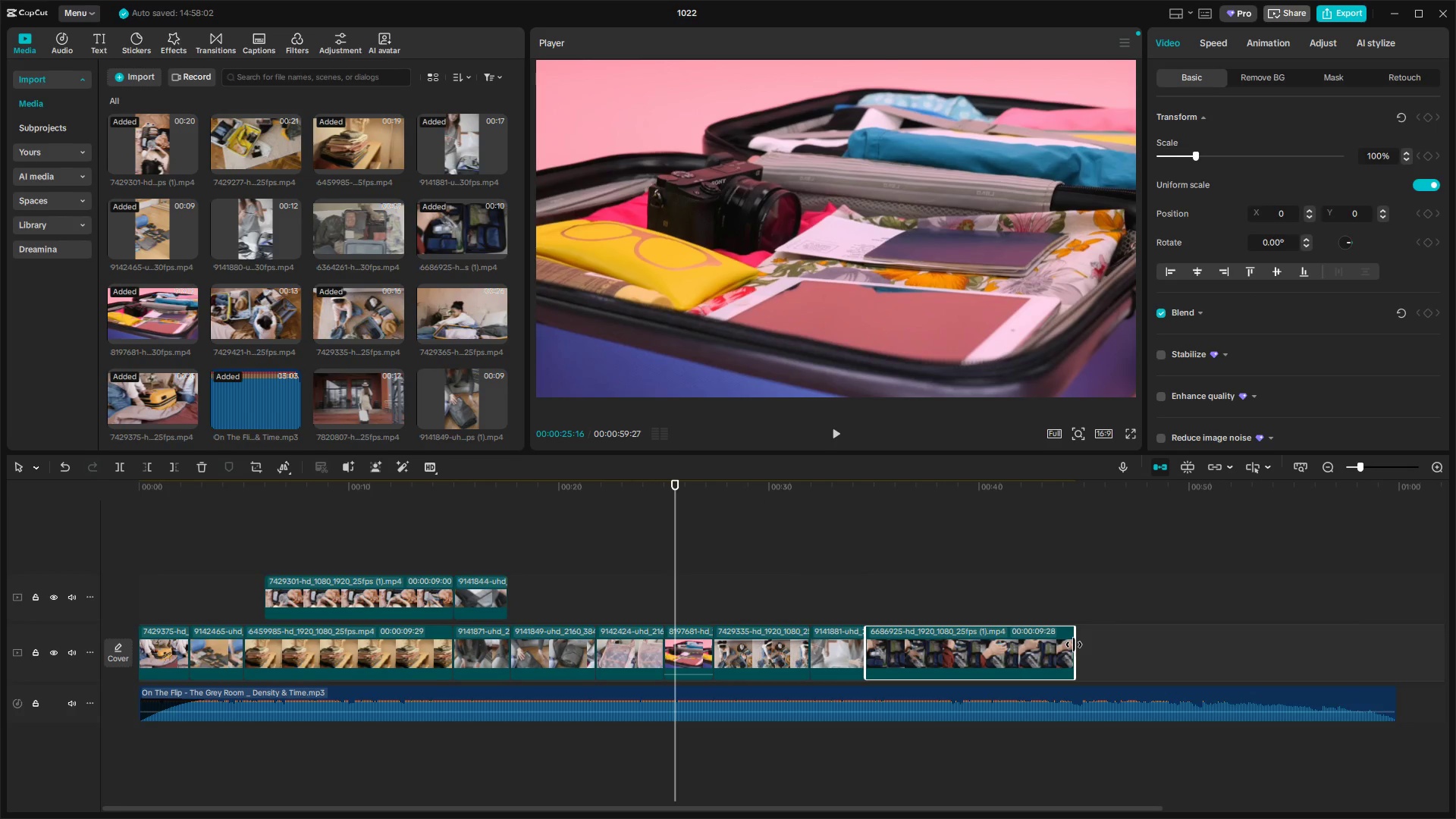 
wait(6.1)
 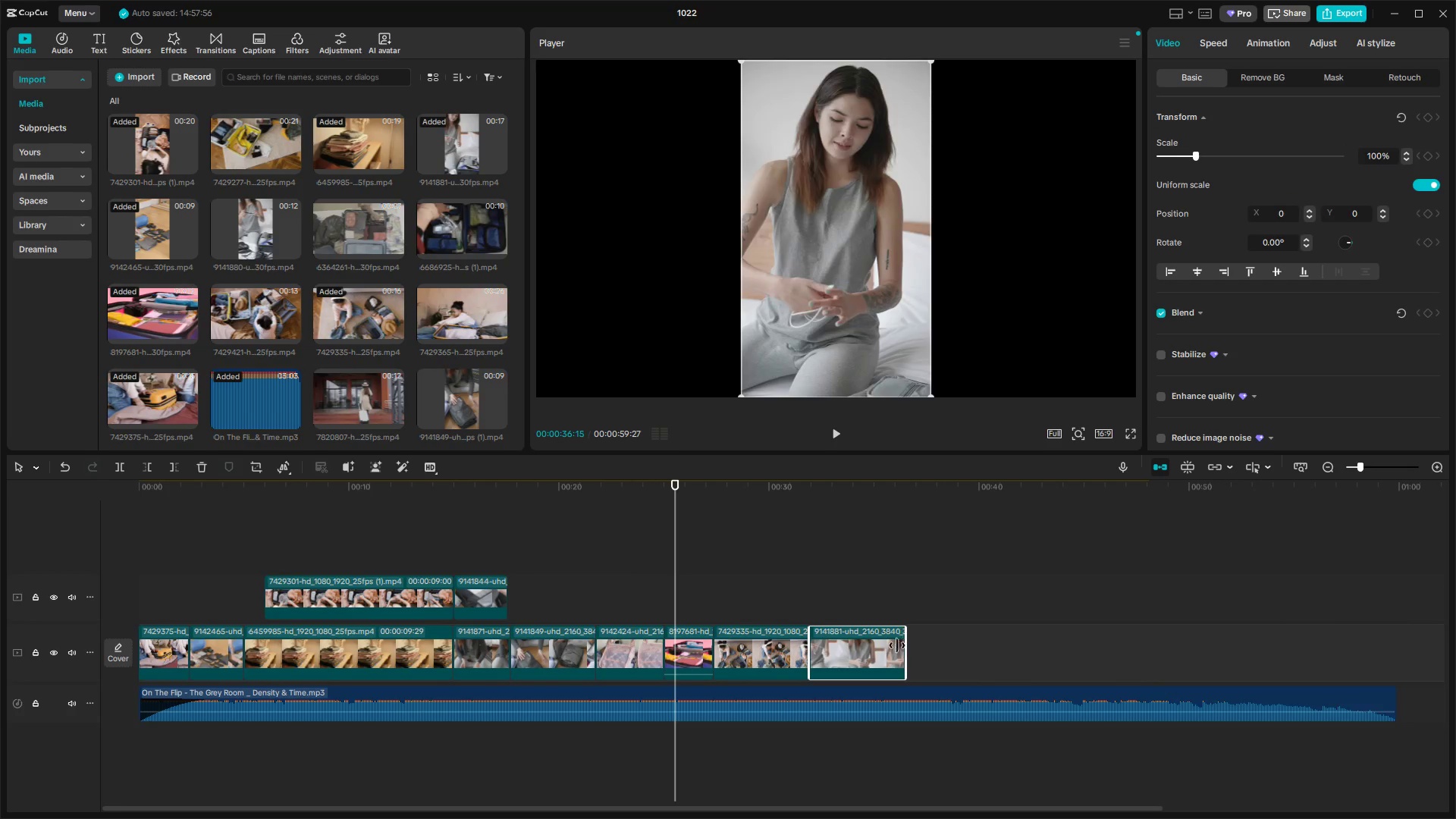 
key(Space)
 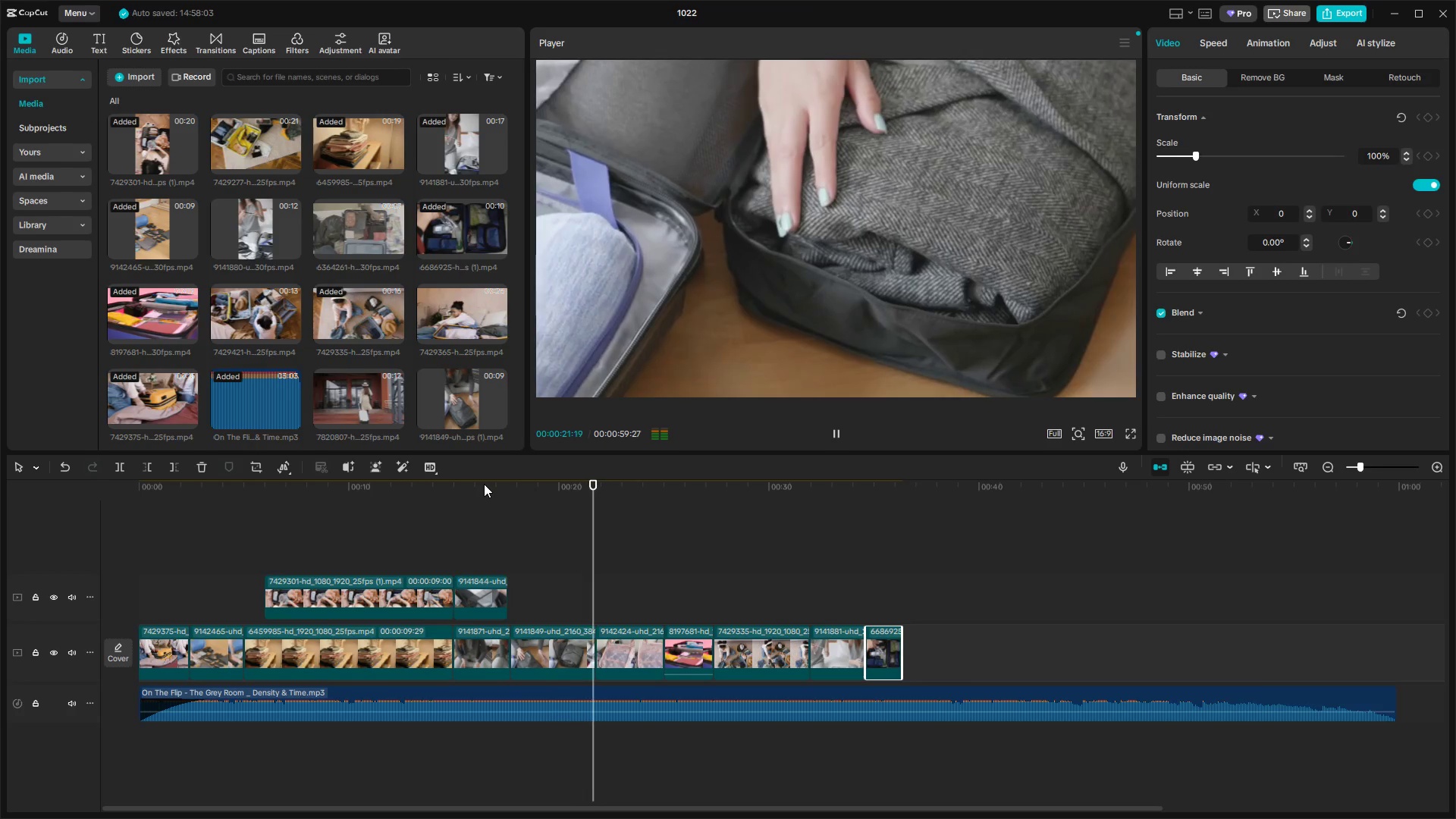 
wait(8.98)
 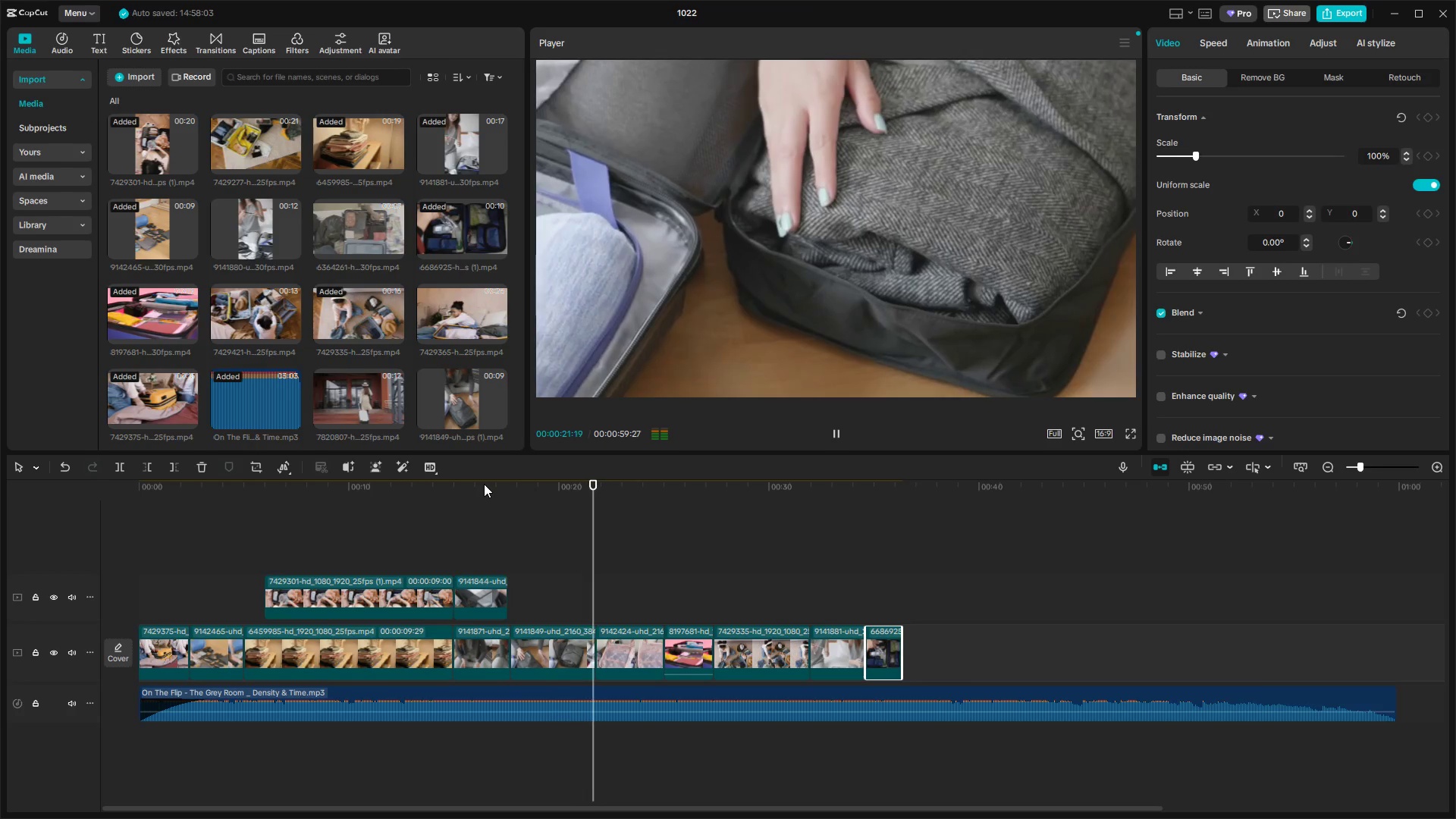 
key(Space)
 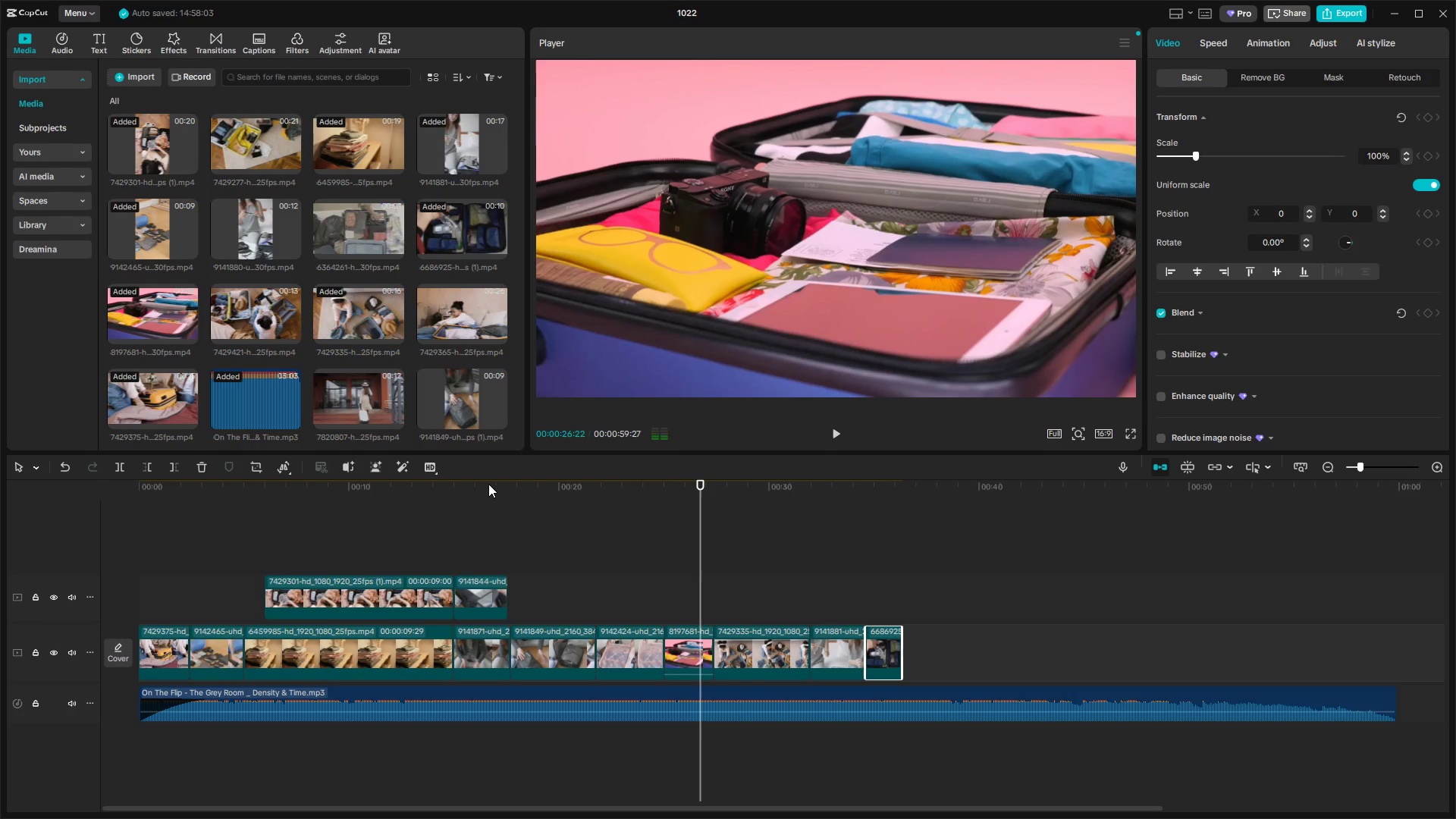 
key(Space)
 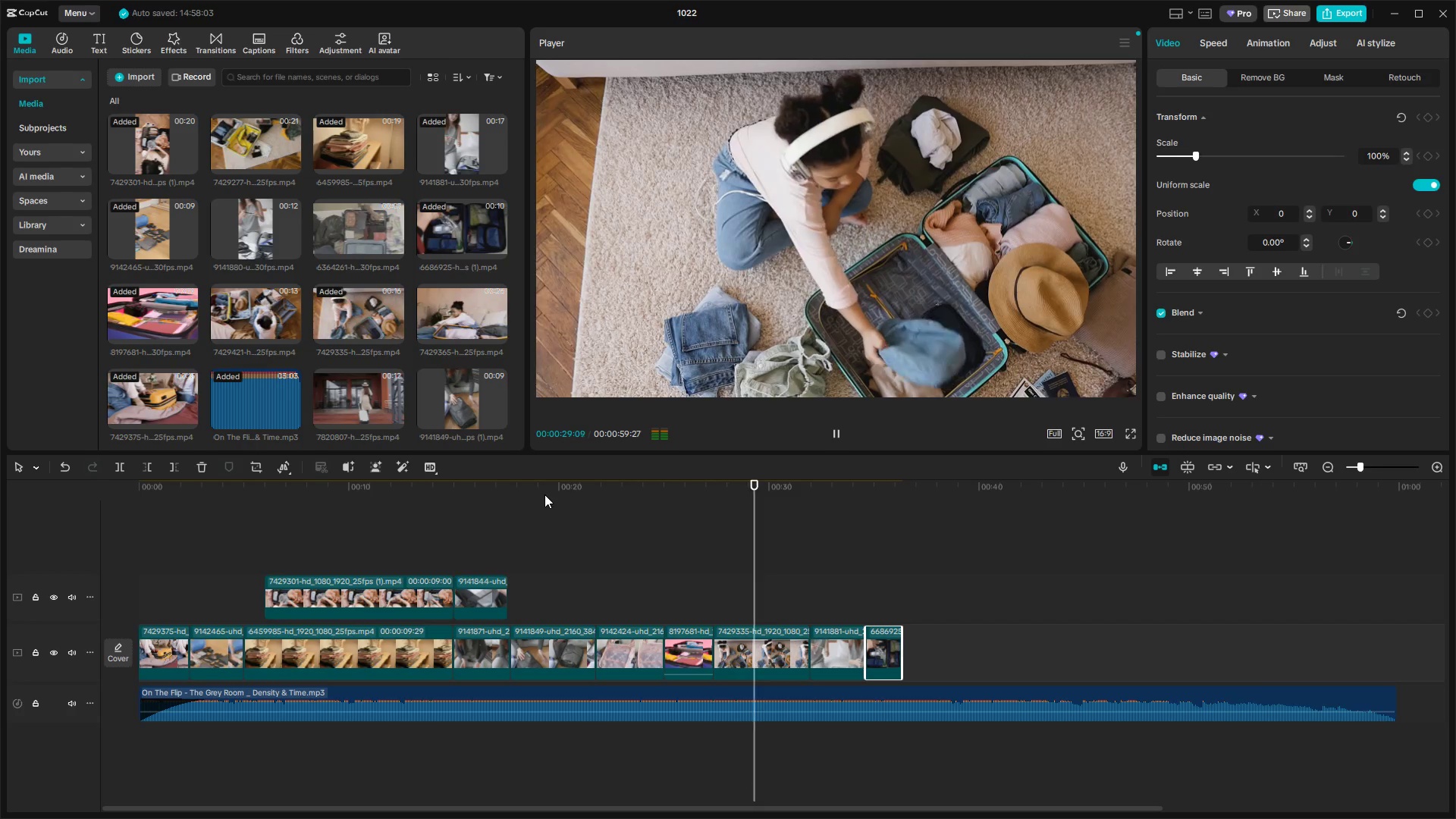 
key(Space)
 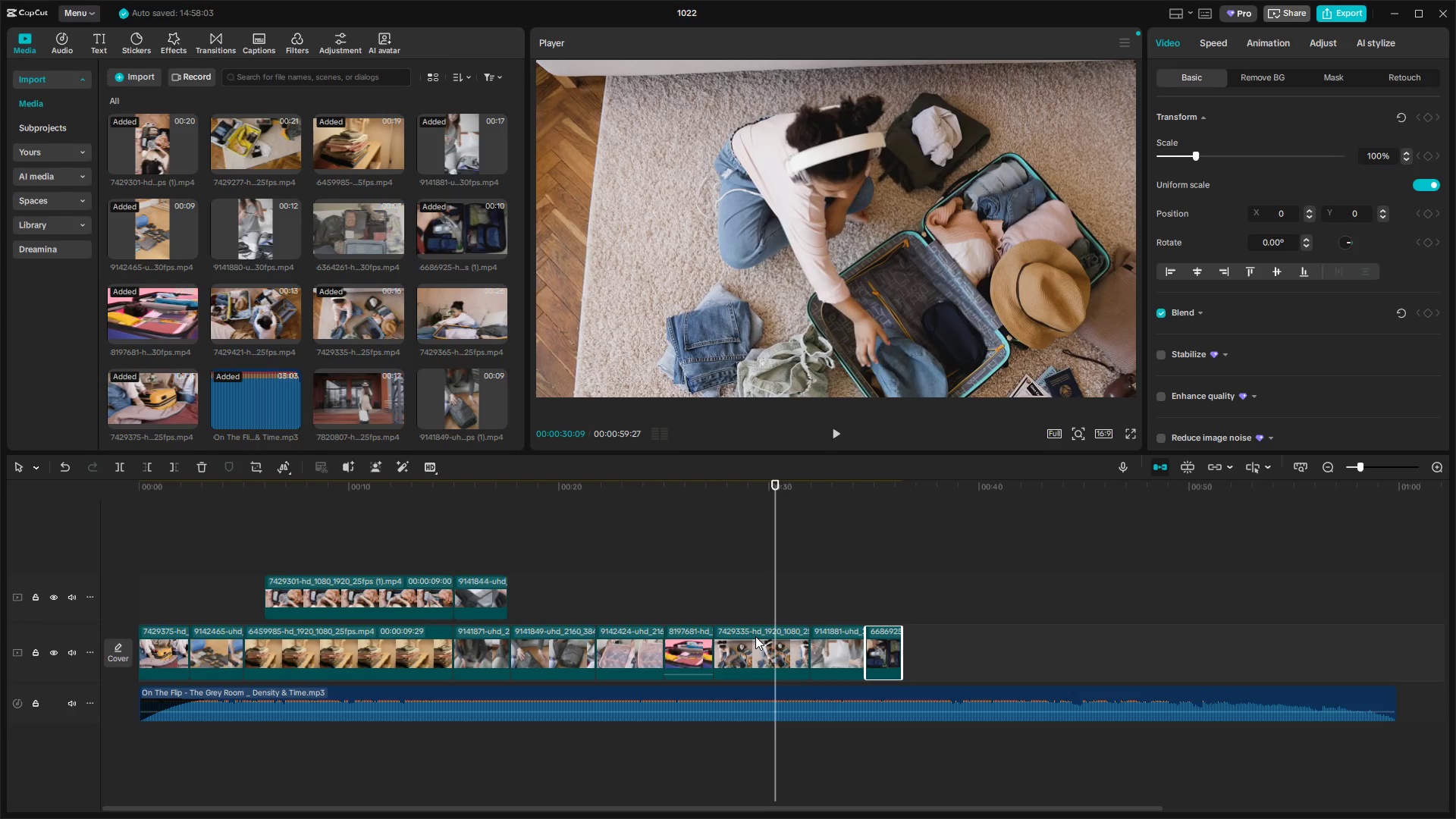 
left_click([754, 636])
 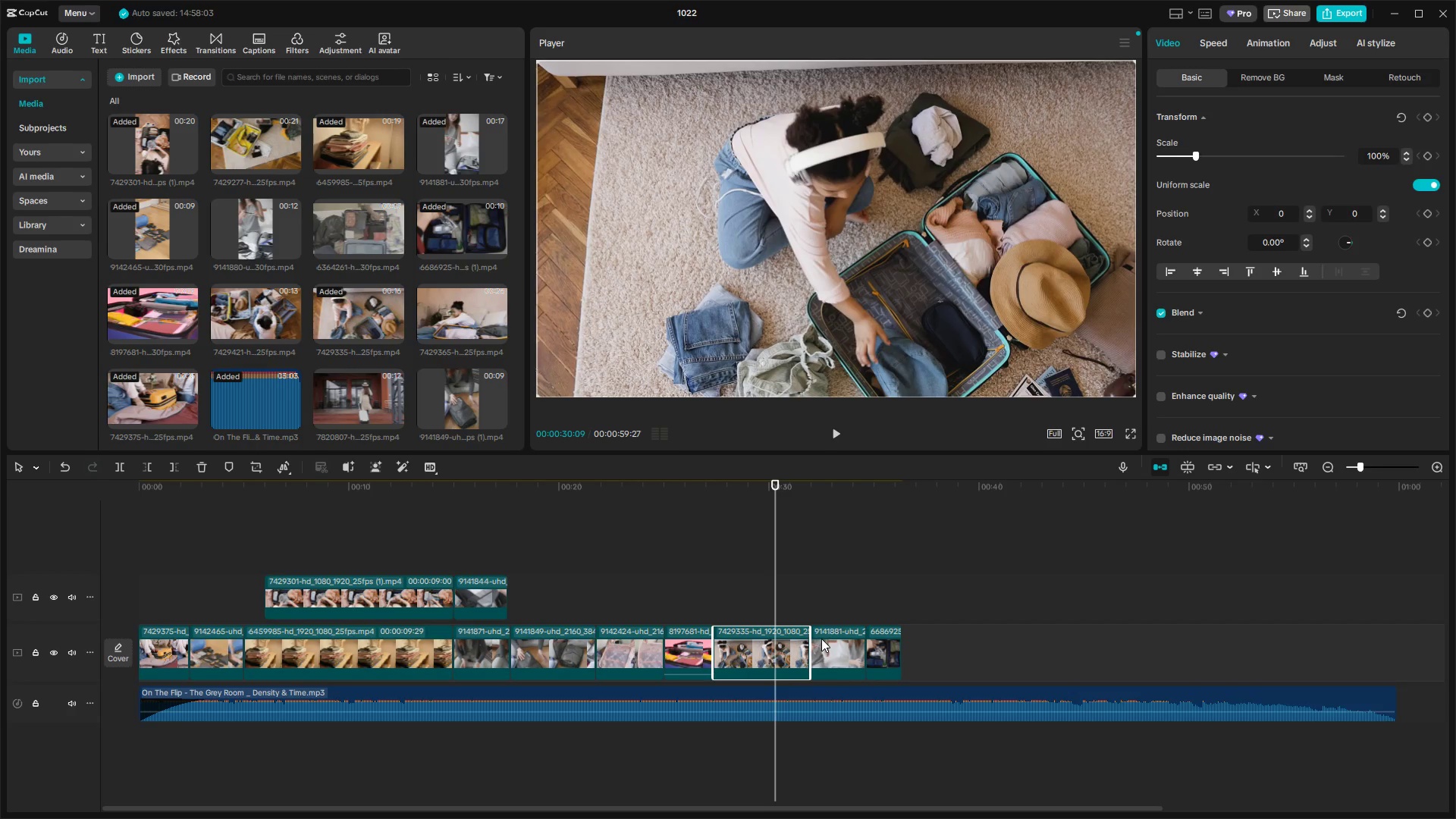 
key(Space)
 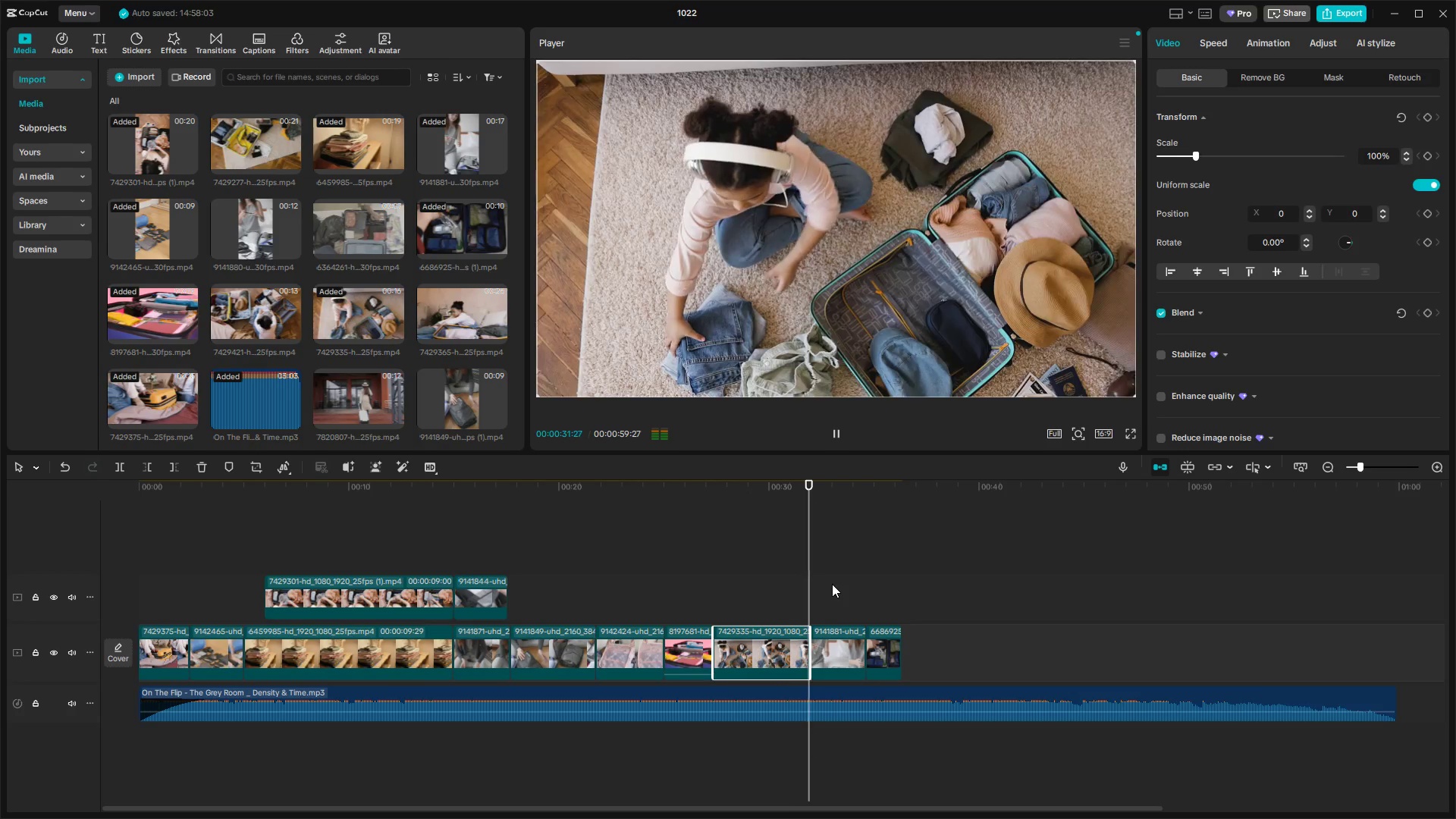 
key(Space)
 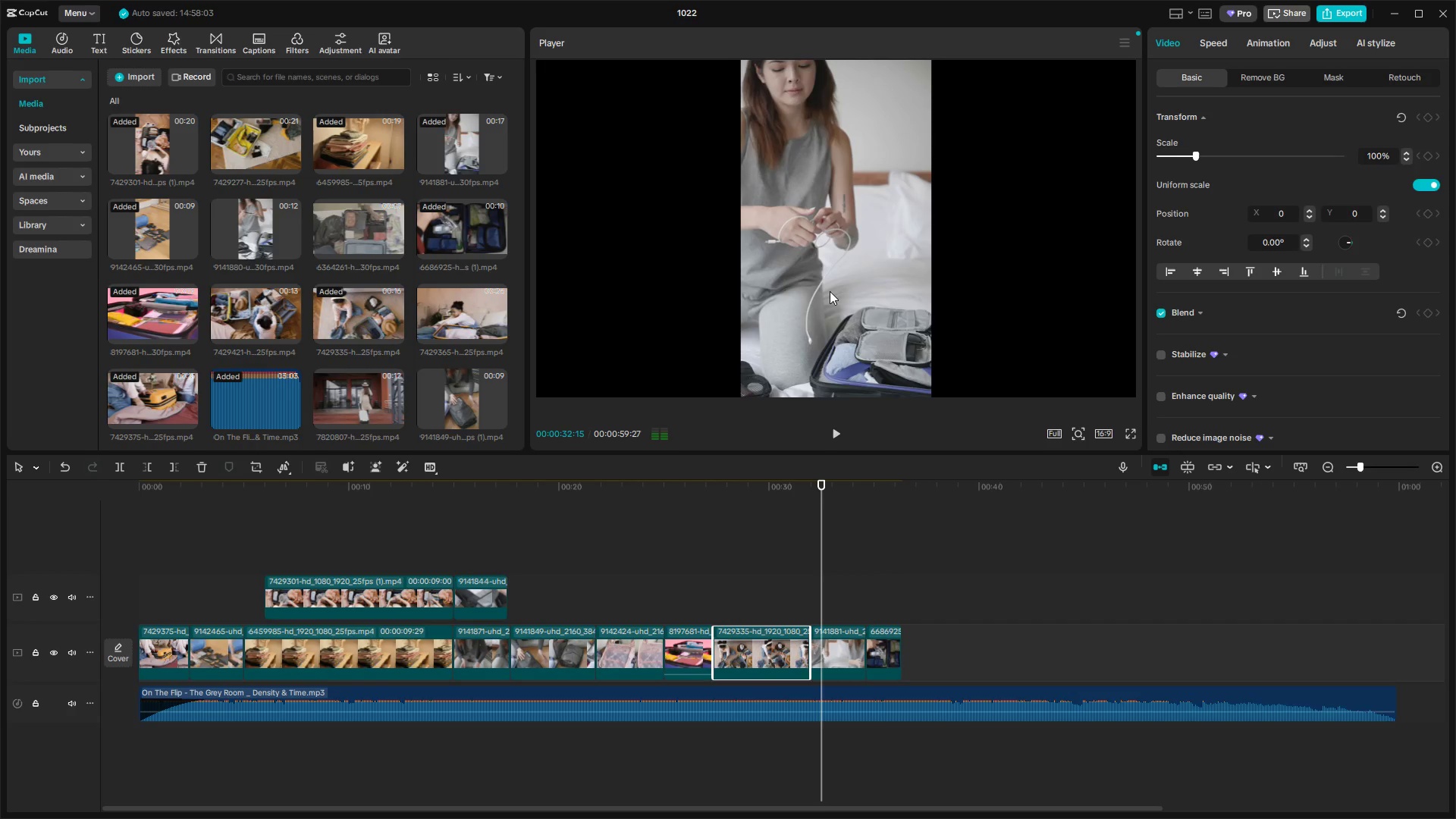 
left_click([830, 290])
 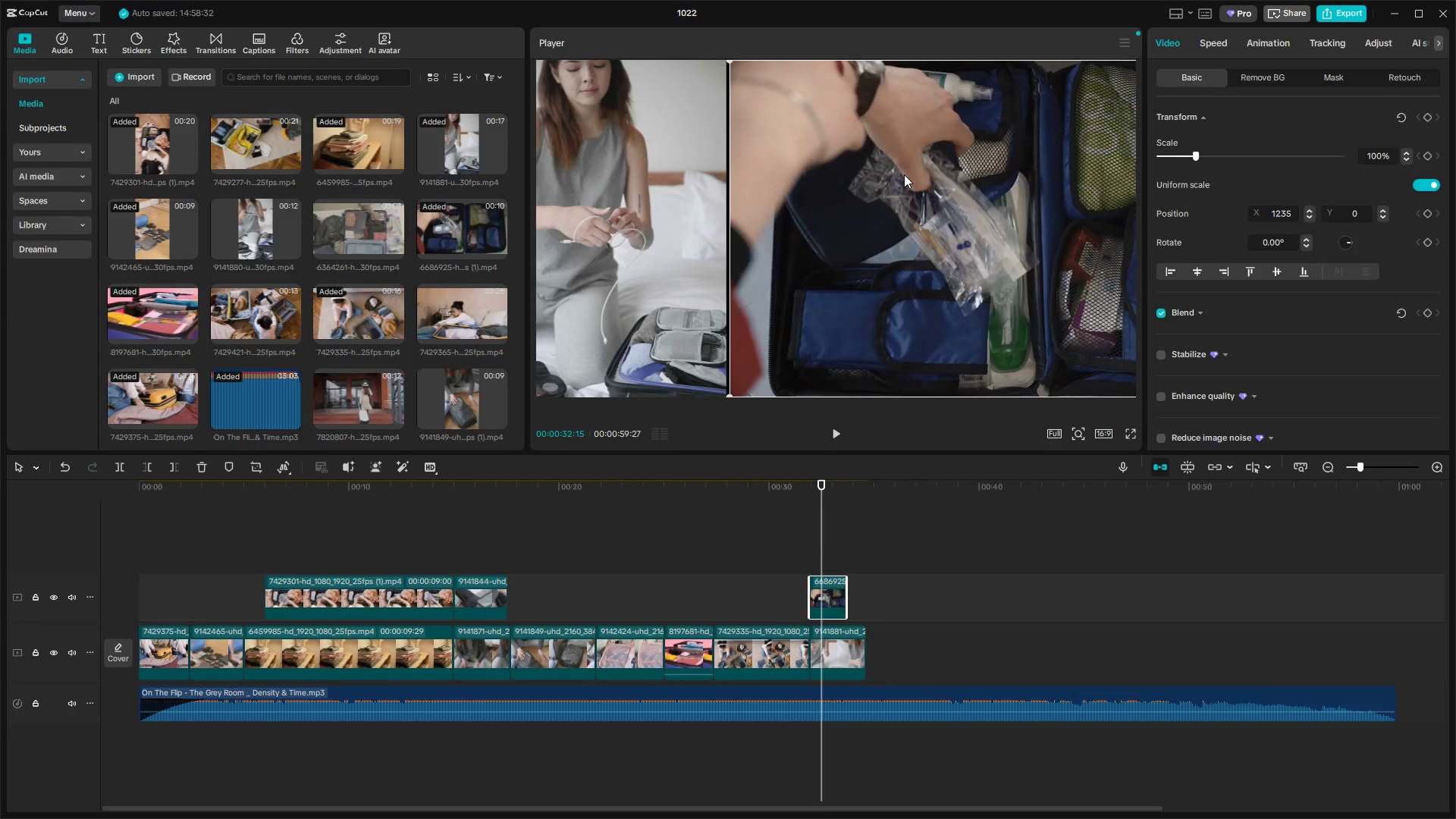 
wait(16.6)
 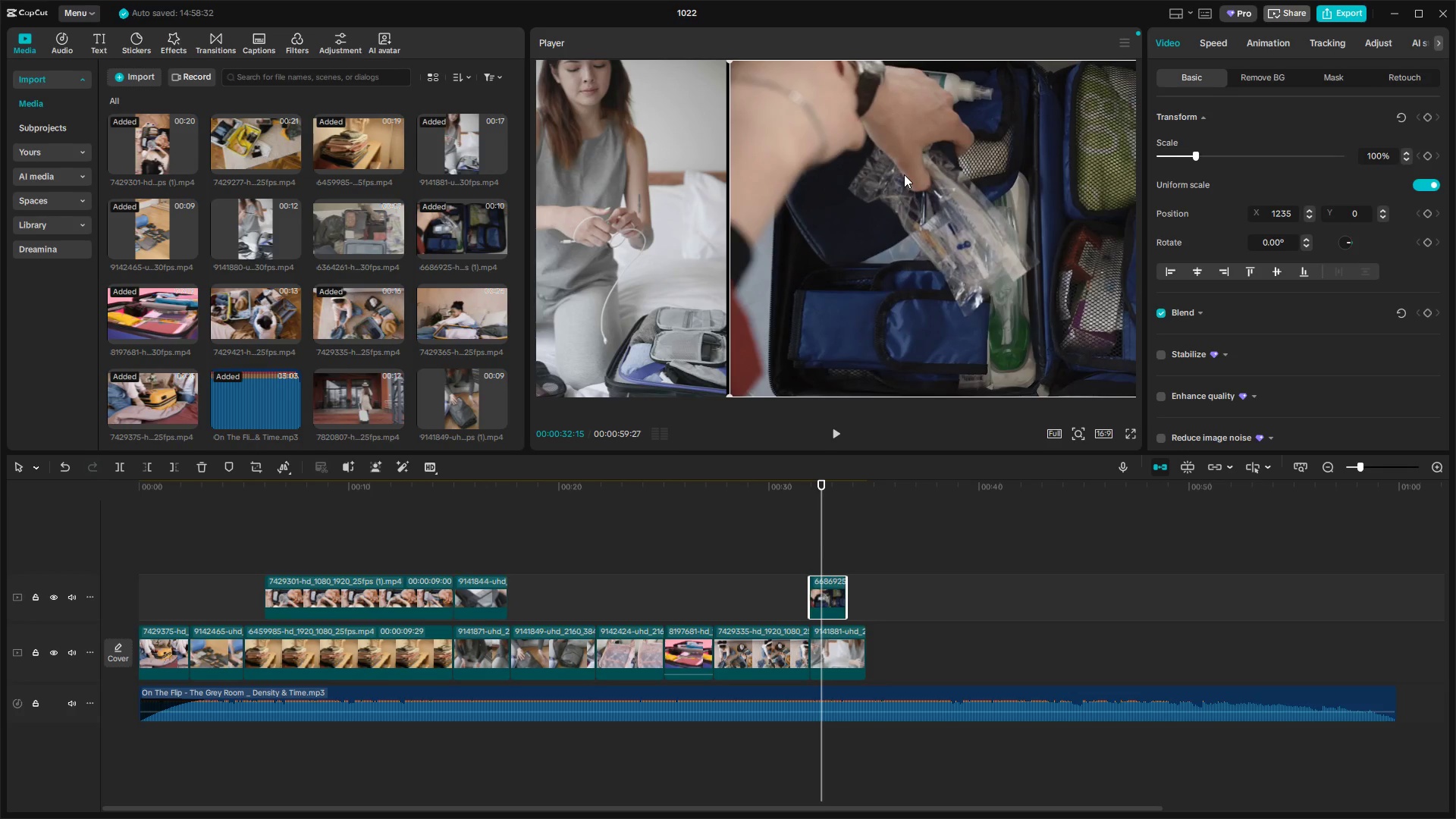 
left_click([849, 585])
 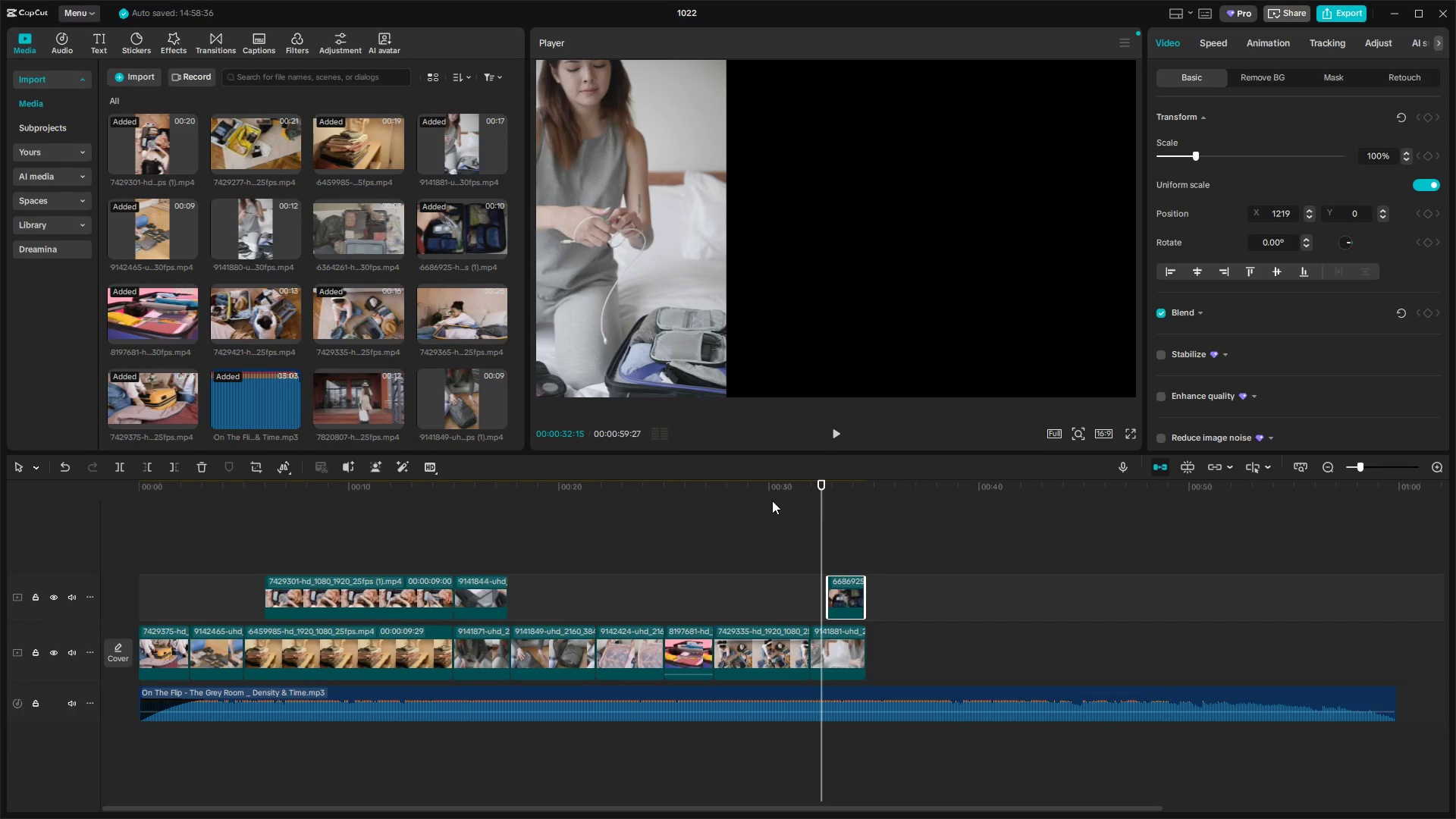 
left_click([772, 500])
 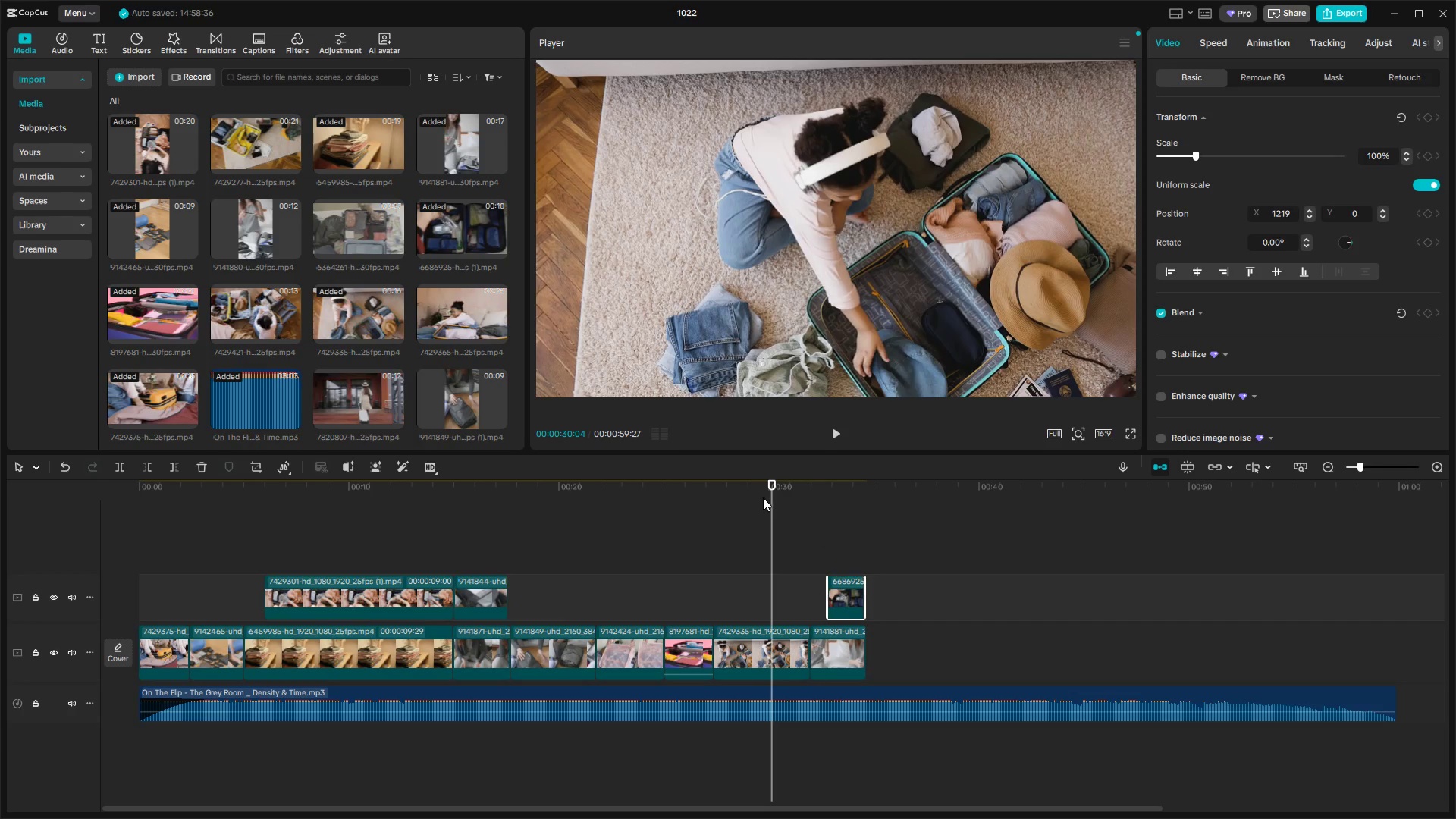 
key(Space)
 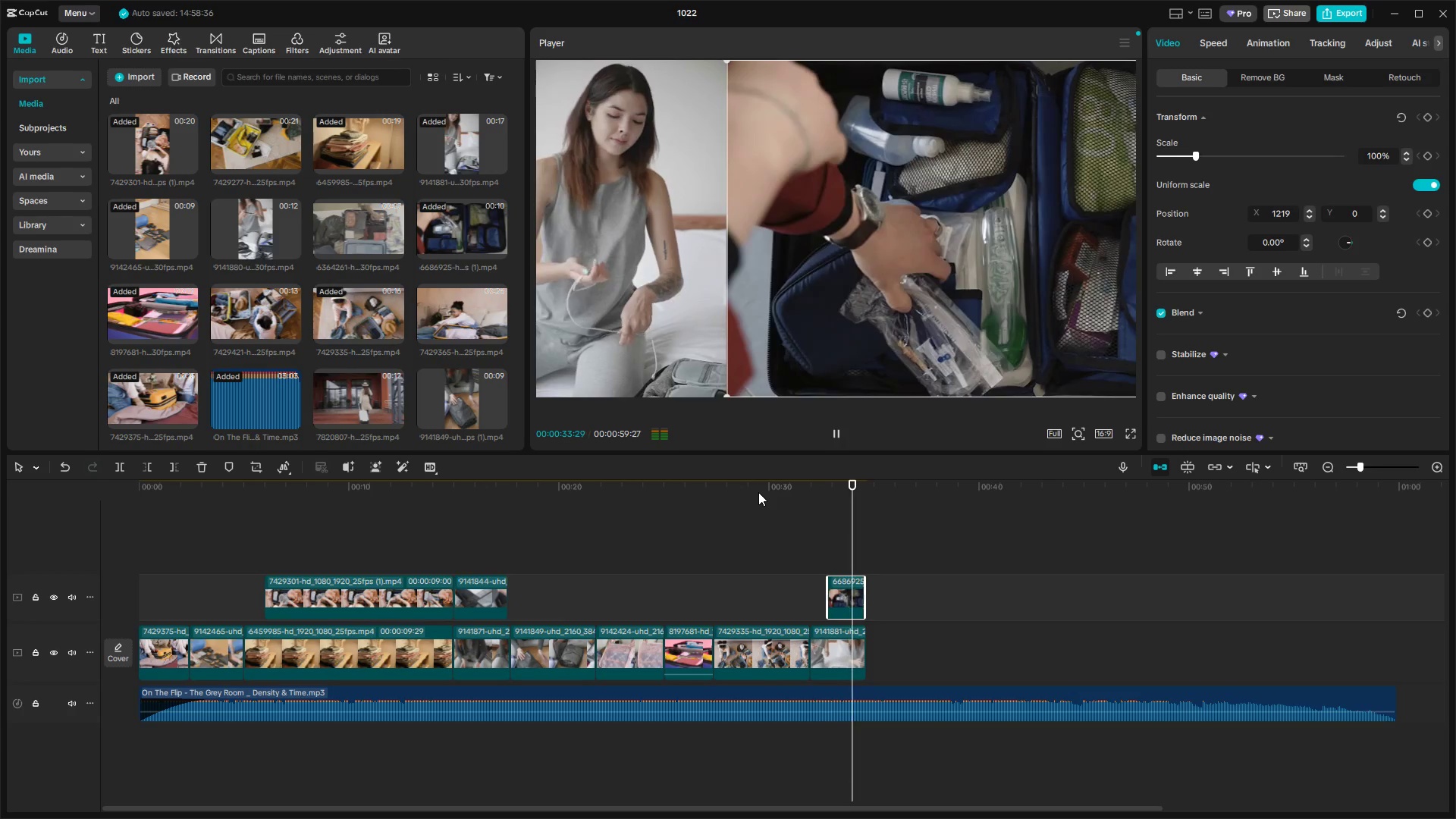 
wait(5.23)
 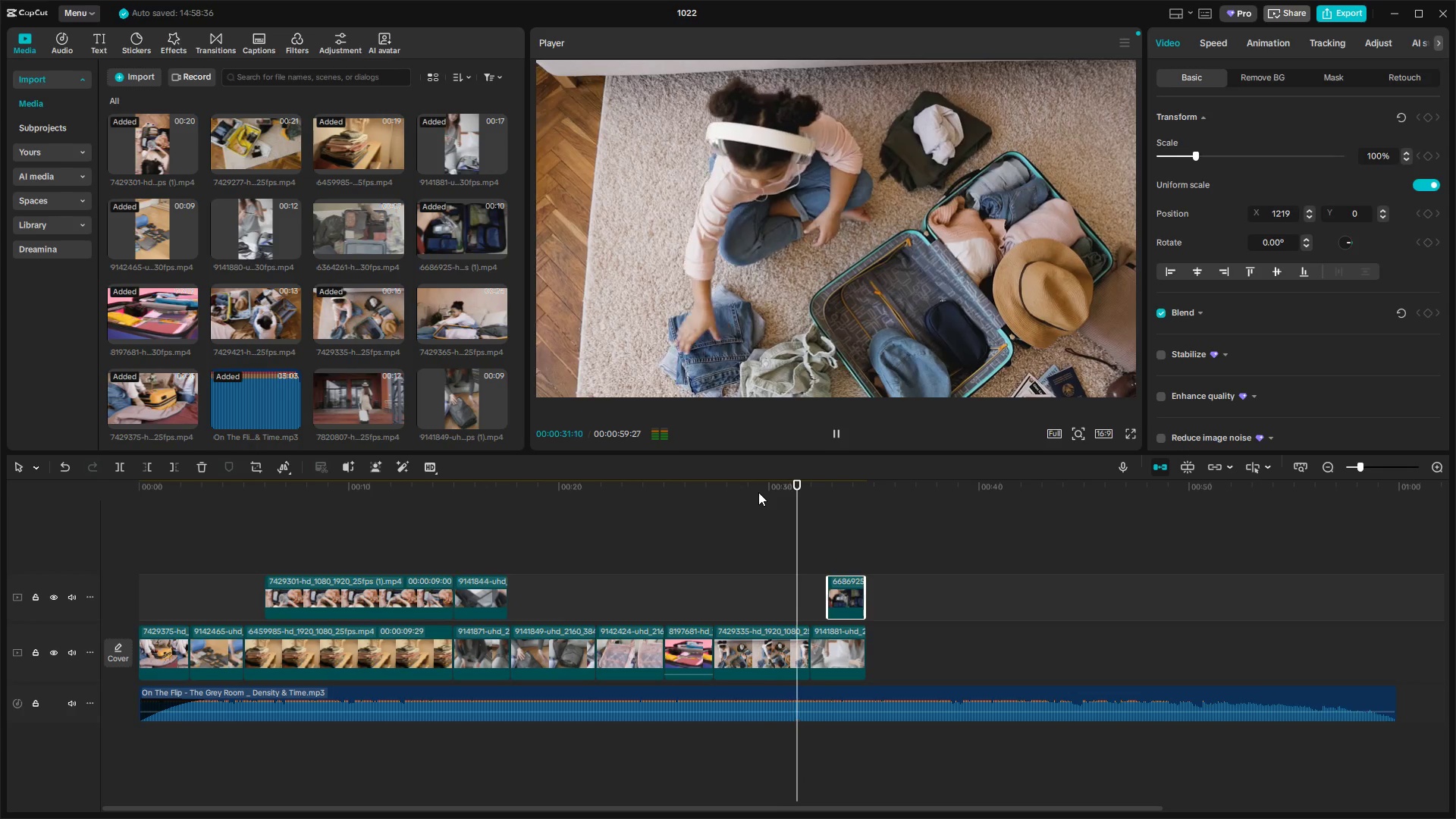 
key(Space)
 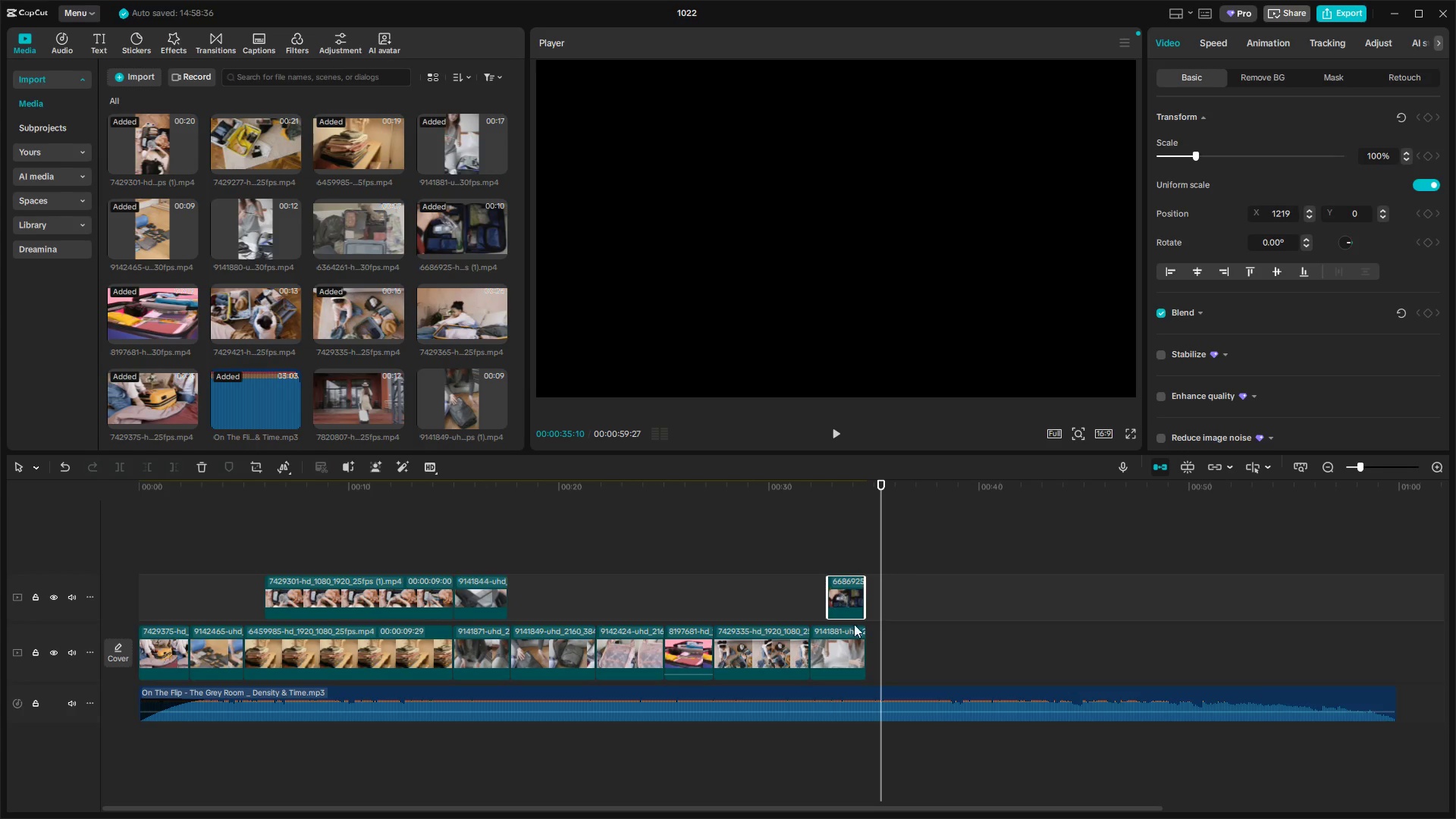 
left_click([855, 633])
 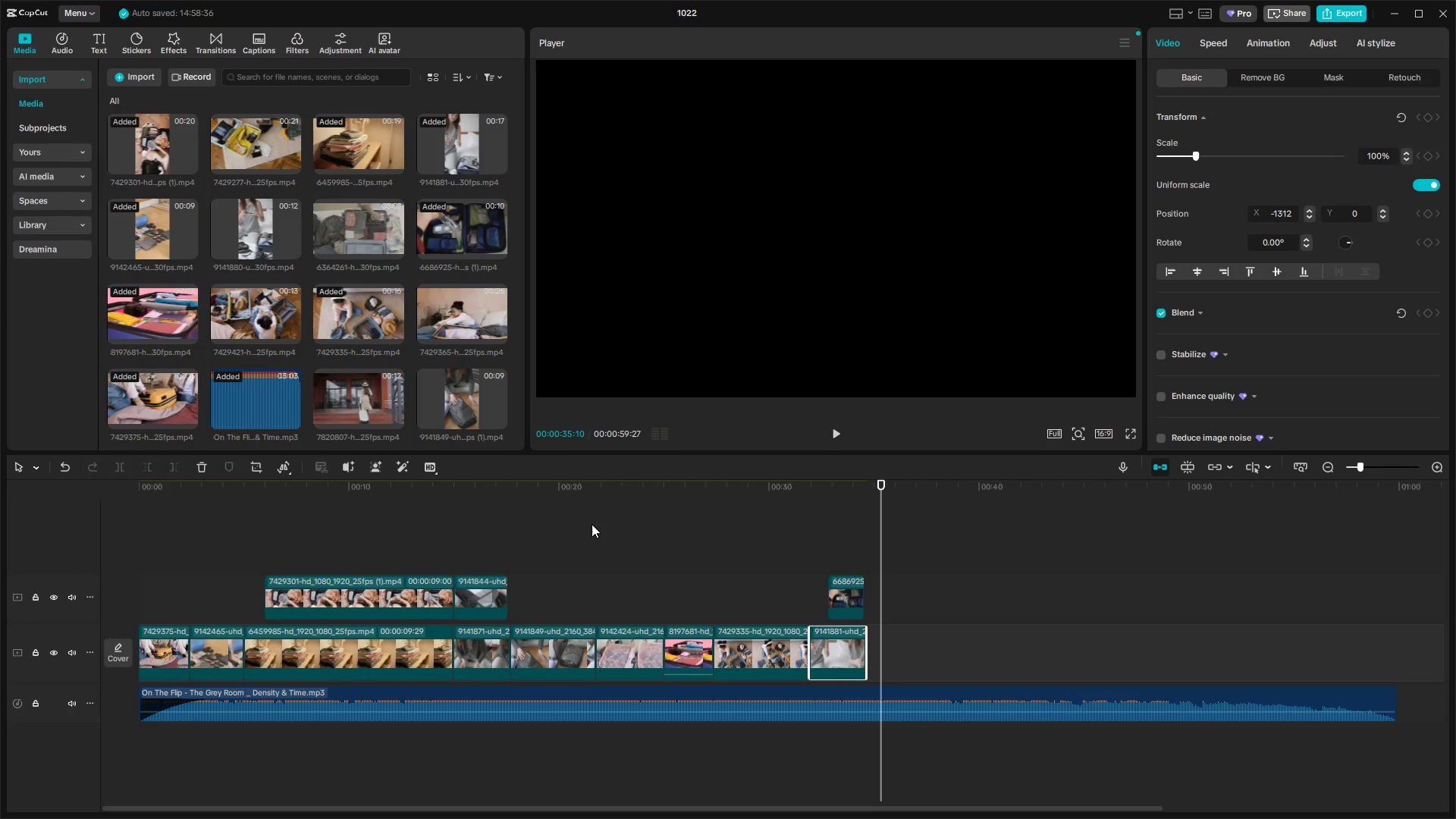 
wait(6.84)
 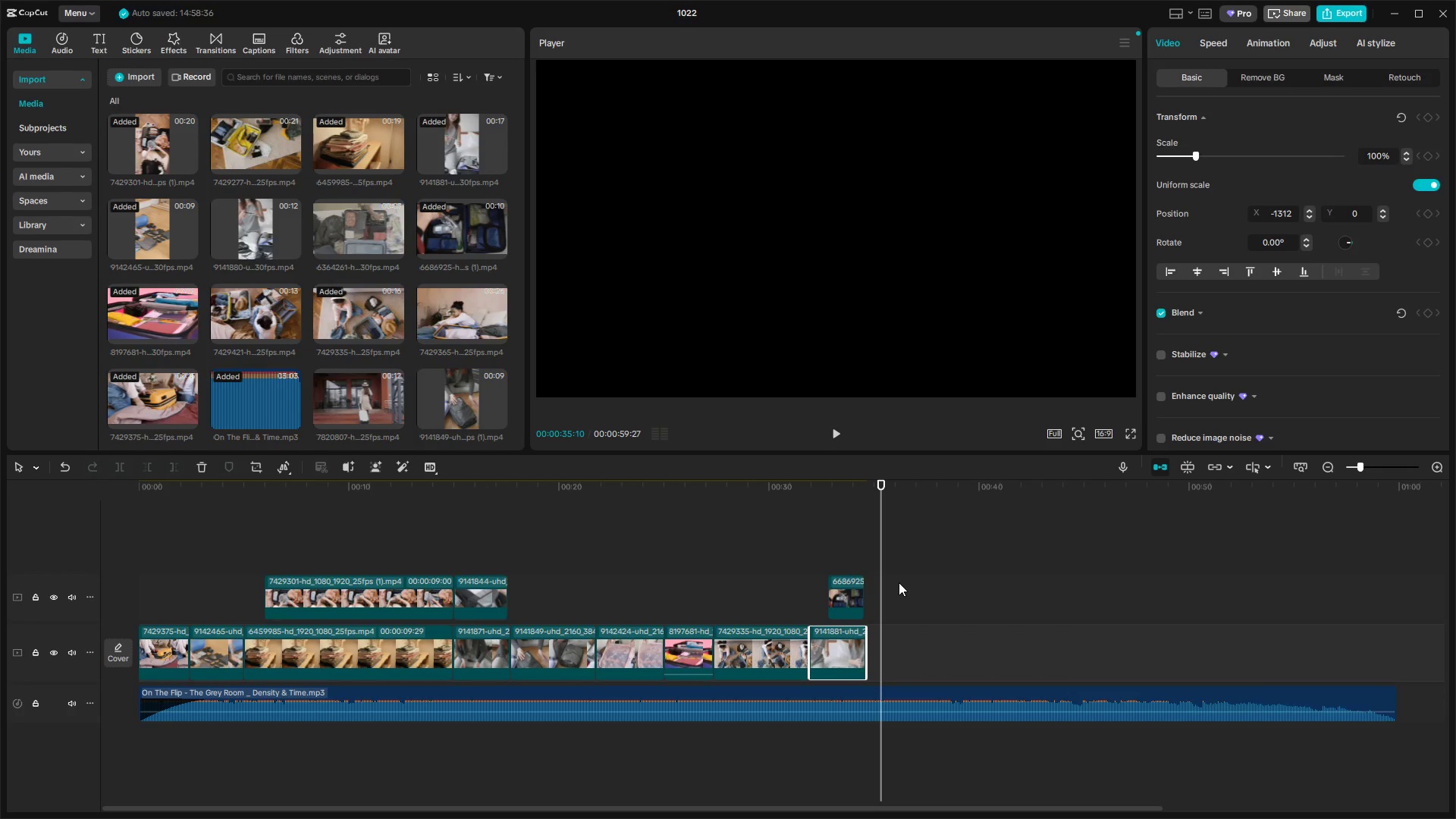 
left_click([700, 652])
 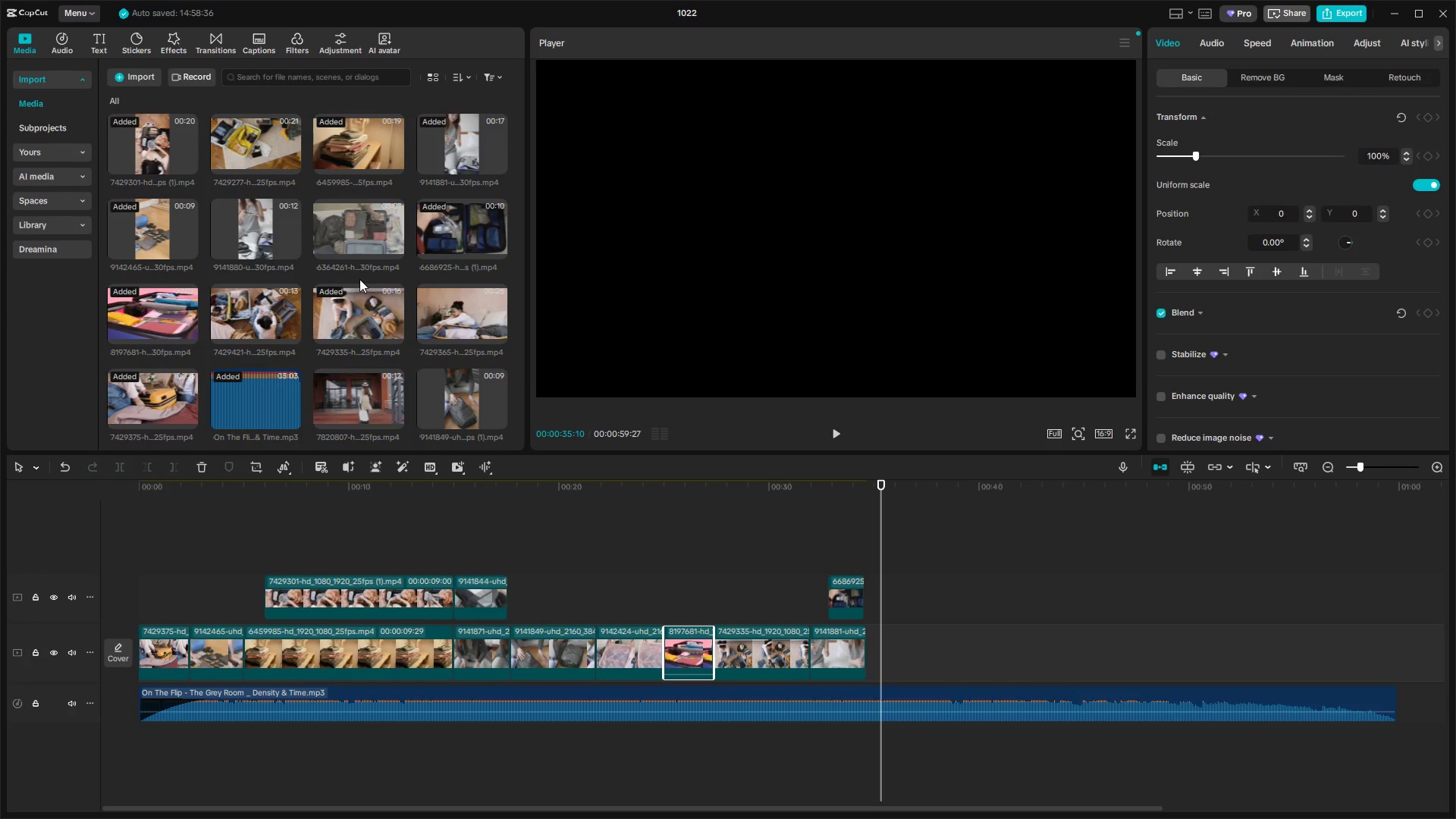 
wait(13.77)
 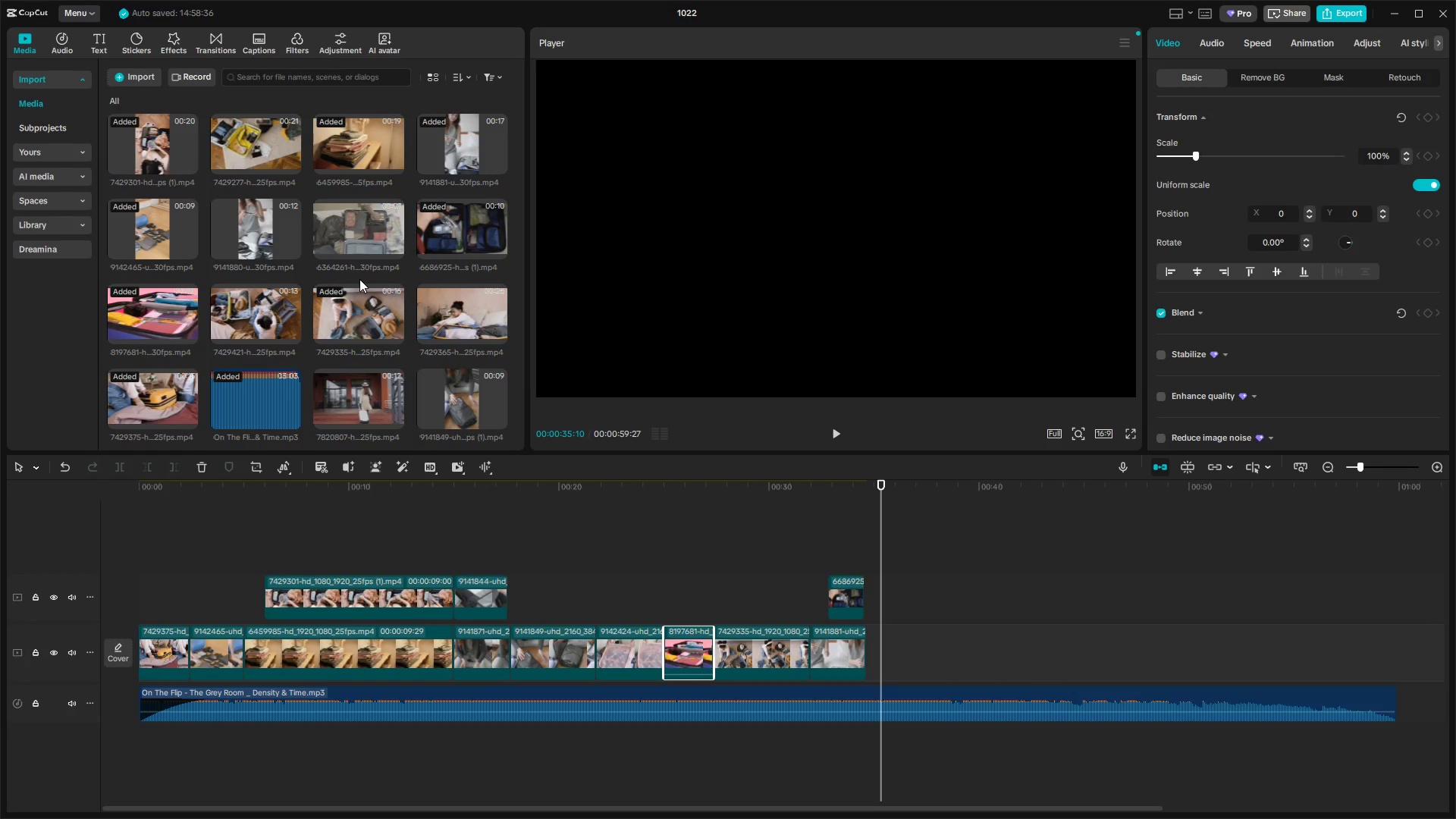 
left_click([867, 632])
 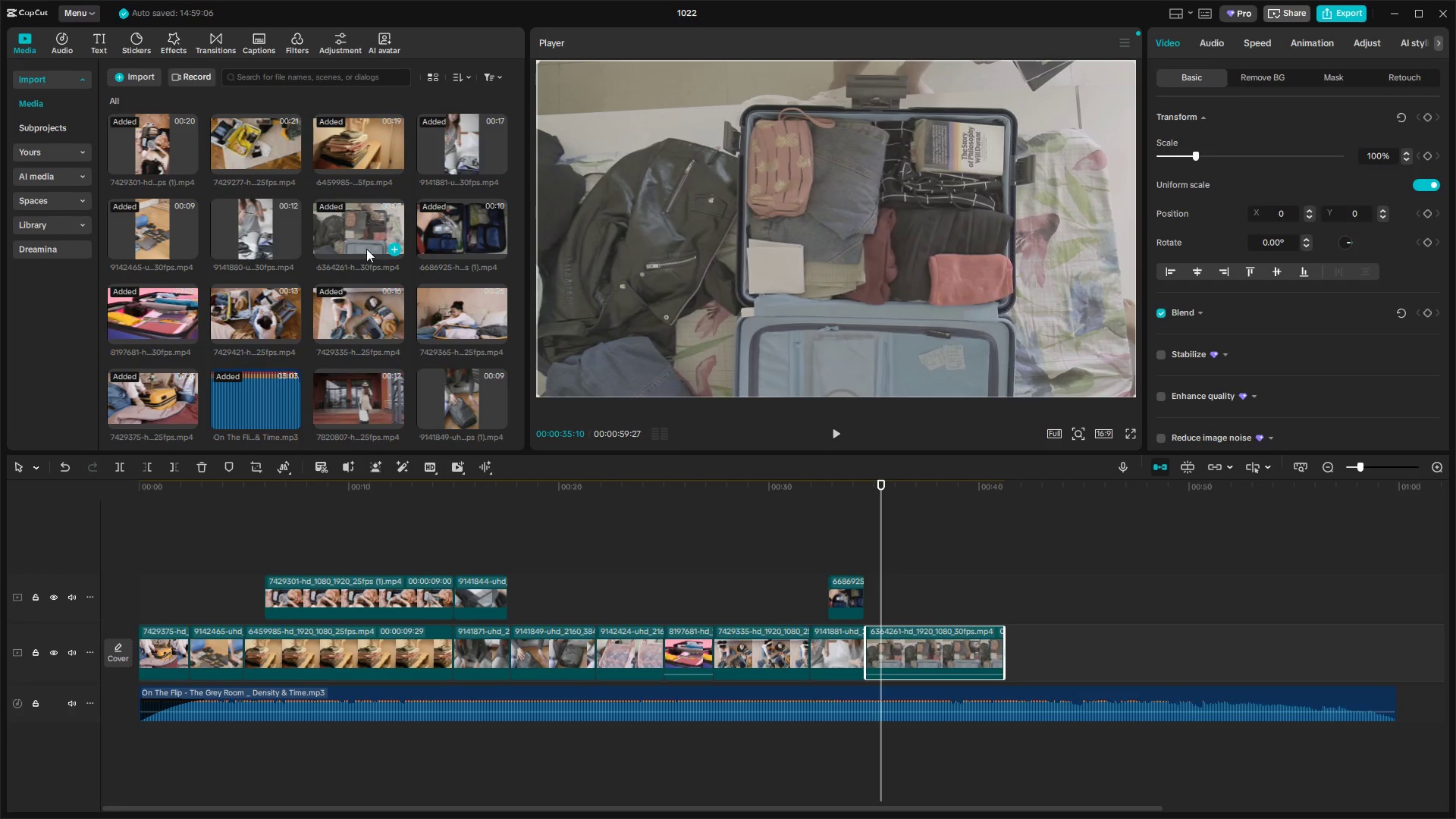 
wait(13.02)
 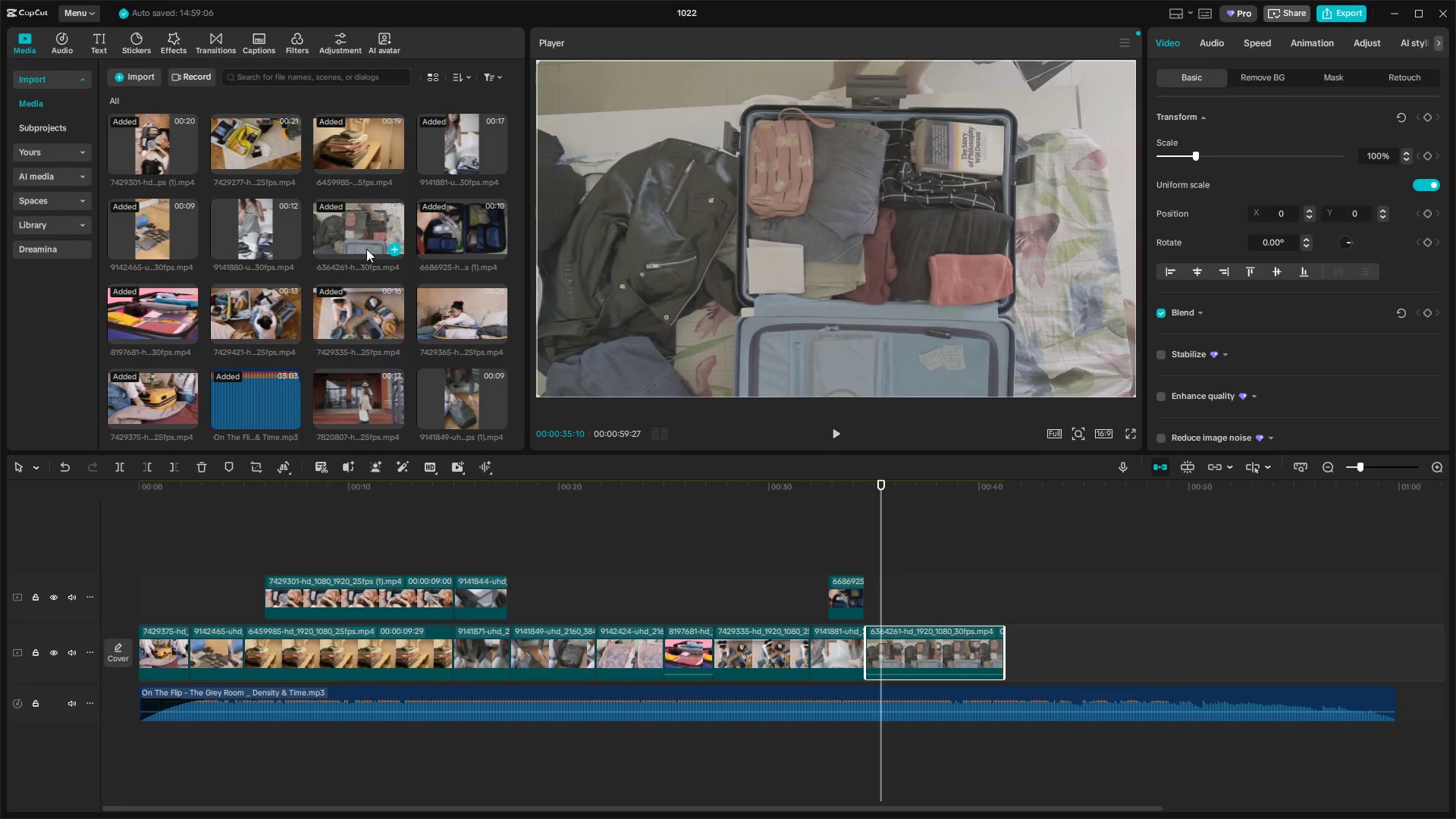 
left_click([935, 655])
 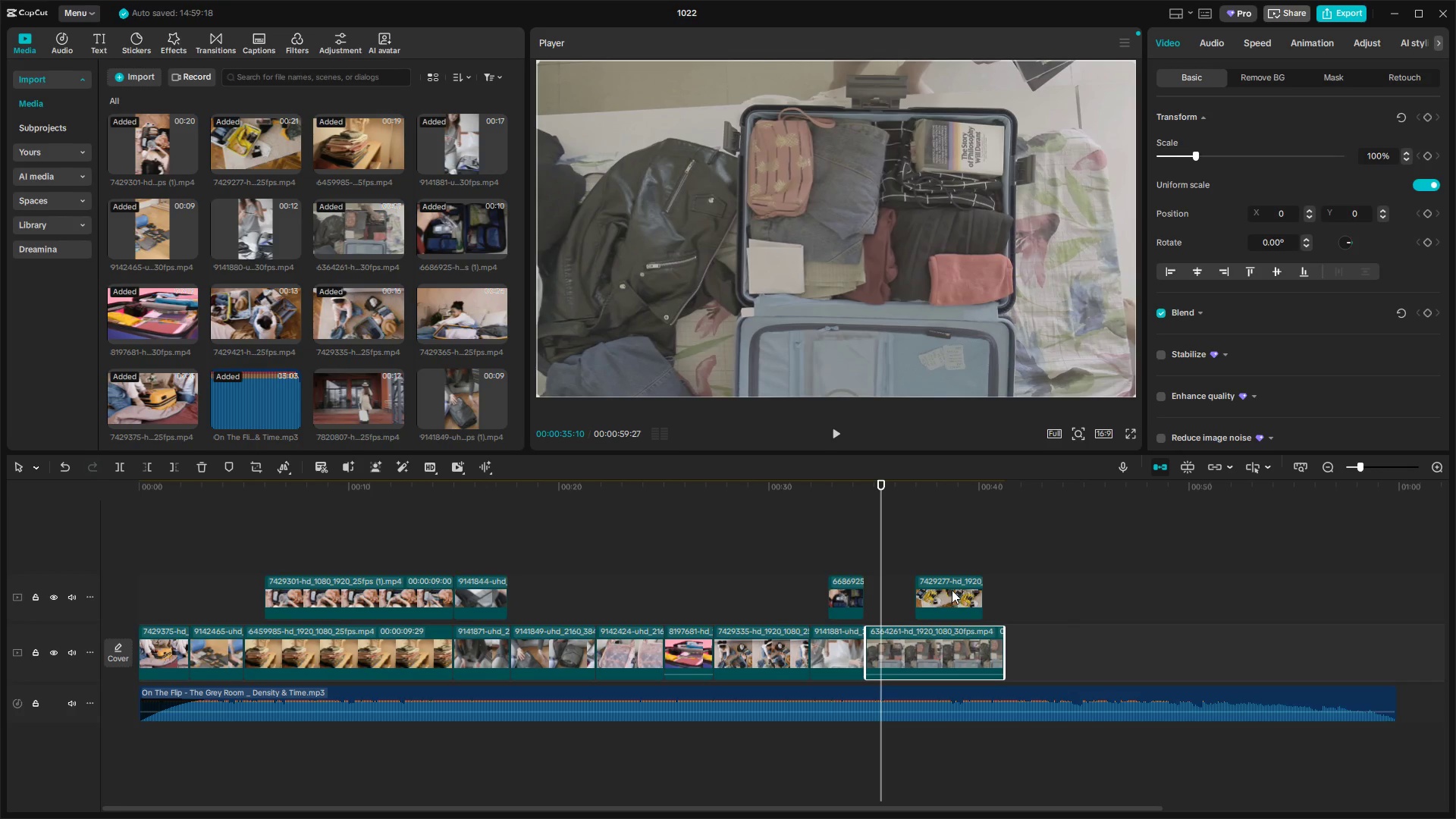 
left_click([868, 285])
 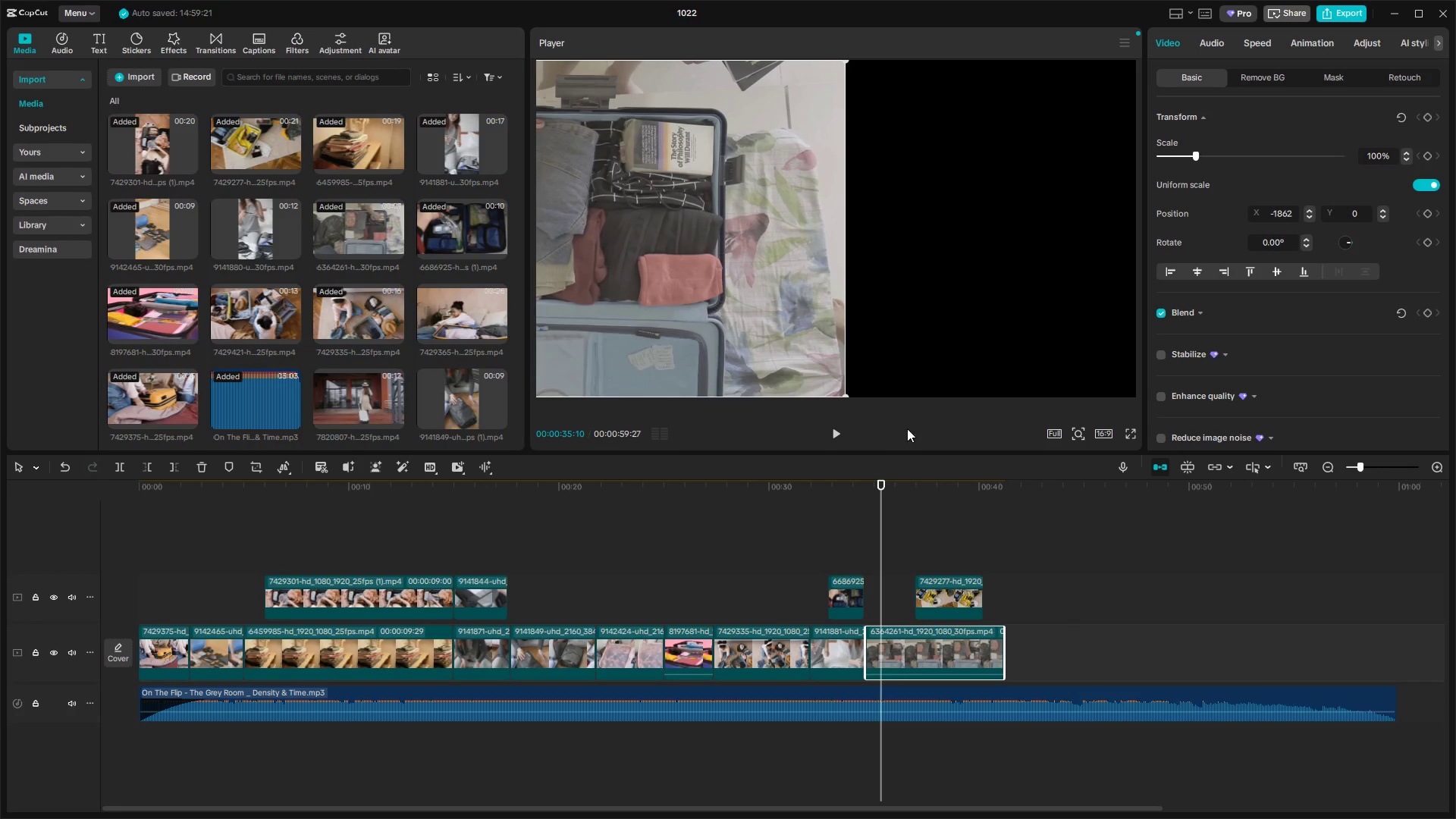 
left_click([955, 601])
 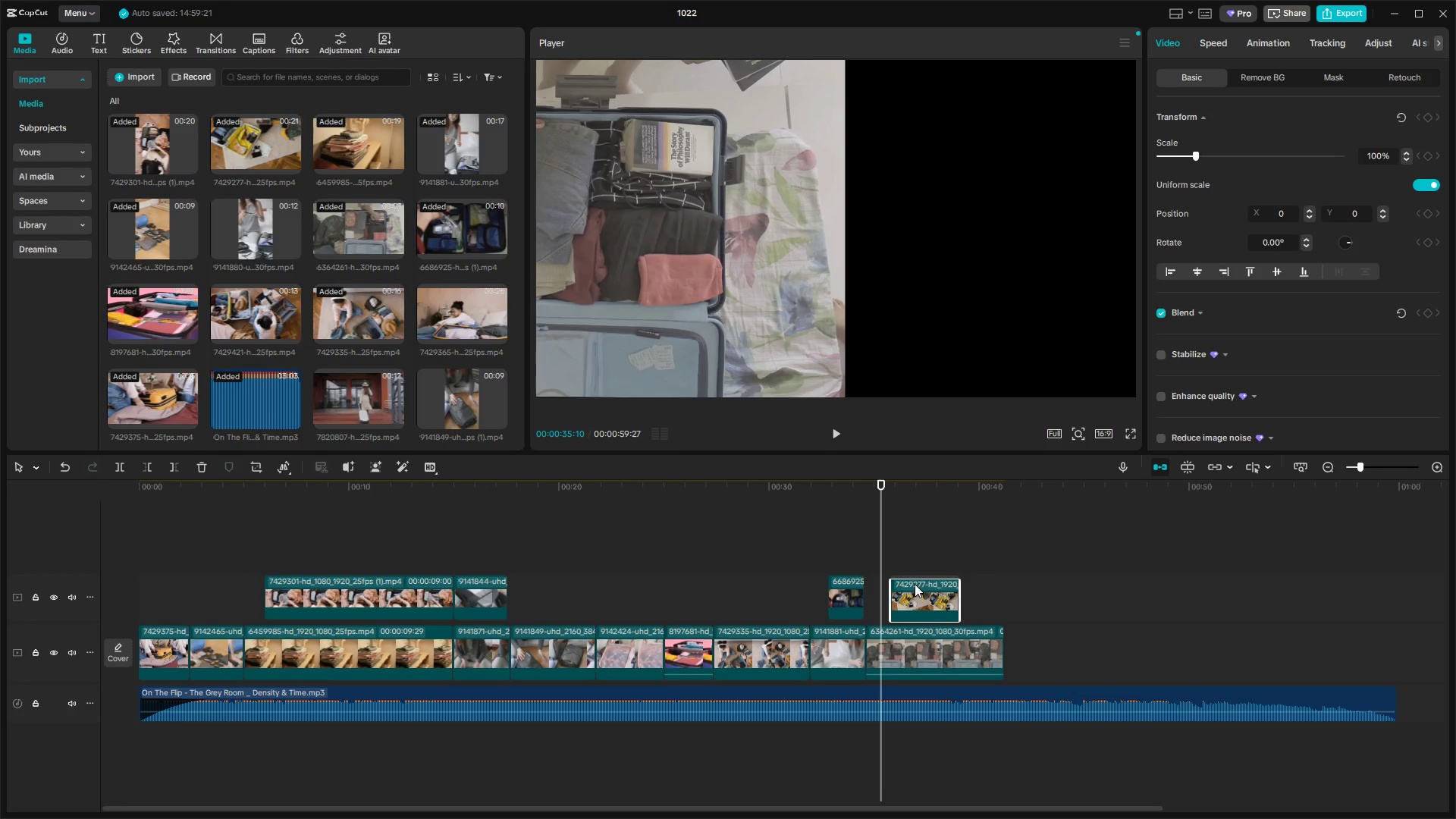 
key(Space)
 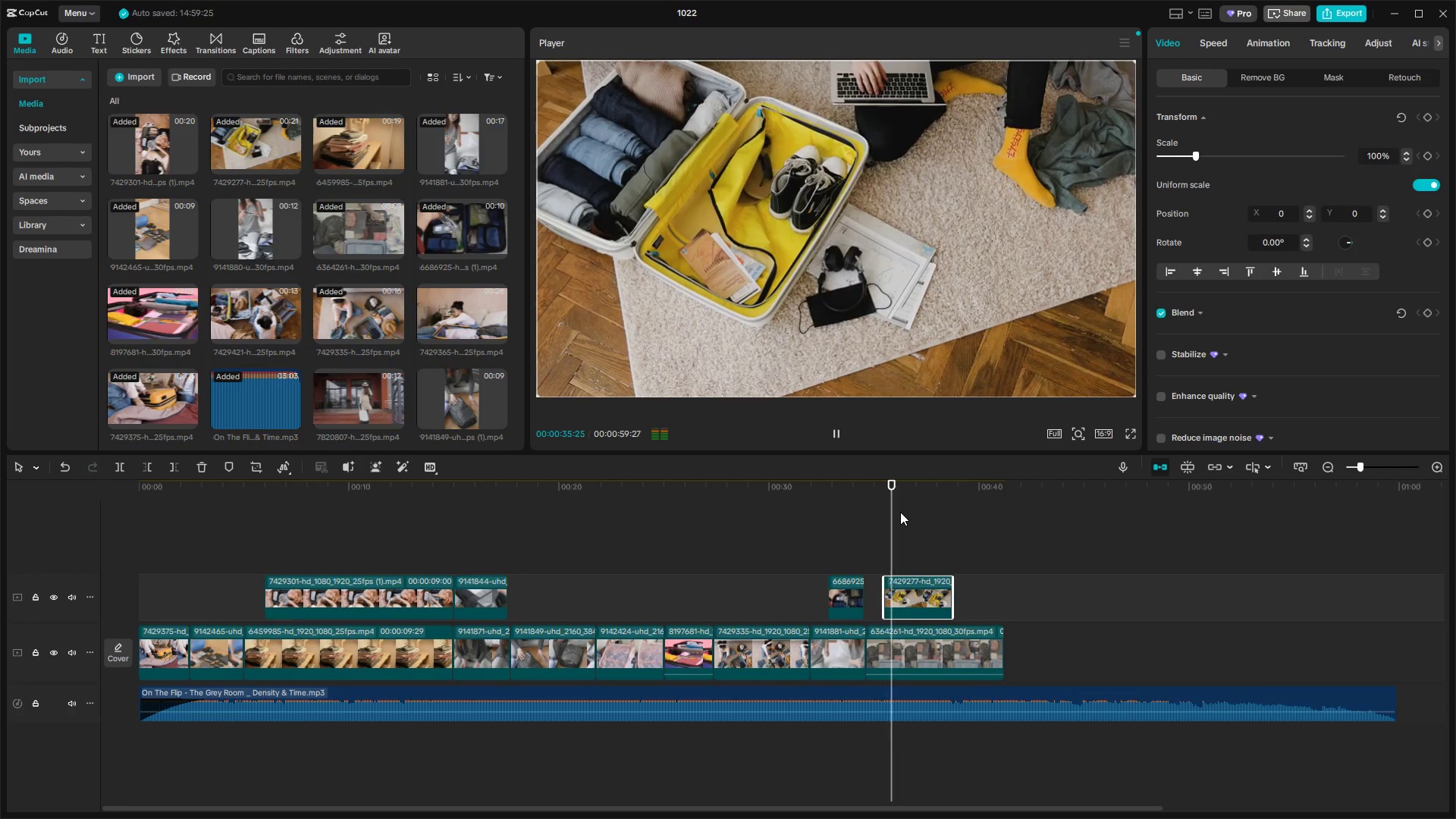 
key(Space)
 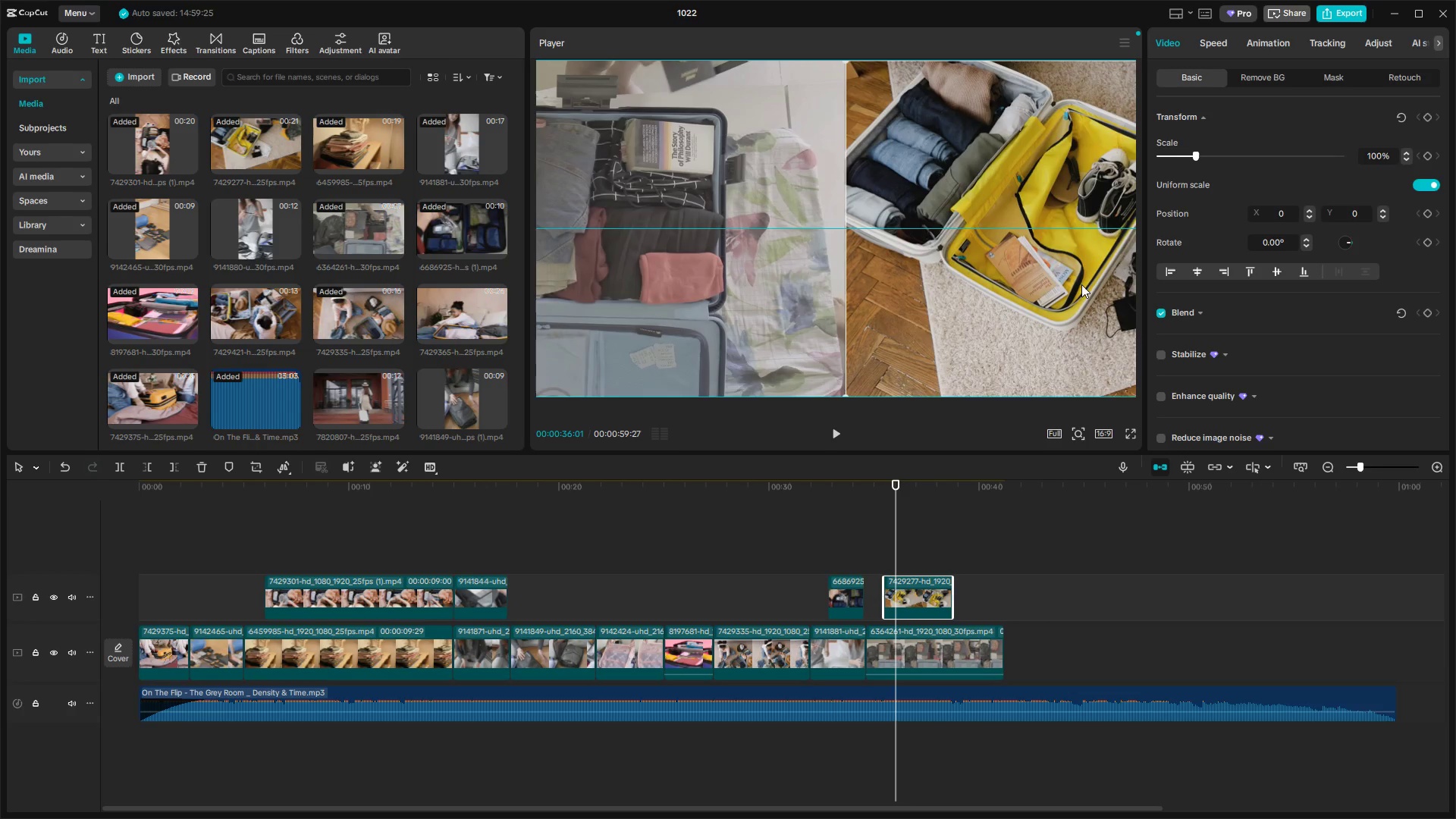 
double_click([466, 483])
 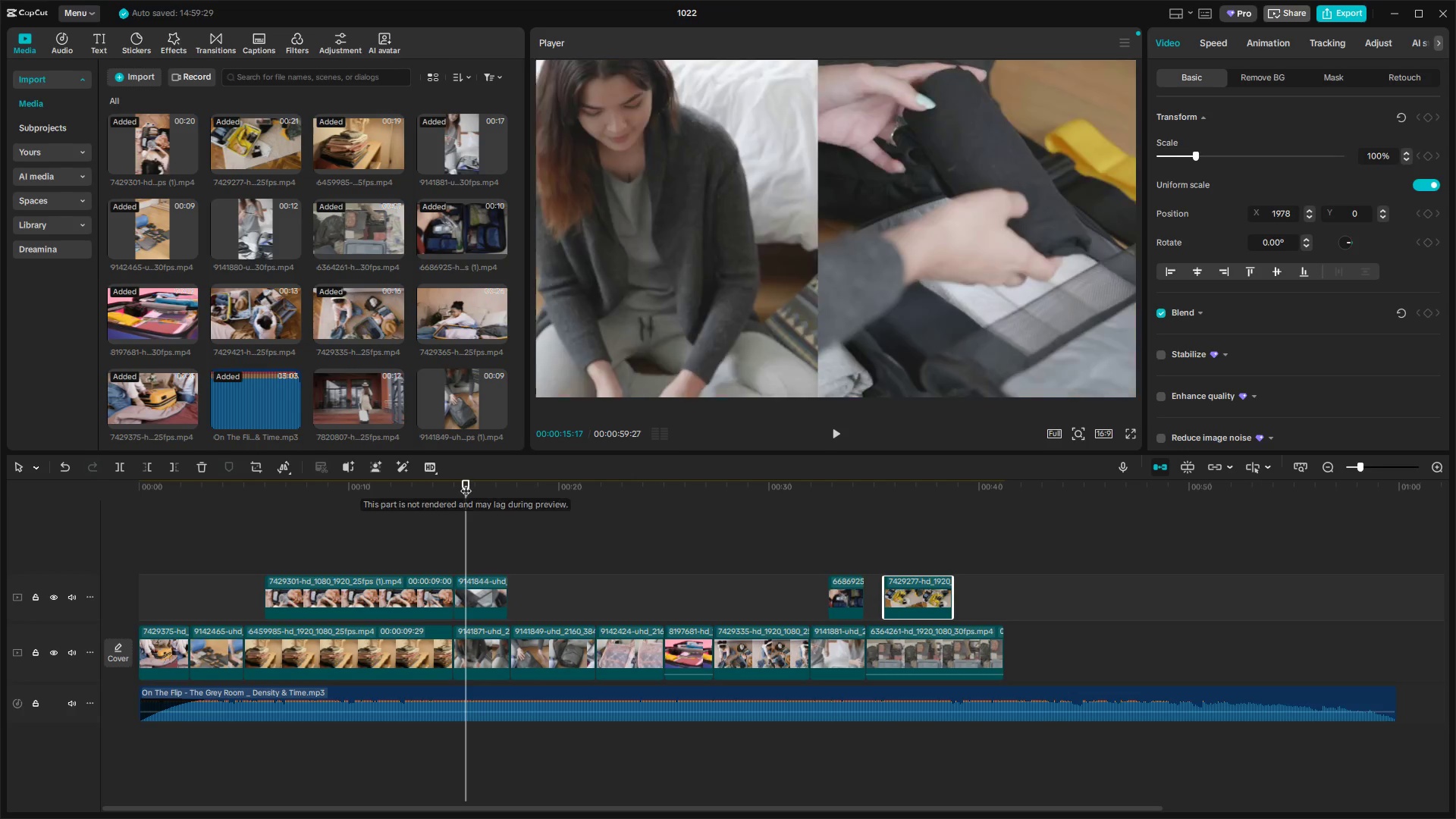 
key(Space)
 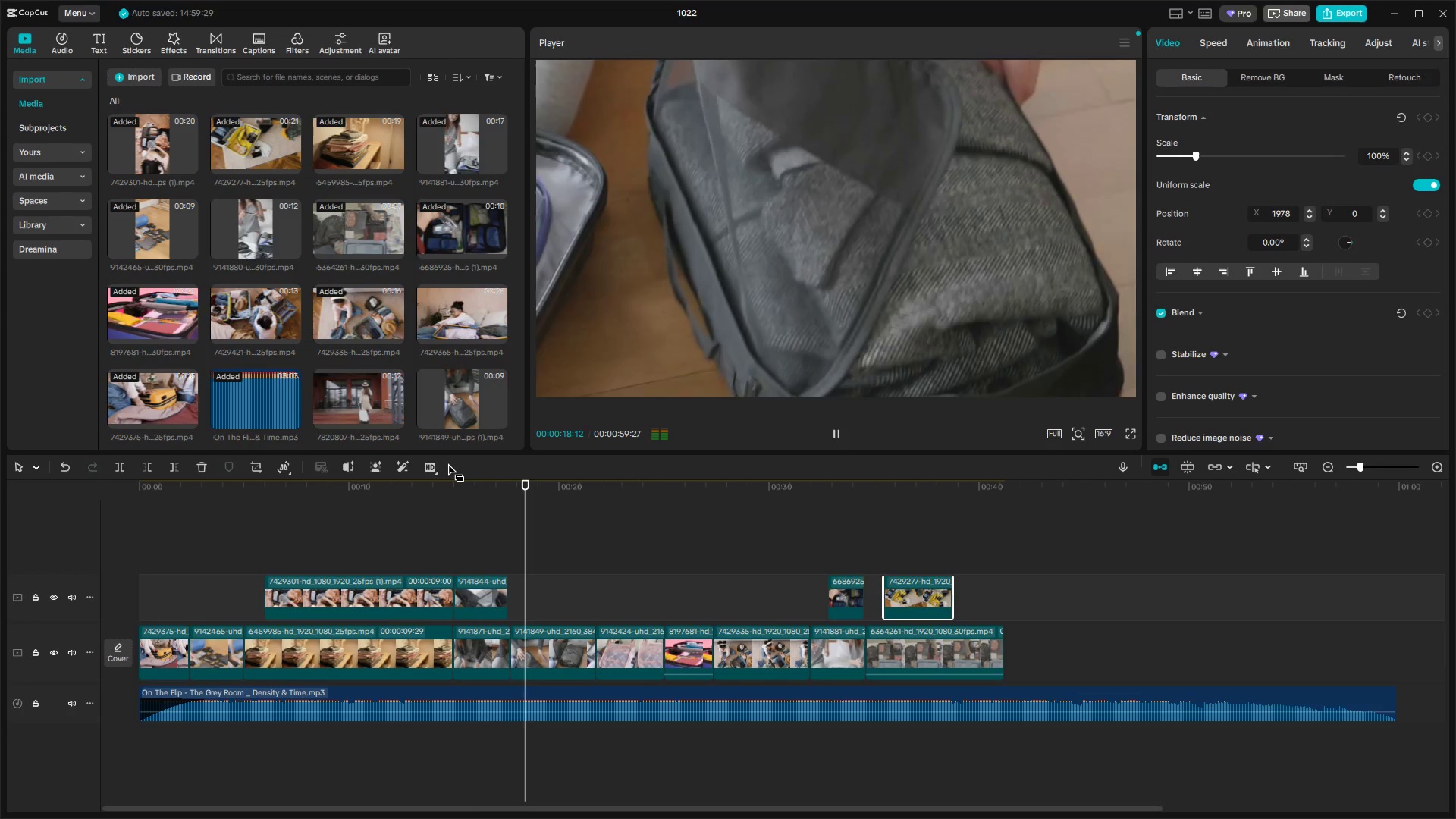 
left_click([385, 482])
 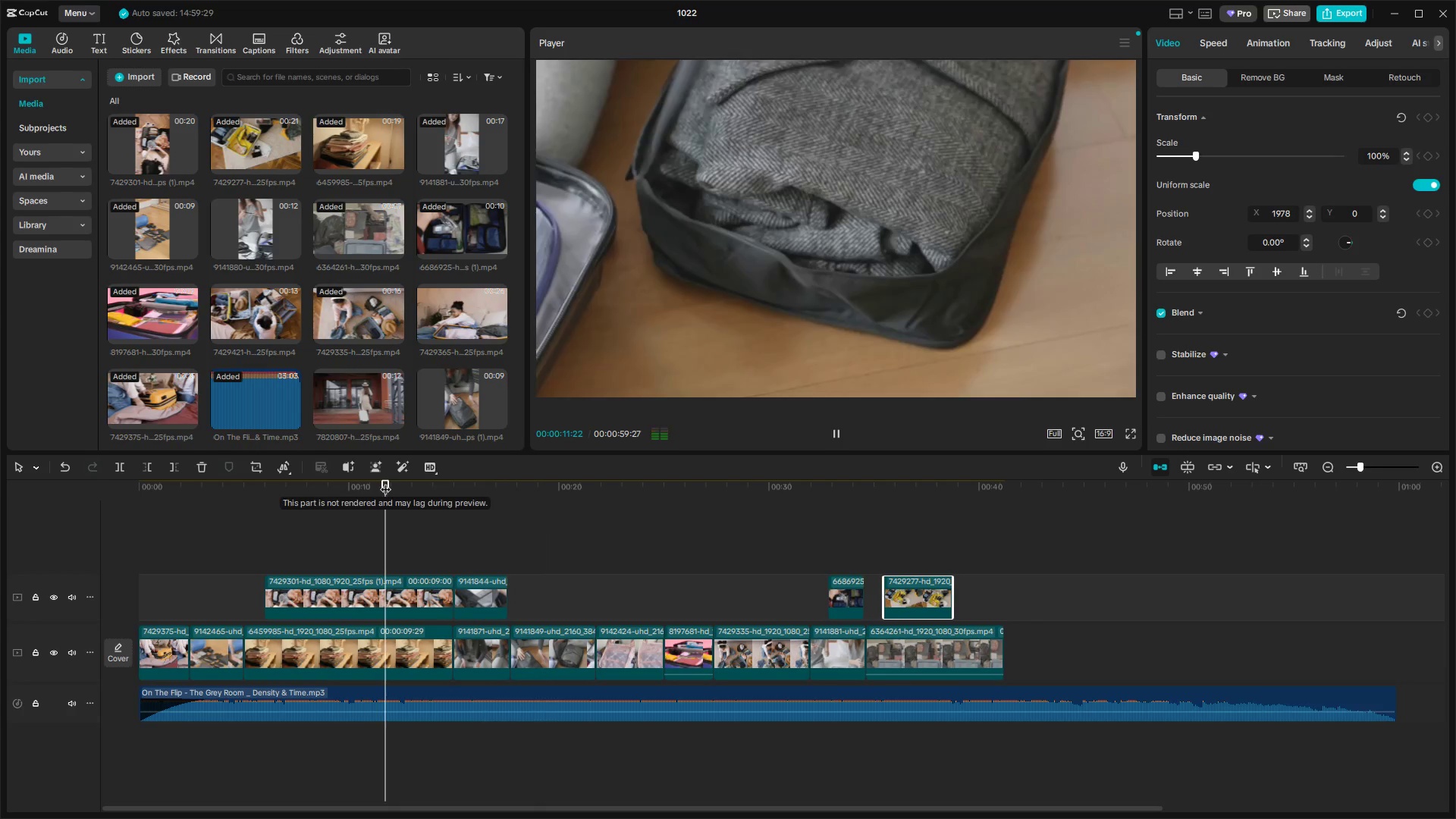 
key(Space)
 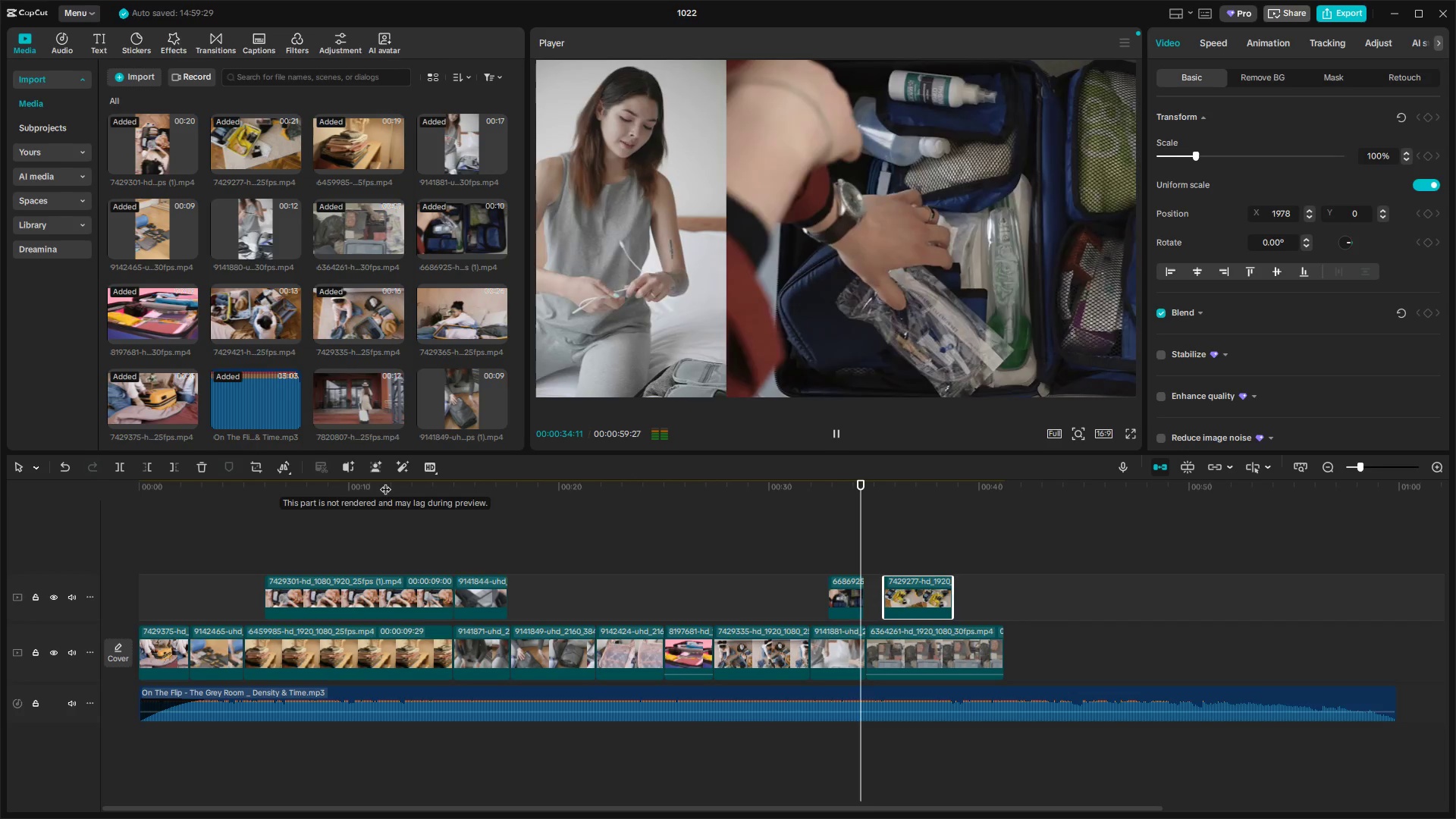 
wait(27.74)
 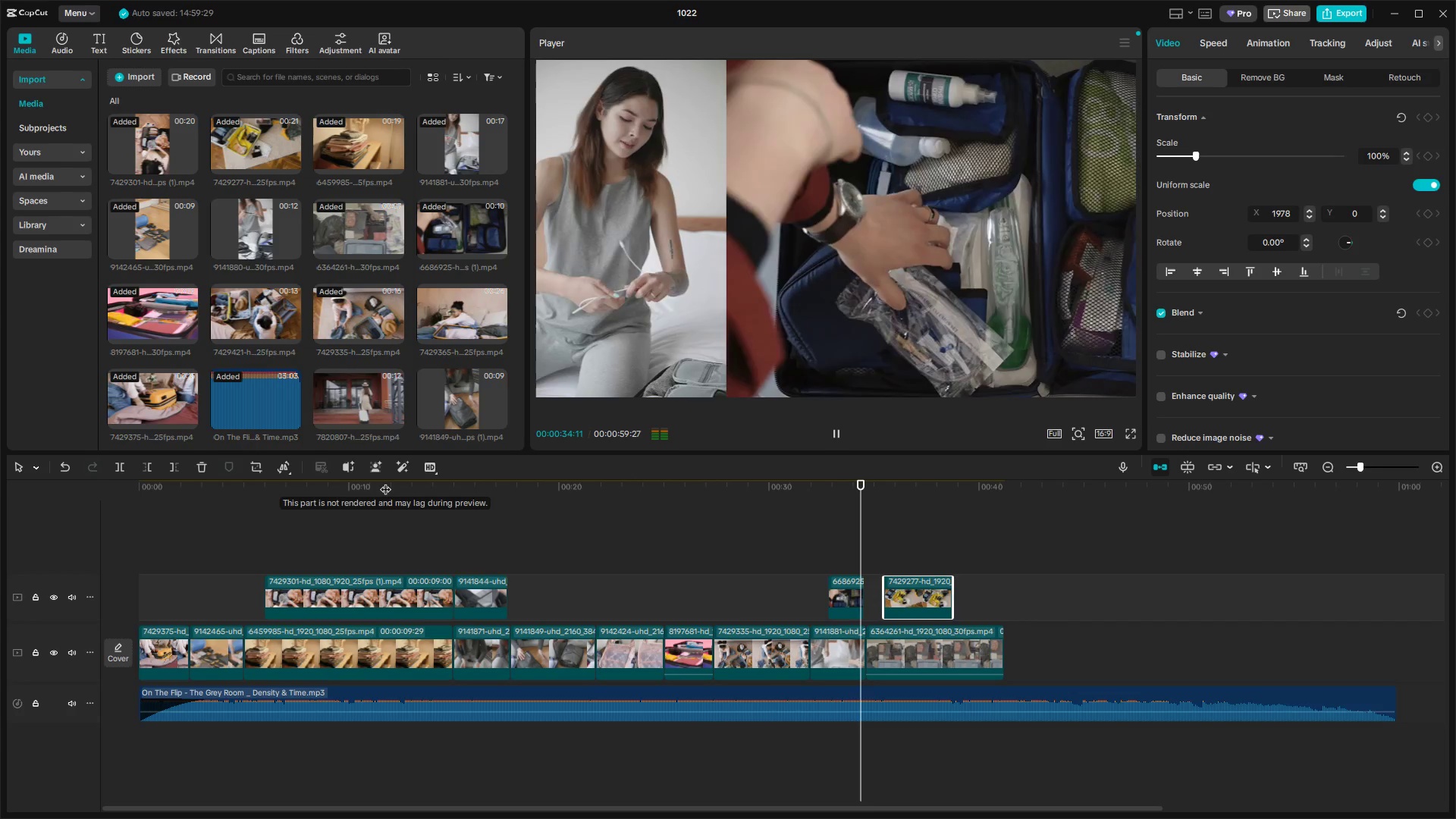 
key(Space)
 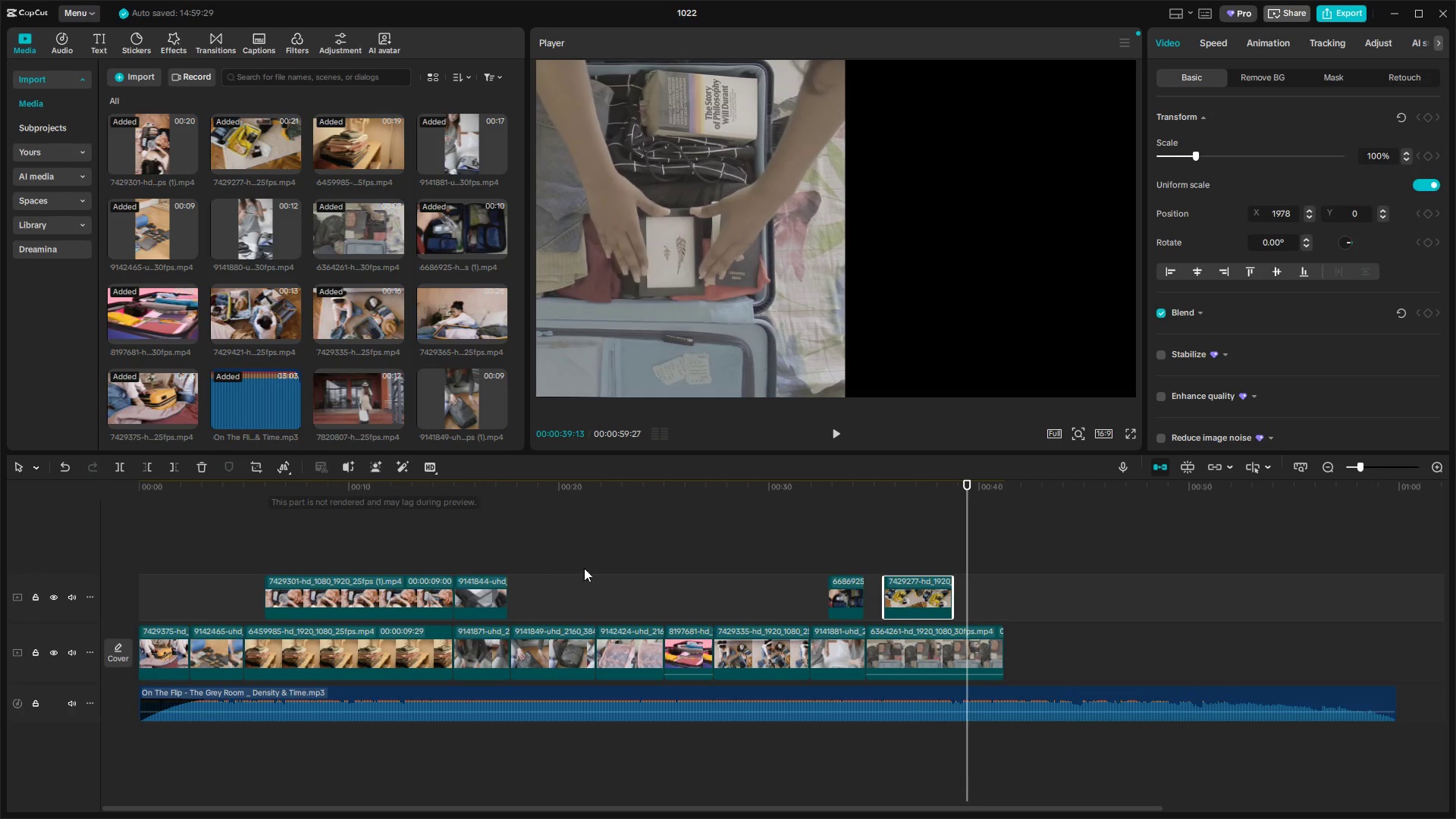 
mouse_move([1006, 630])
 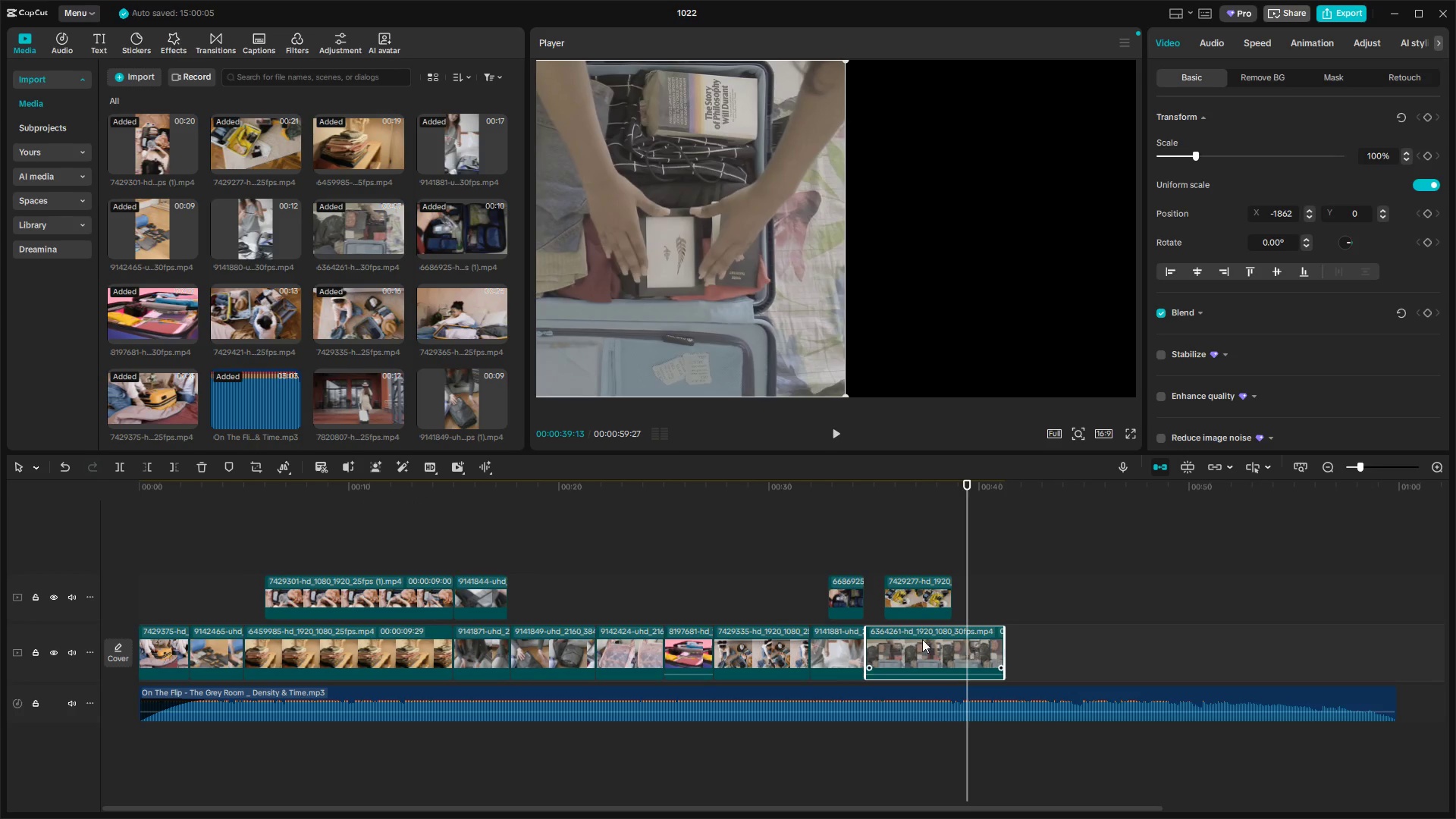 
left_click([835, 646])
 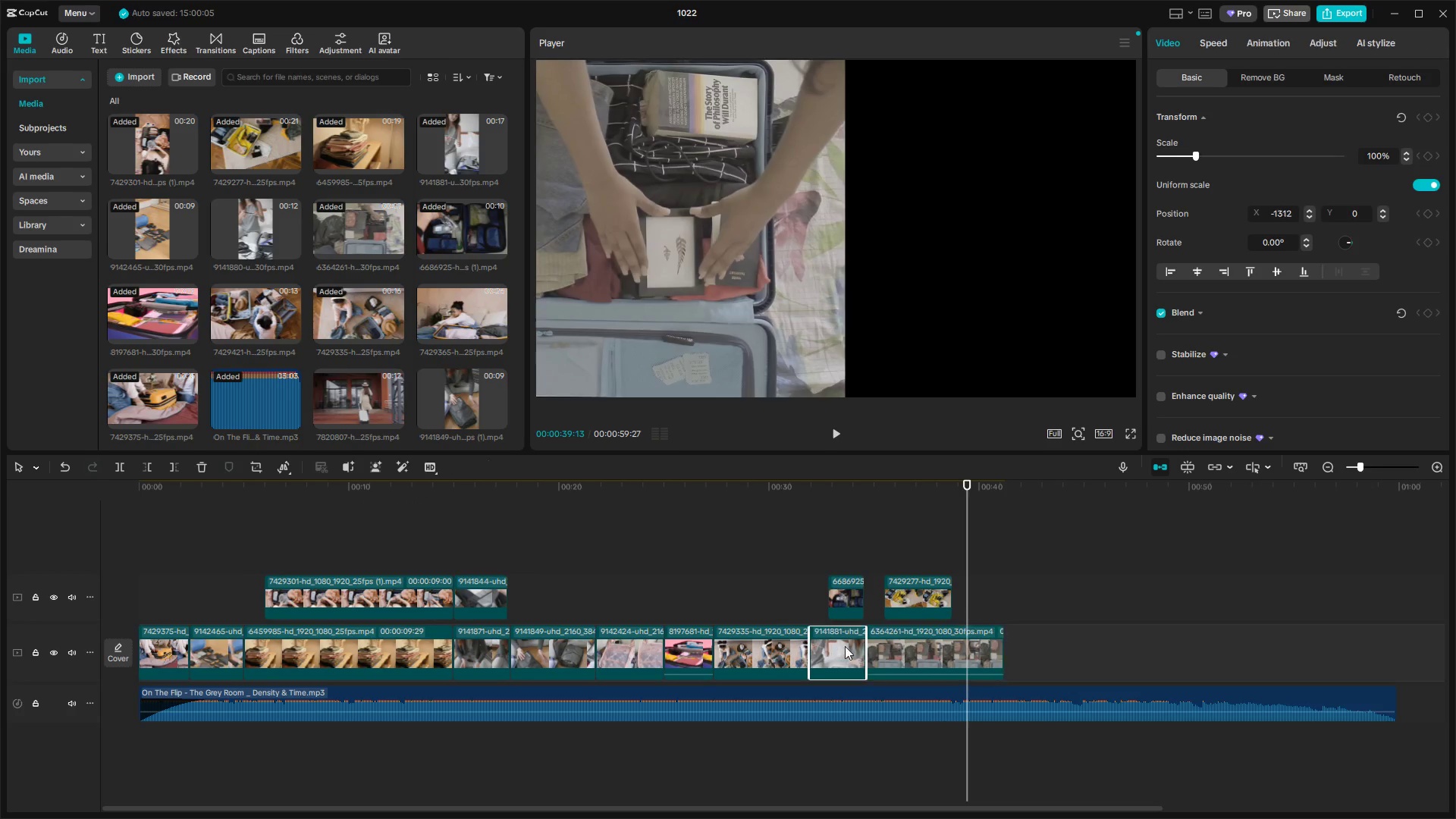 
mouse_move([883, 645])
 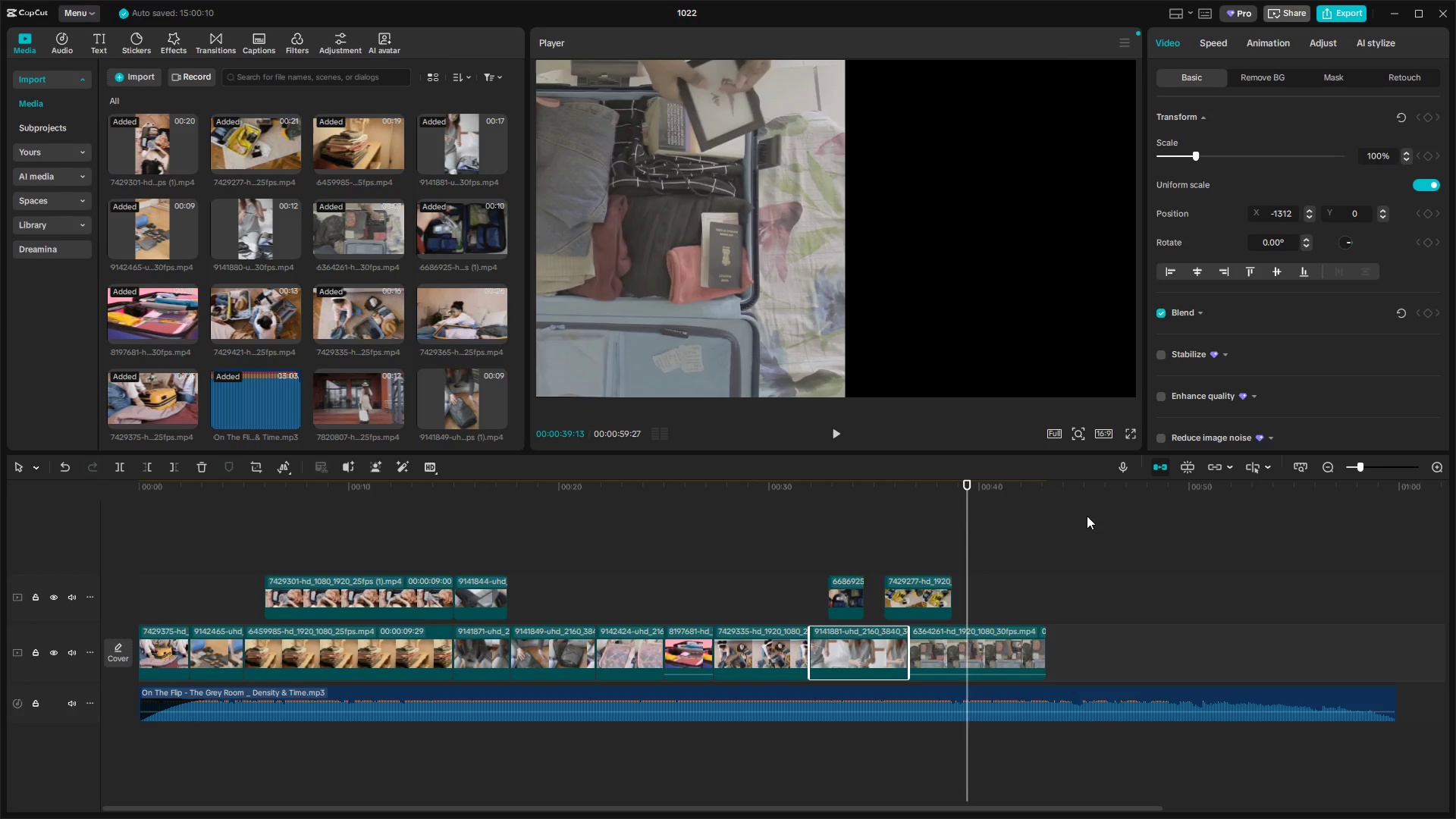 
left_click([1085, 482])
 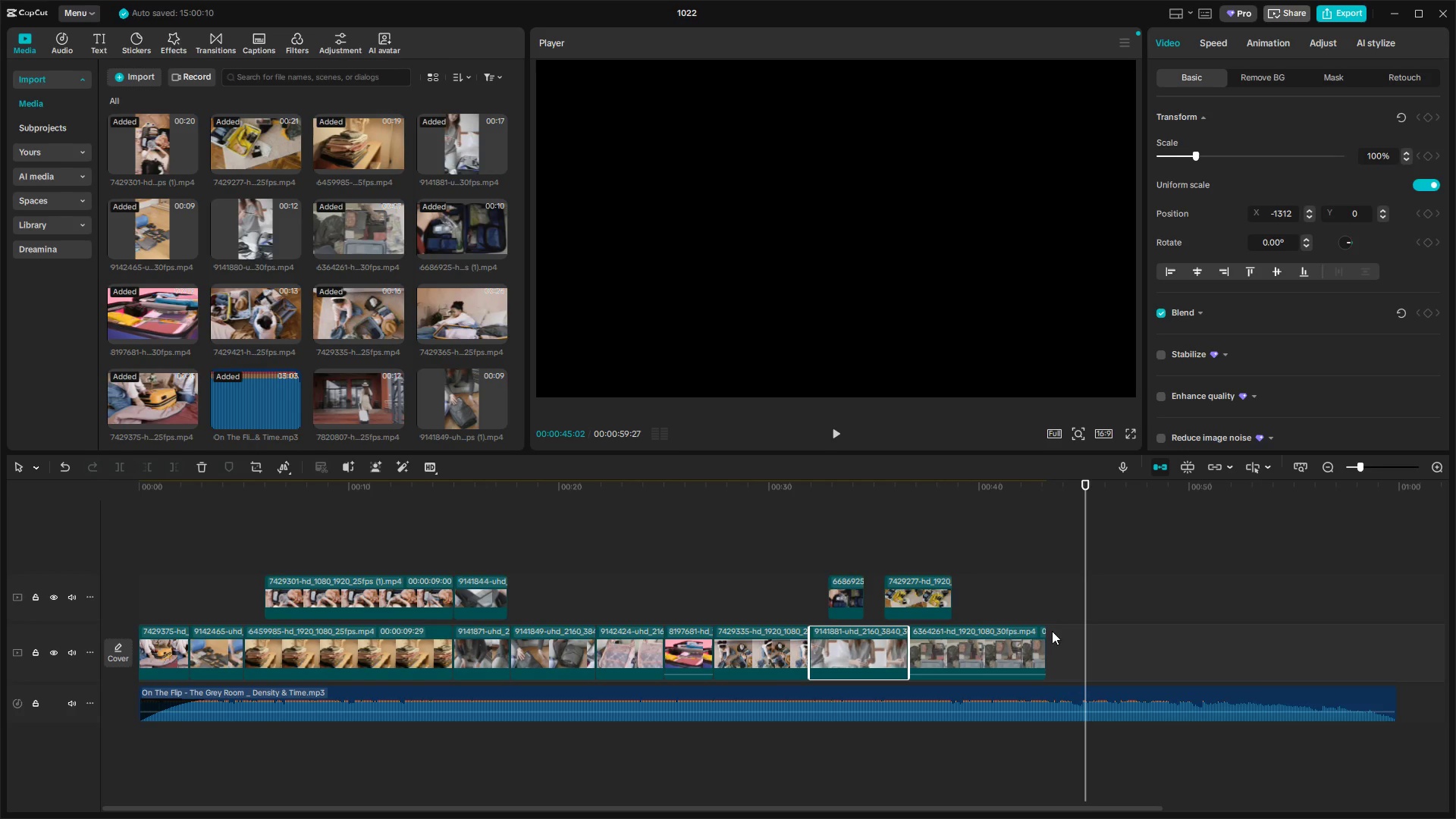 
left_click([1026, 643])
 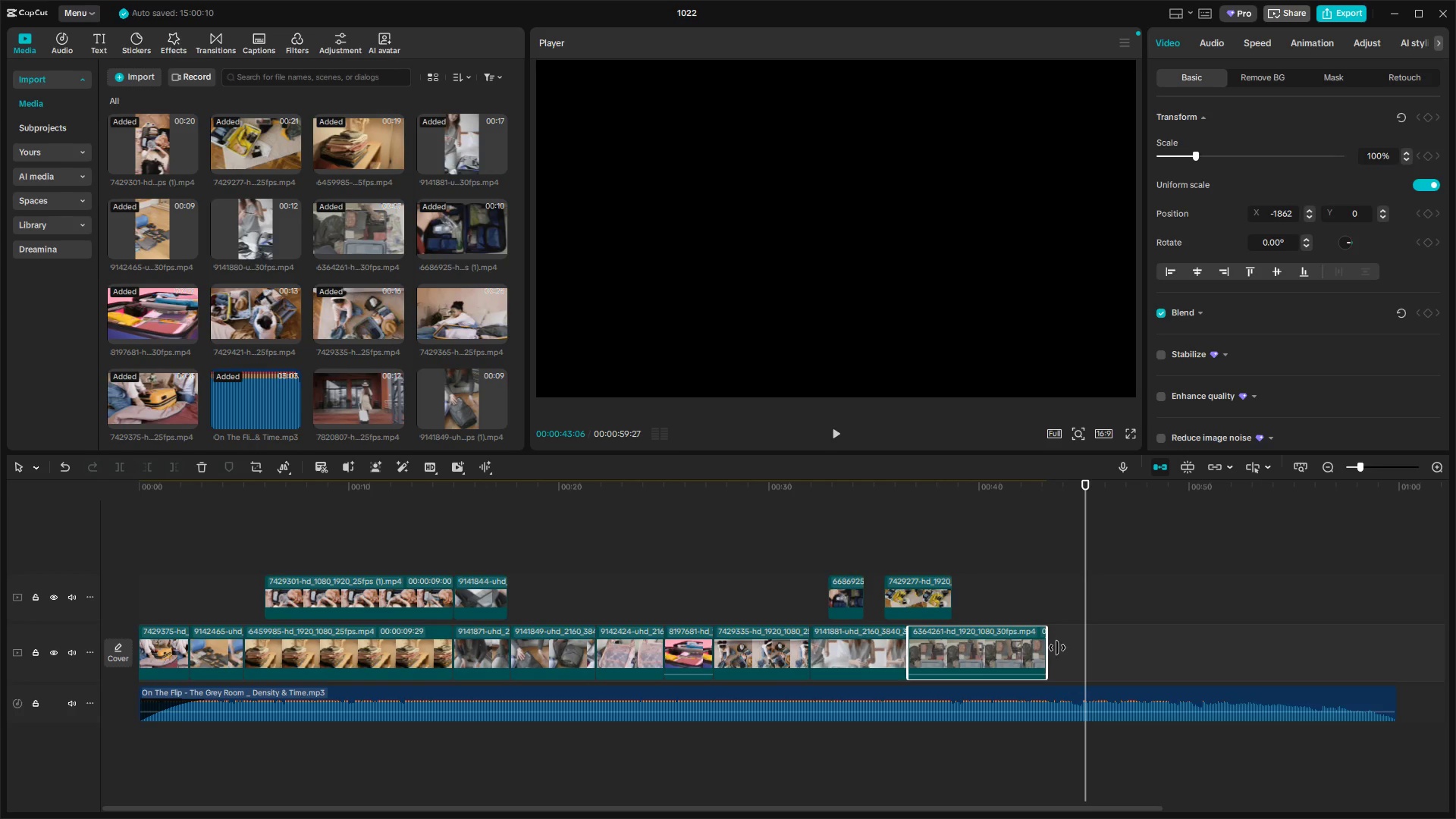 
left_click([898, 648])
 